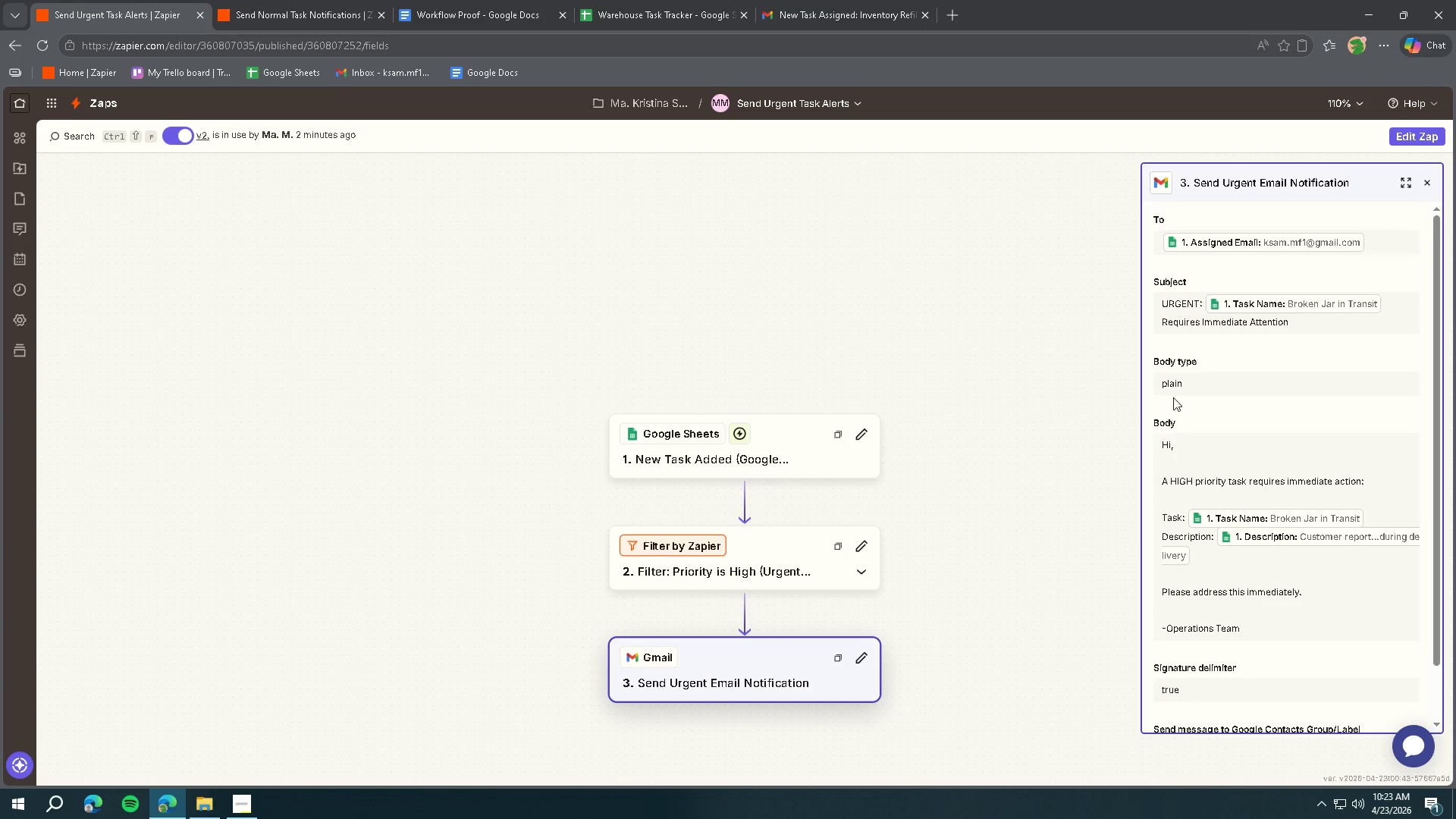 
scroll: coordinate [1222, 381], scroll_direction: down, amount: 2.0
 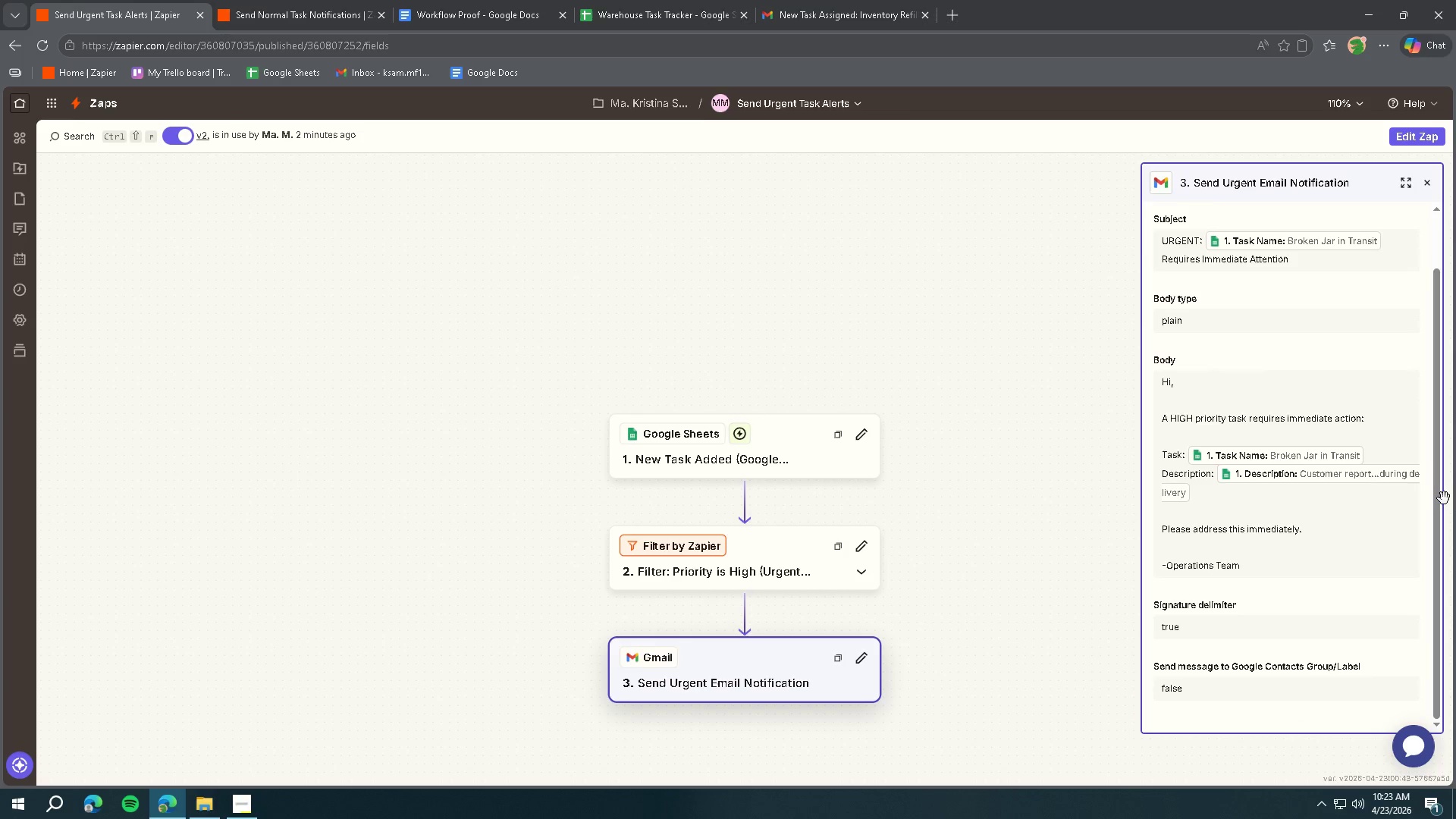 
left_click_drag(start_coordinate=[1437, 496], to_coordinate=[1423, 431])
 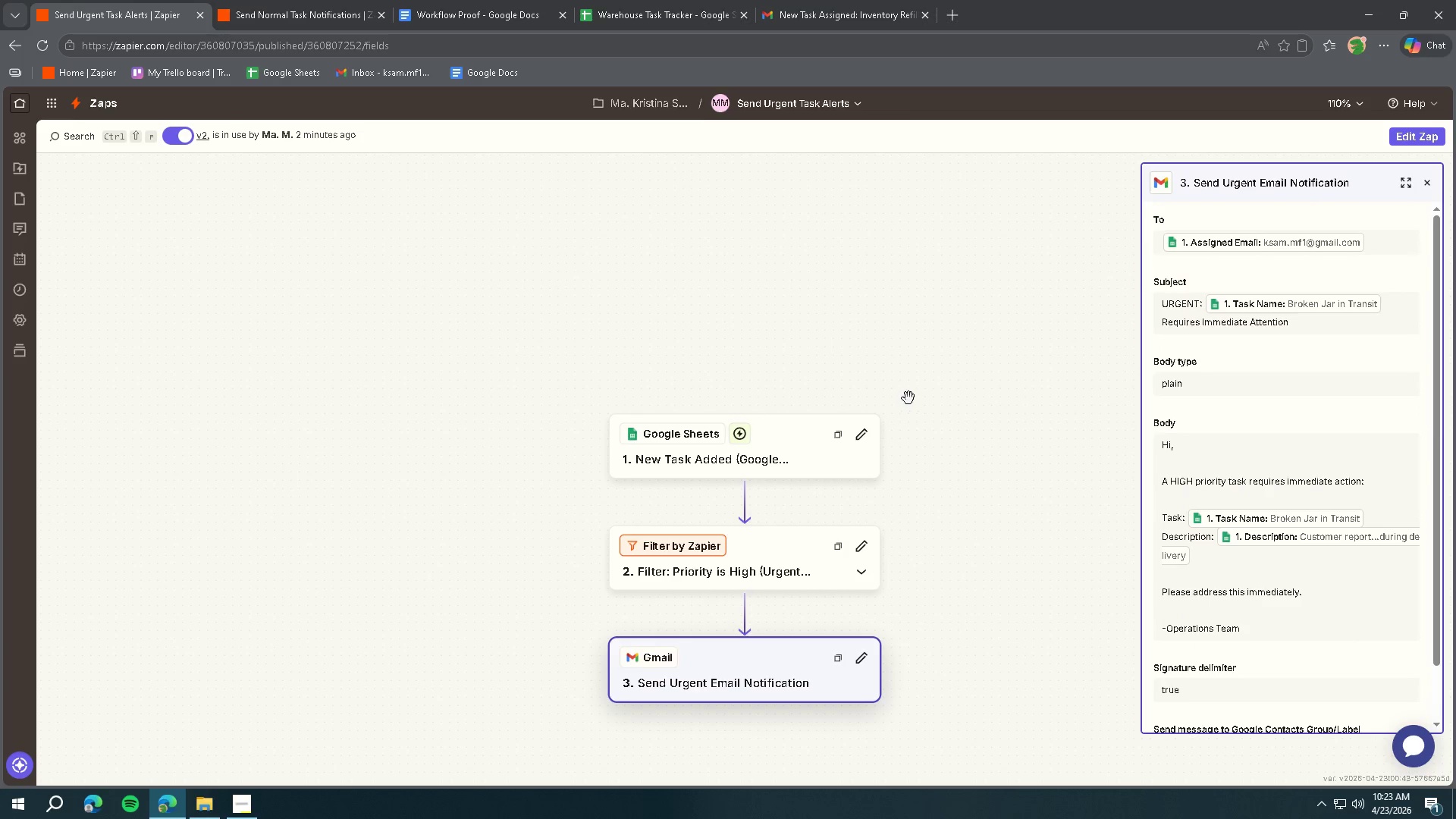 
key(Meta+MetaLeft)
 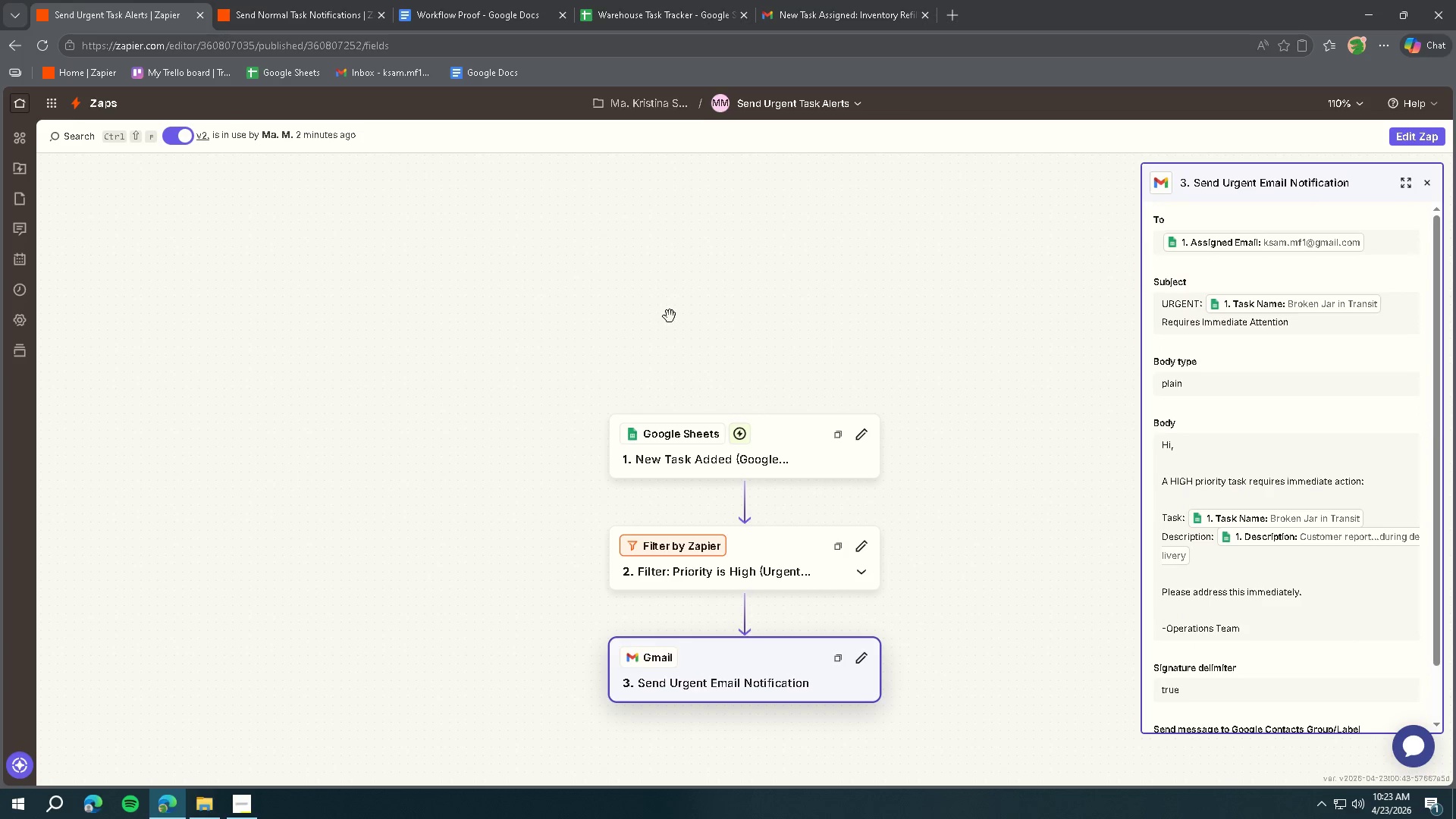 
key(Meta+Shift+ShiftLeft)
 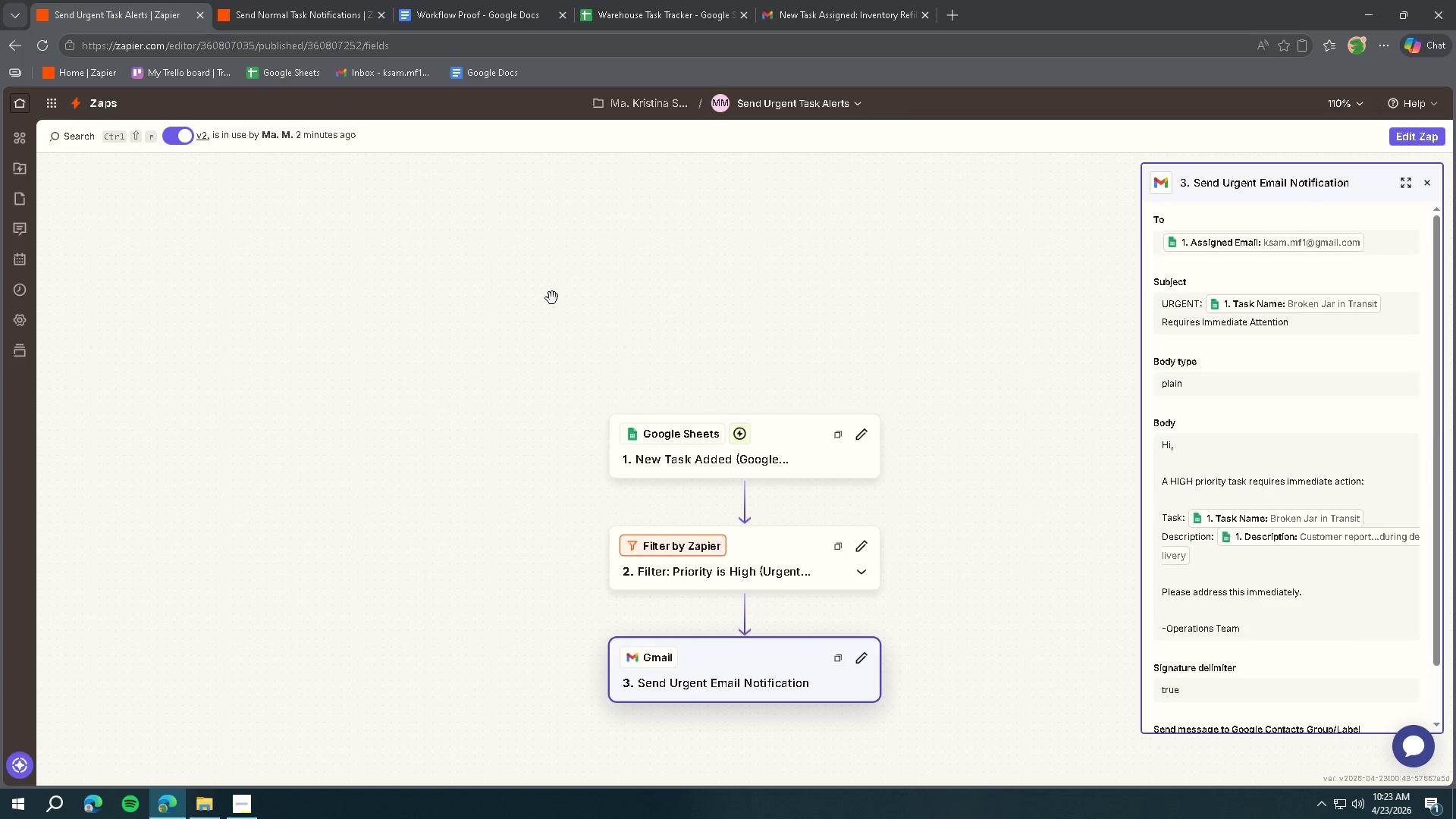 
key(Meta+Shift+S)
 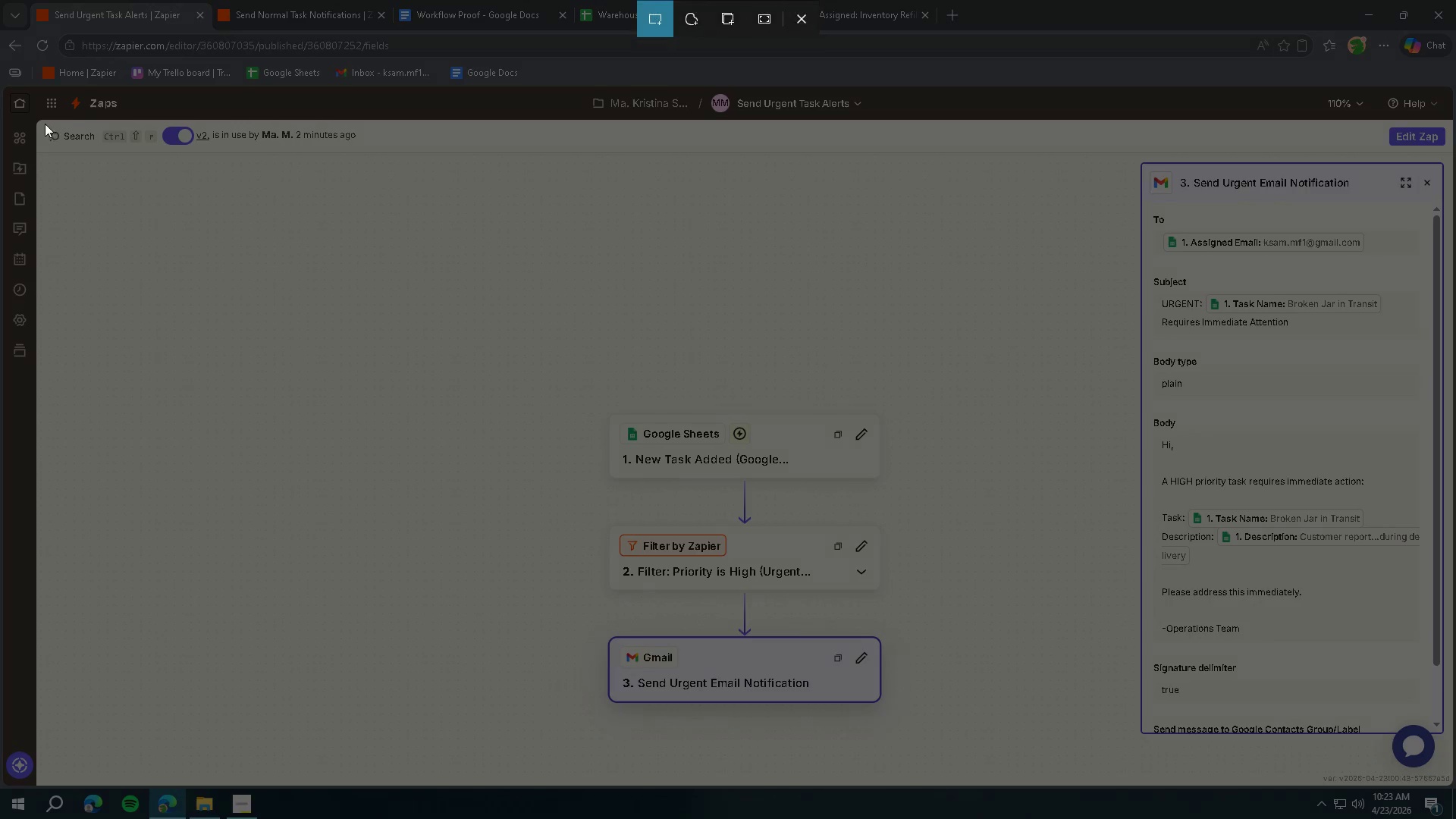 
left_click_drag(start_coordinate=[43, 123], to_coordinate=[1448, 783])
 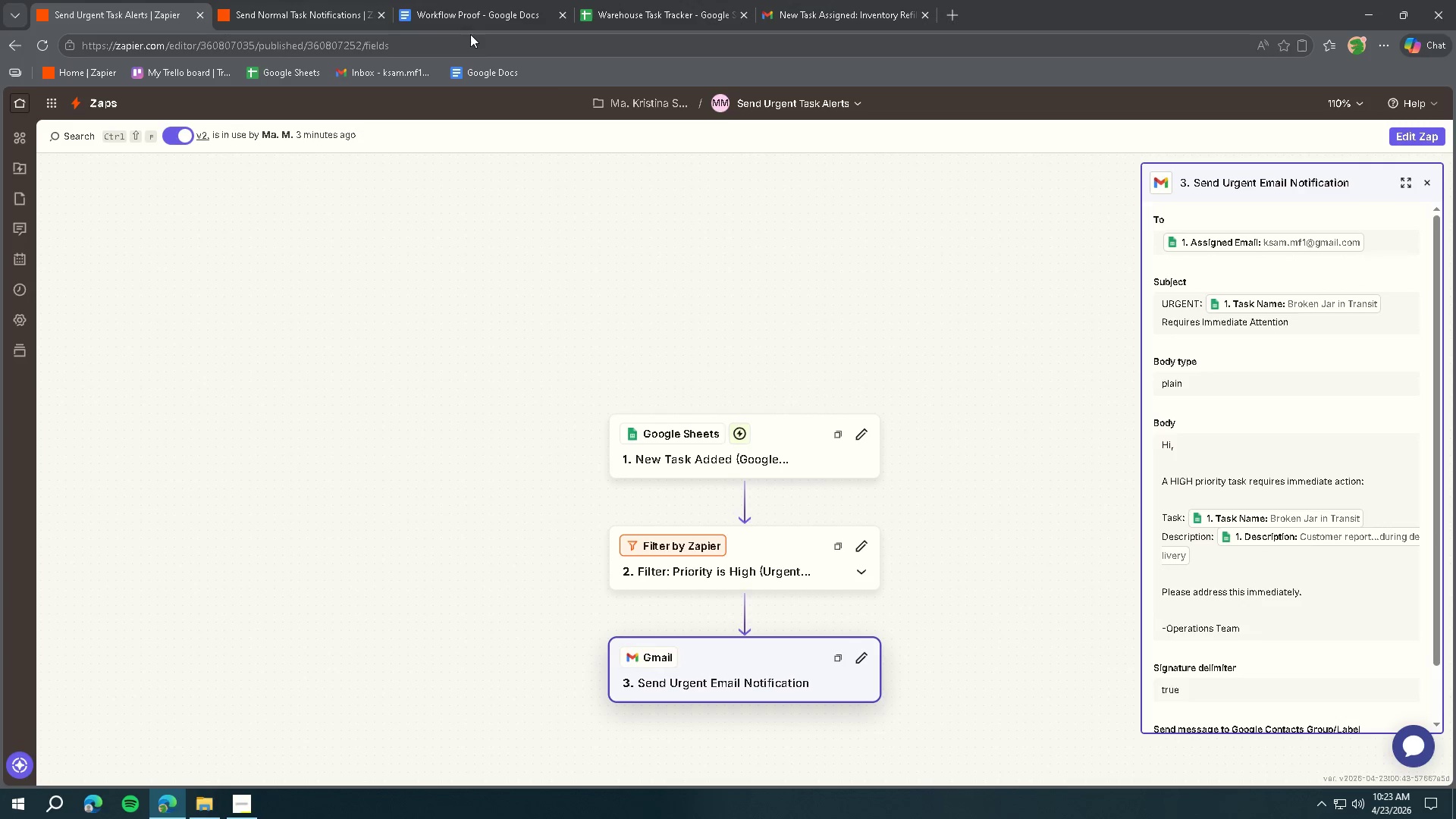 
left_click([499, 18])
 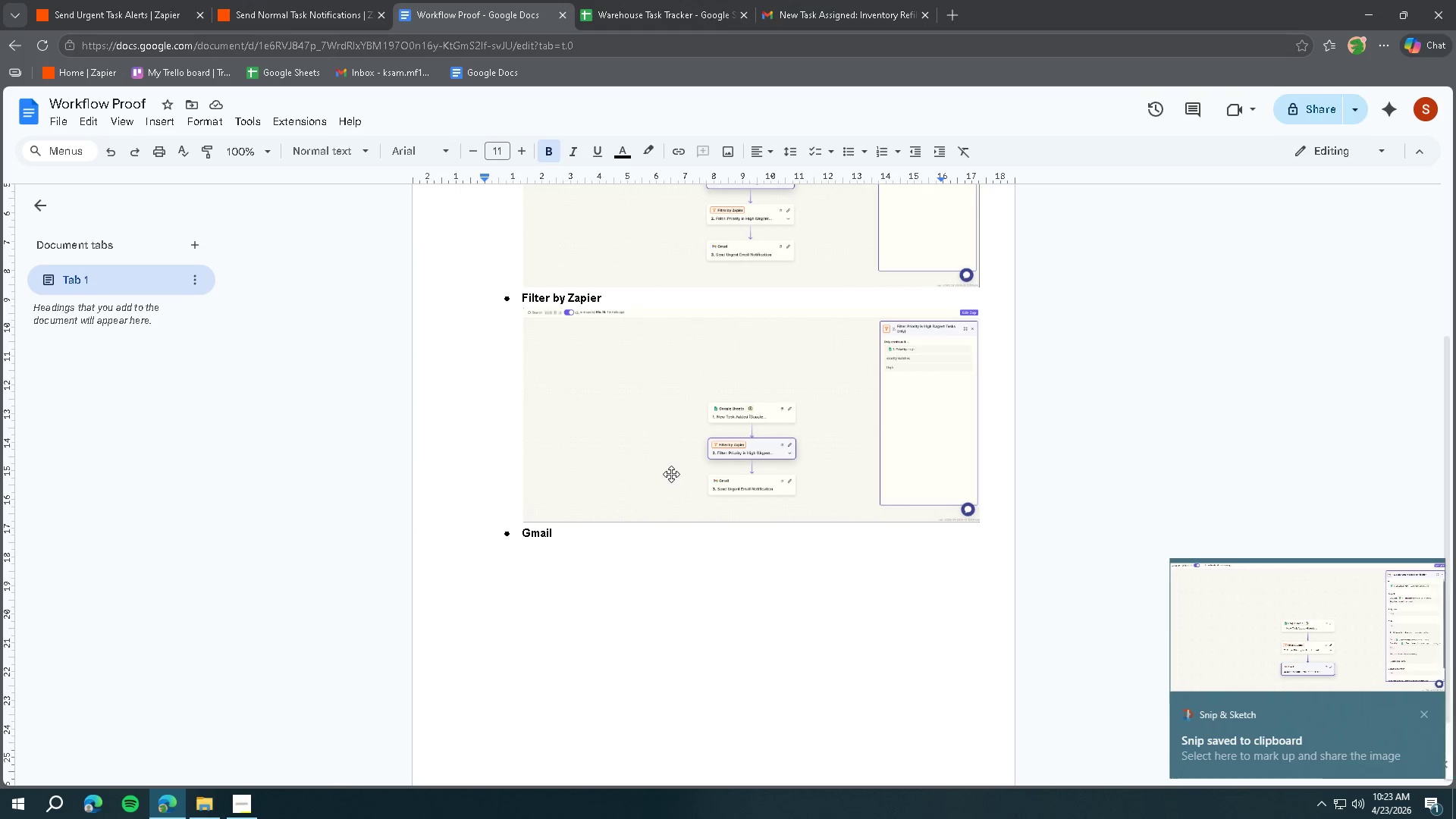 
key(Control+ControlLeft)
 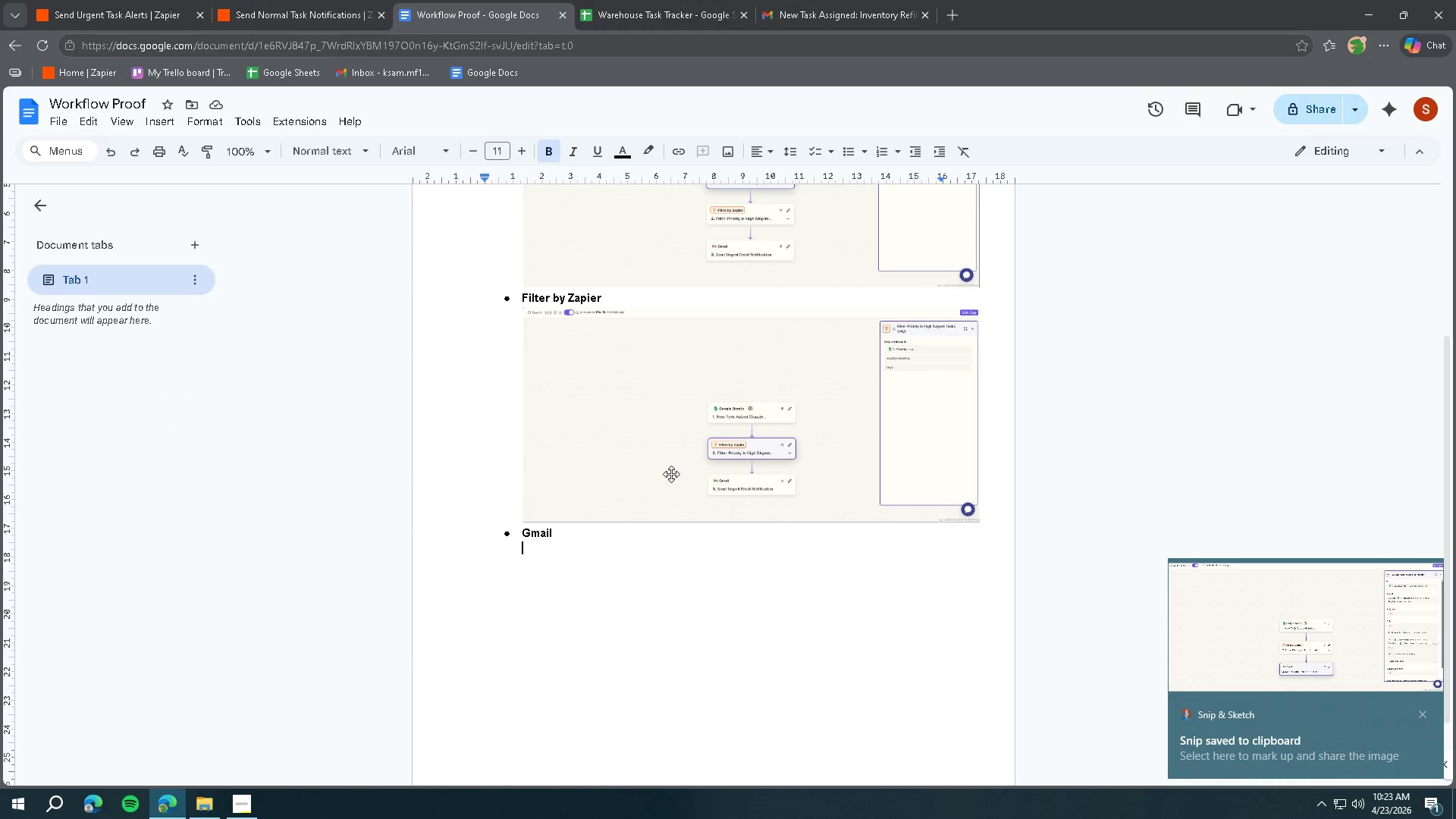 
key(Control+V)
 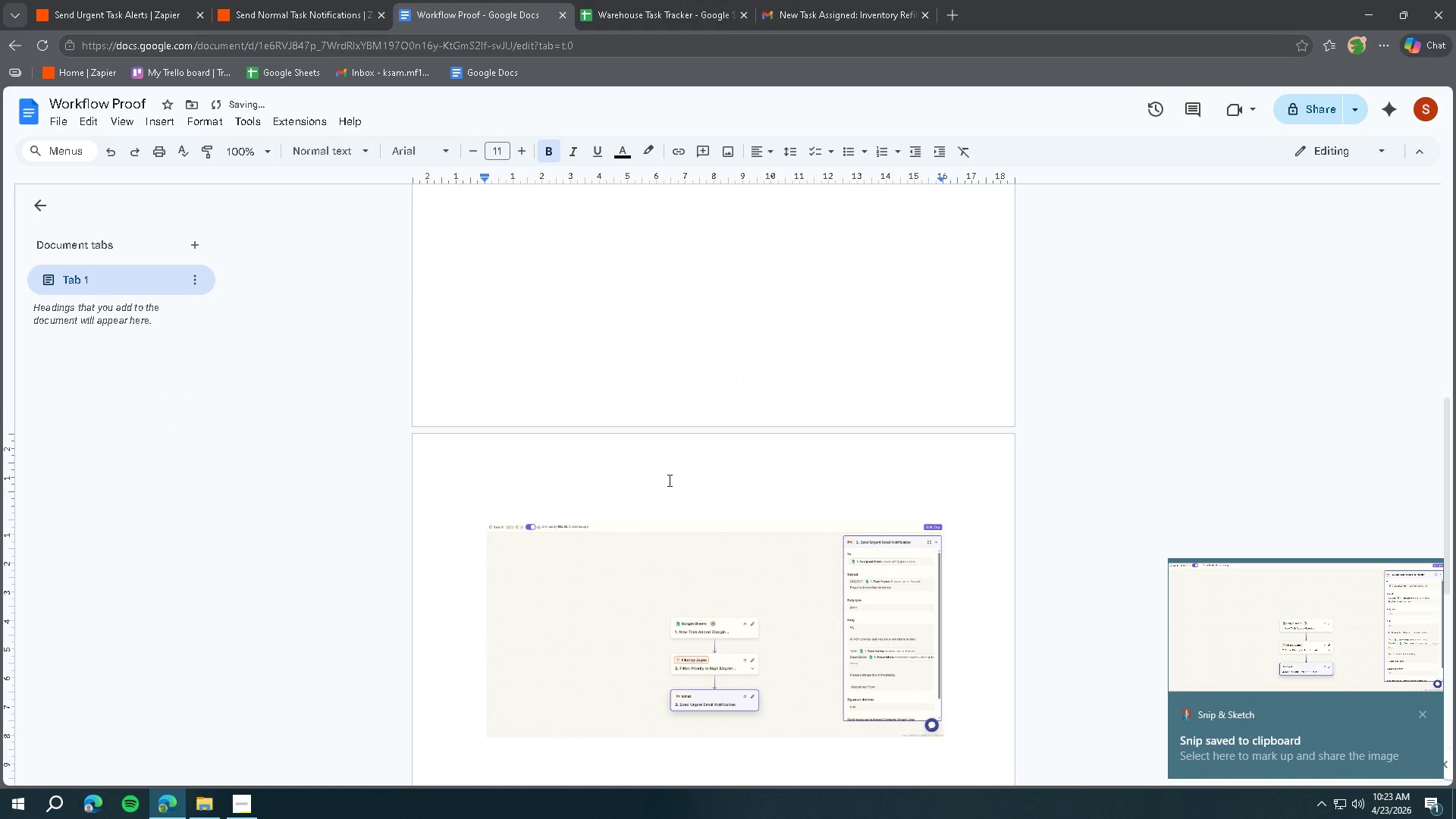 
left_click([485, 493])
 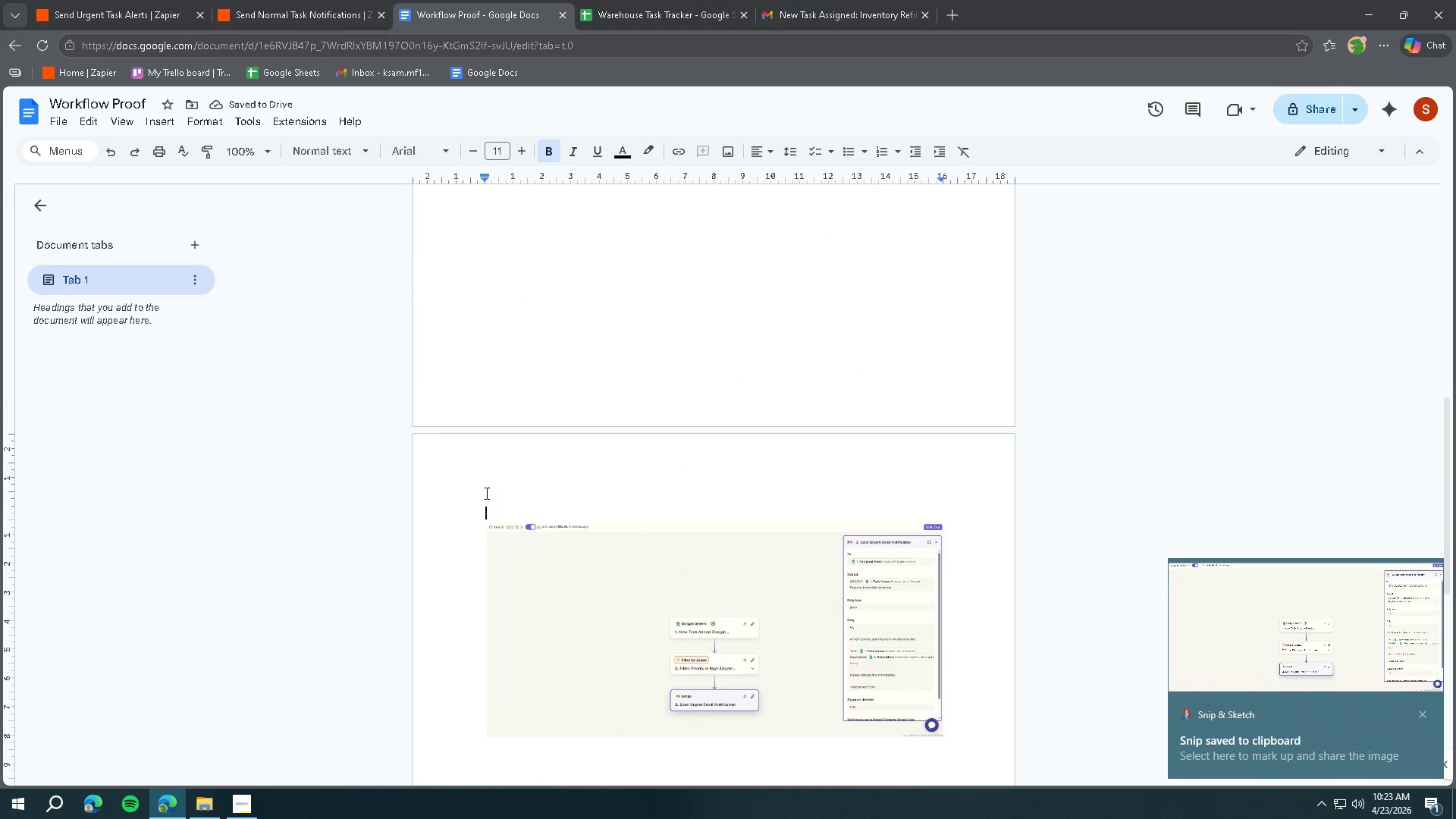 
key(Backspace)
 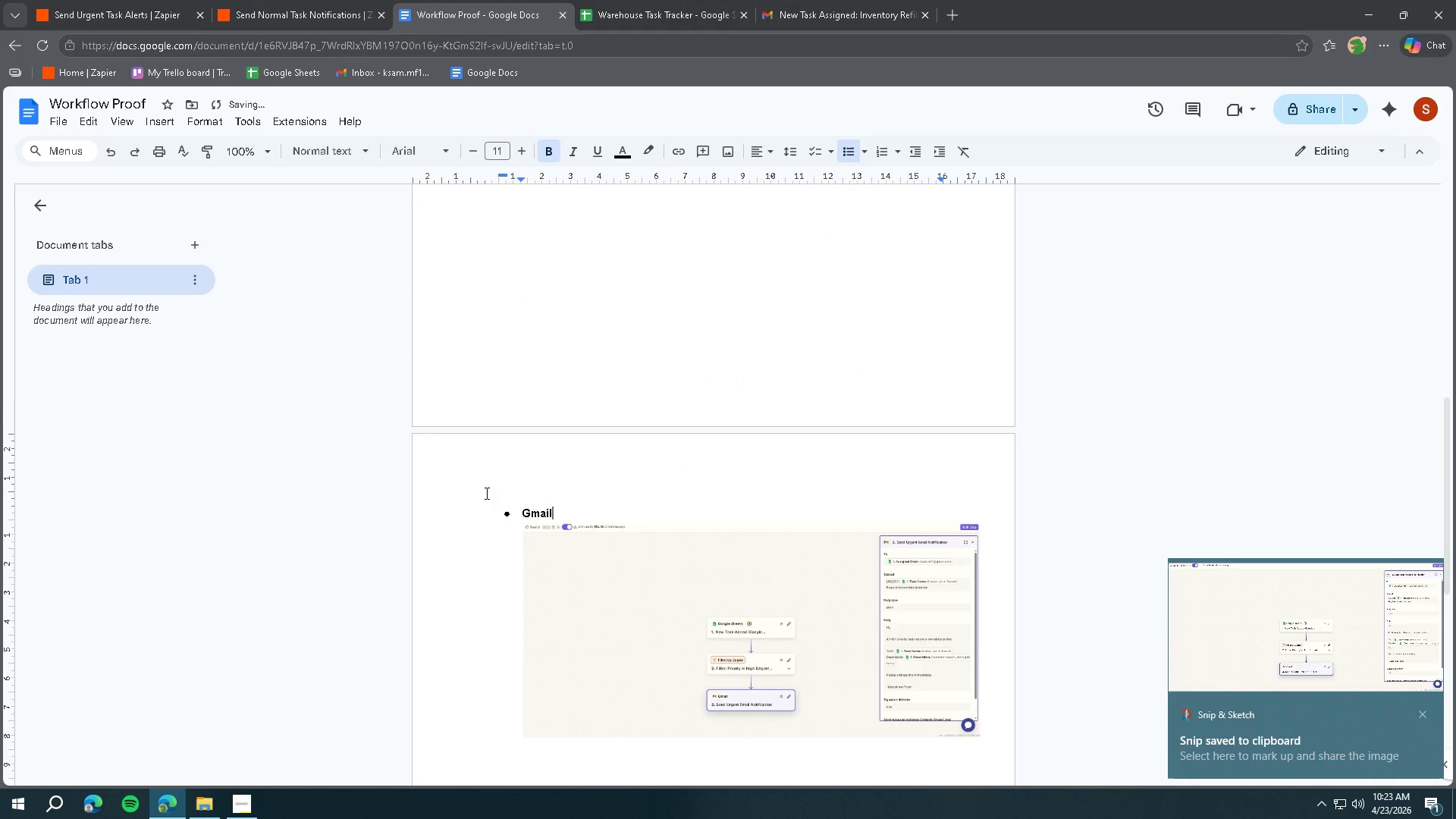 
key(ArrowLeft)
 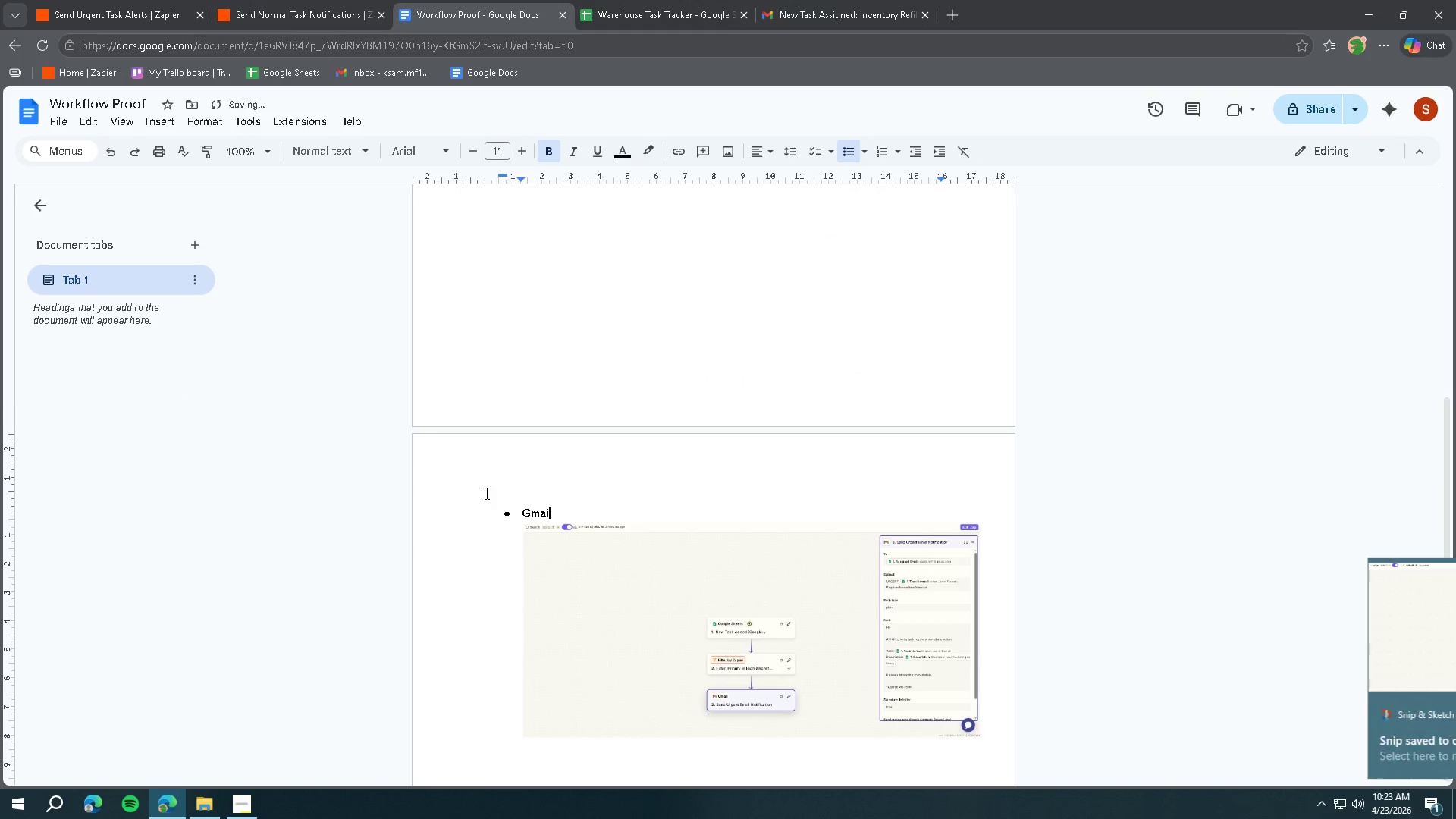 
key(ArrowLeft)
 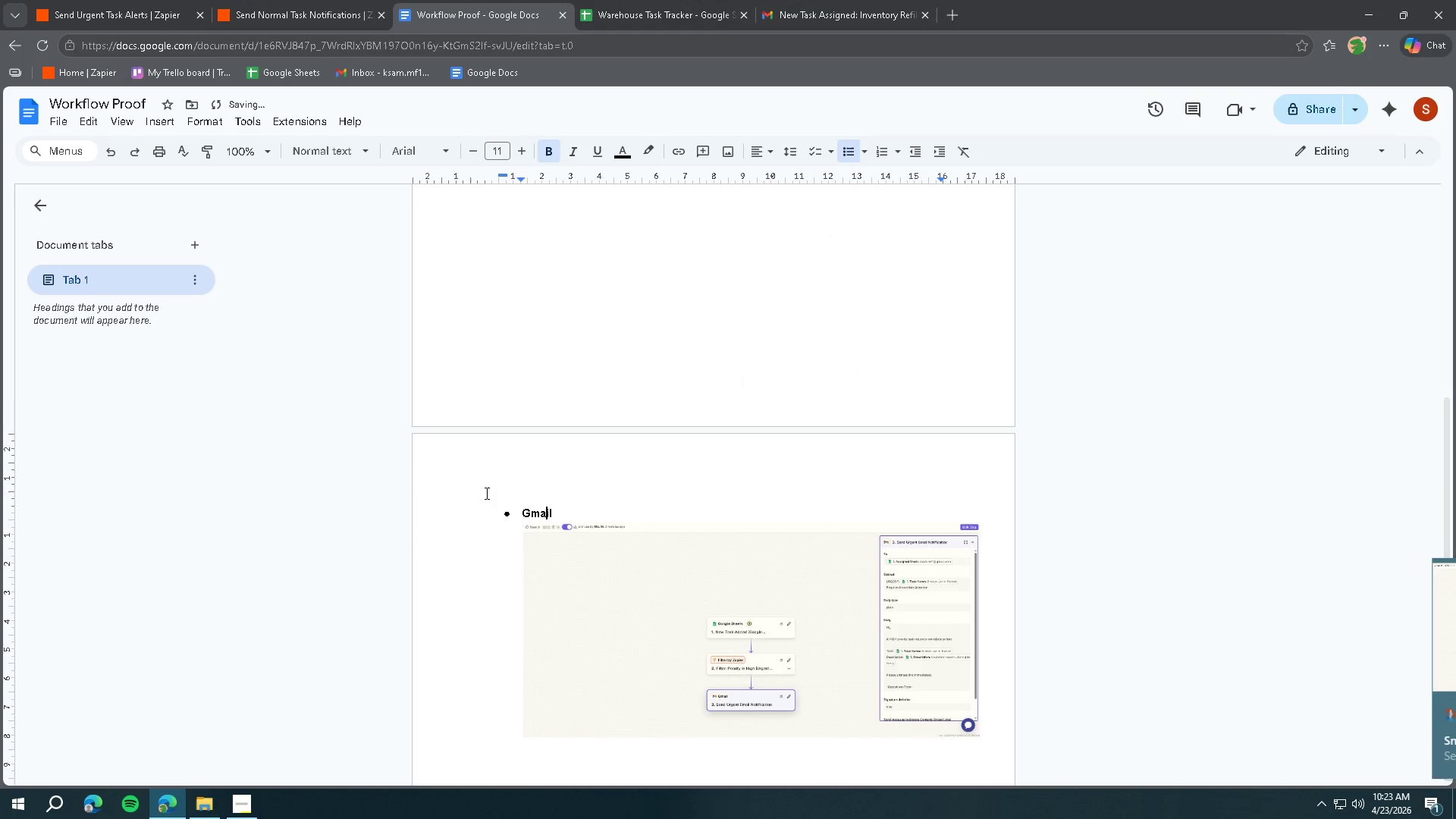 
key(ArrowLeft)
 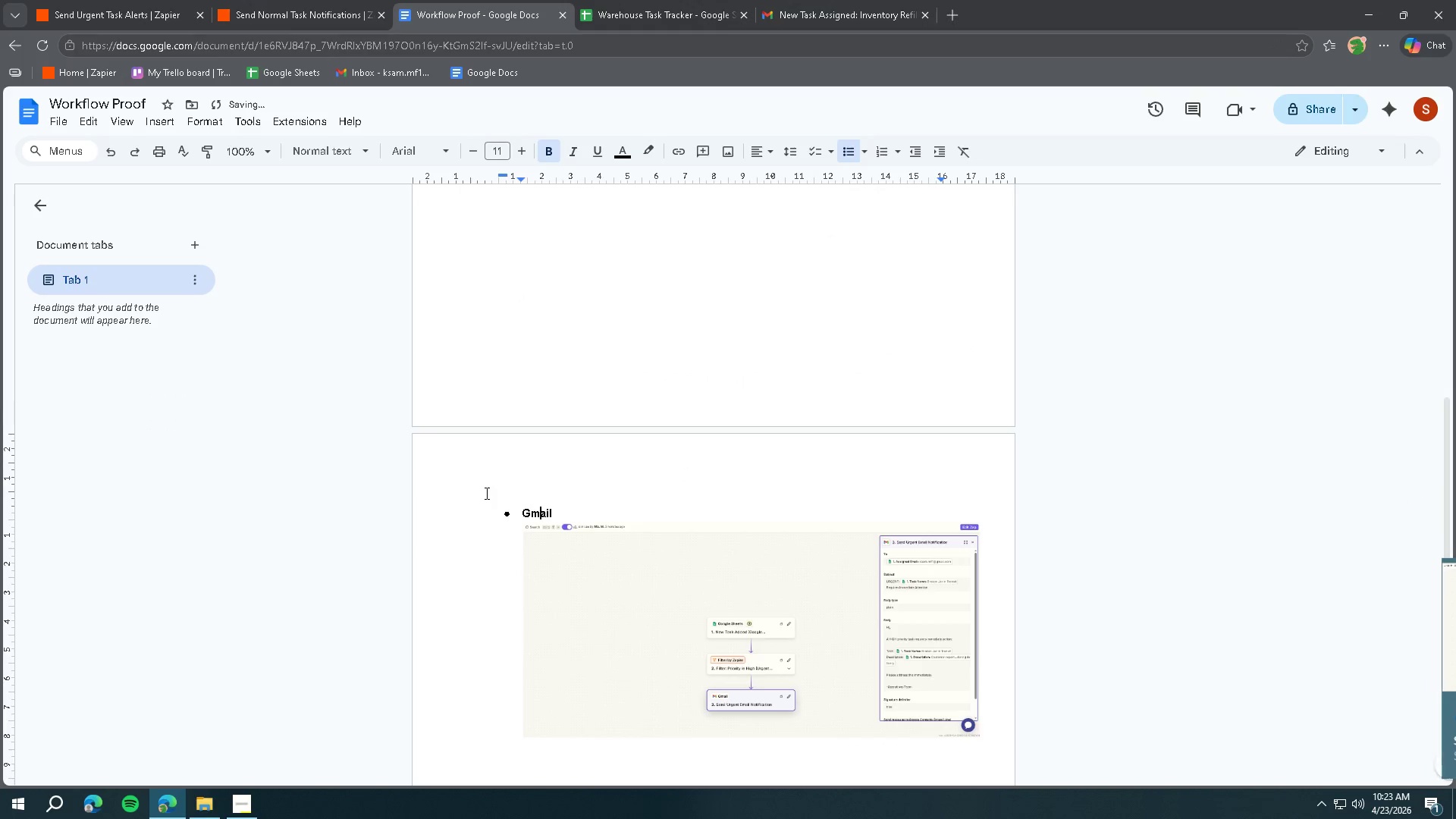 
key(ArrowLeft)
 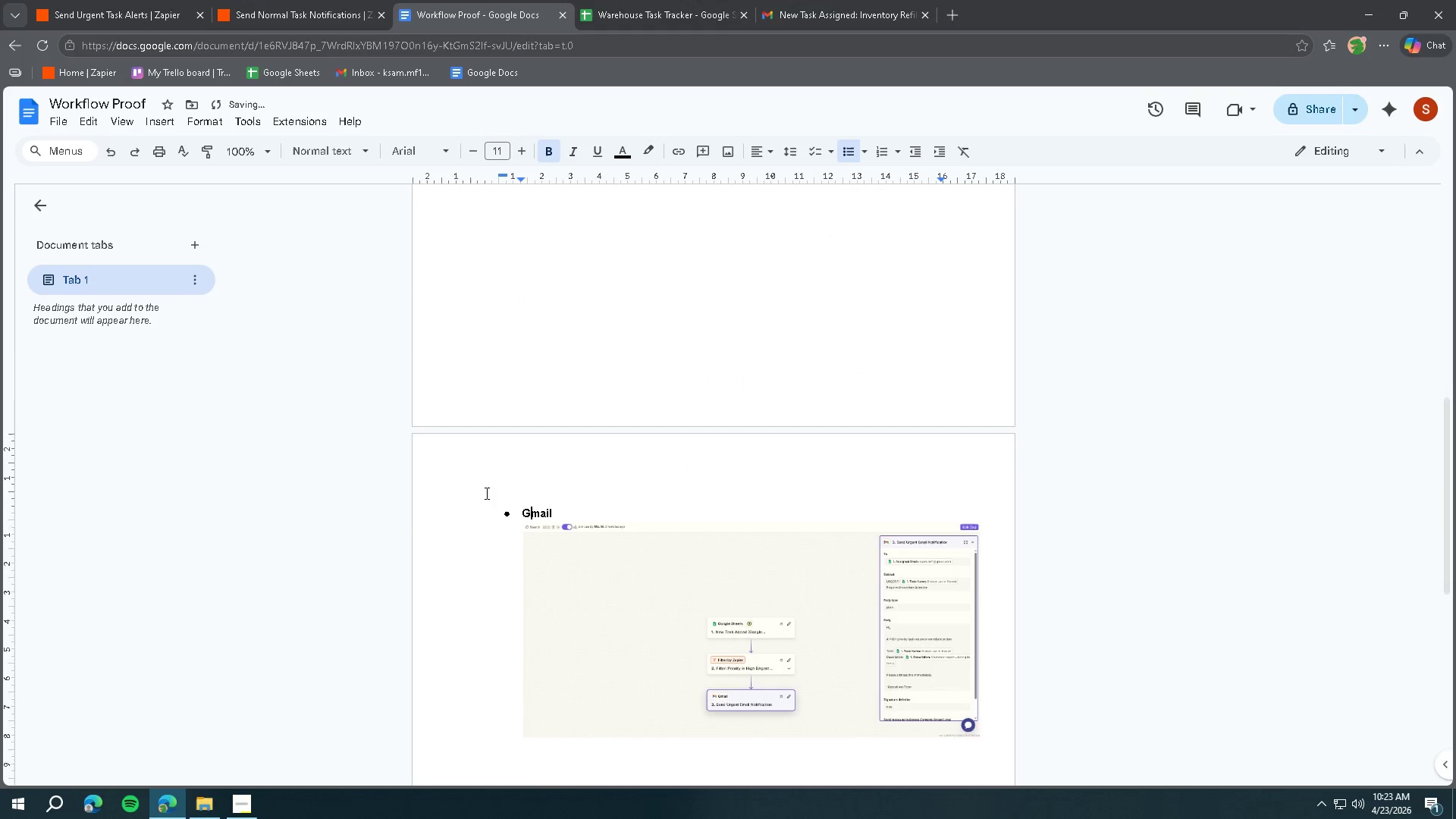 
key(ArrowLeft)
 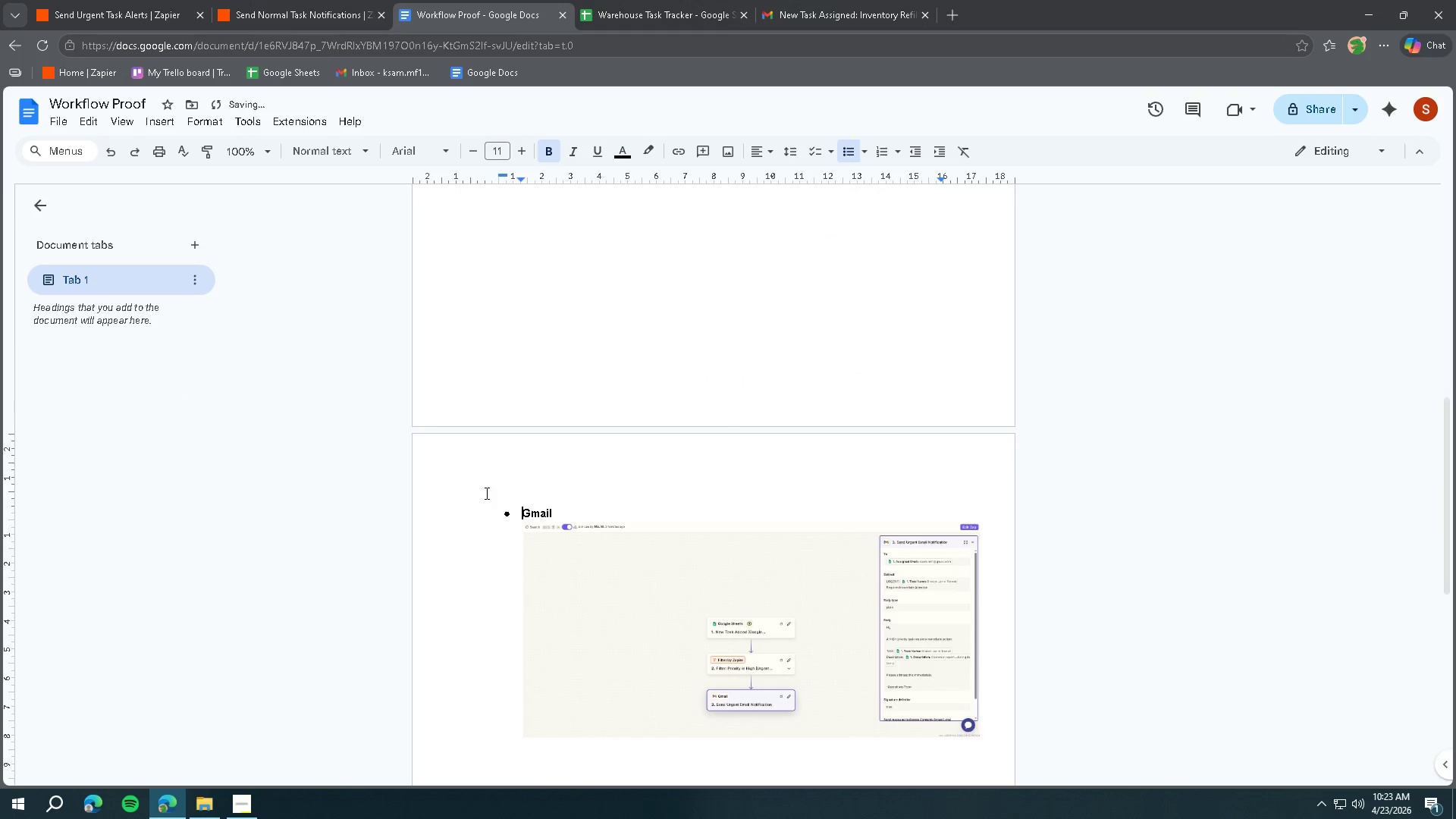 
key(ArrowLeft)
 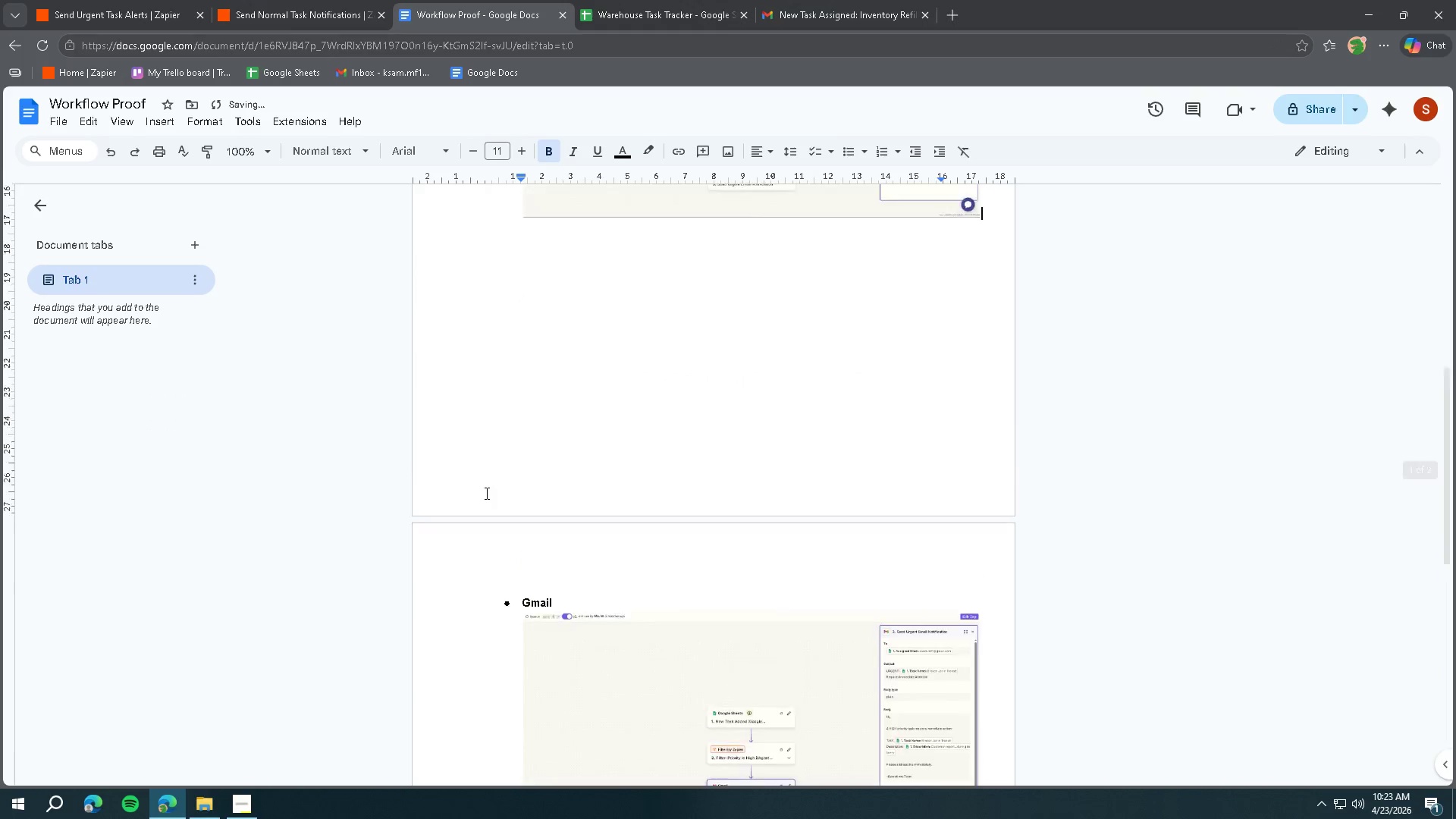 
key(ArrowLeft)
 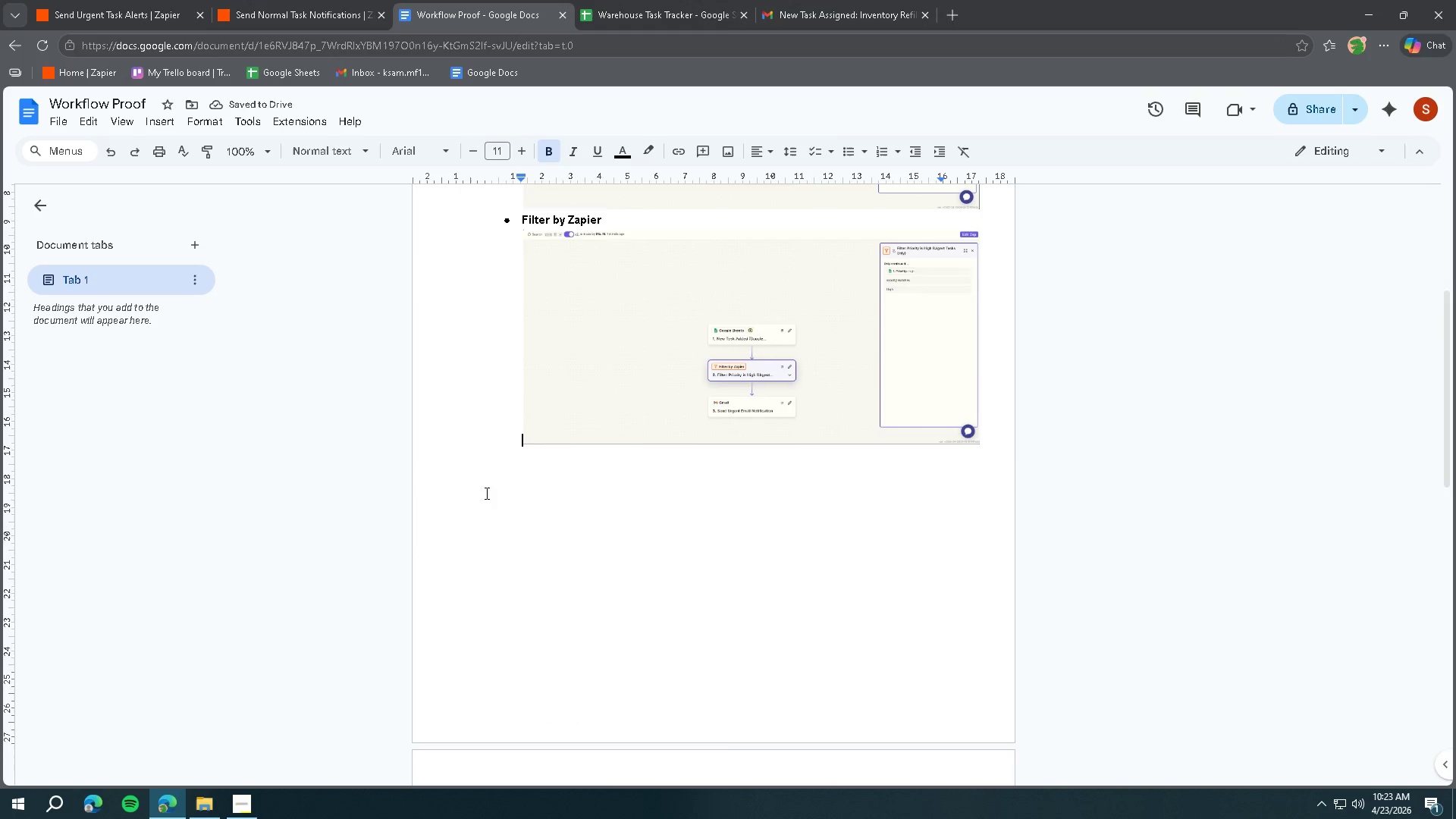 
key(ArrowRight)
 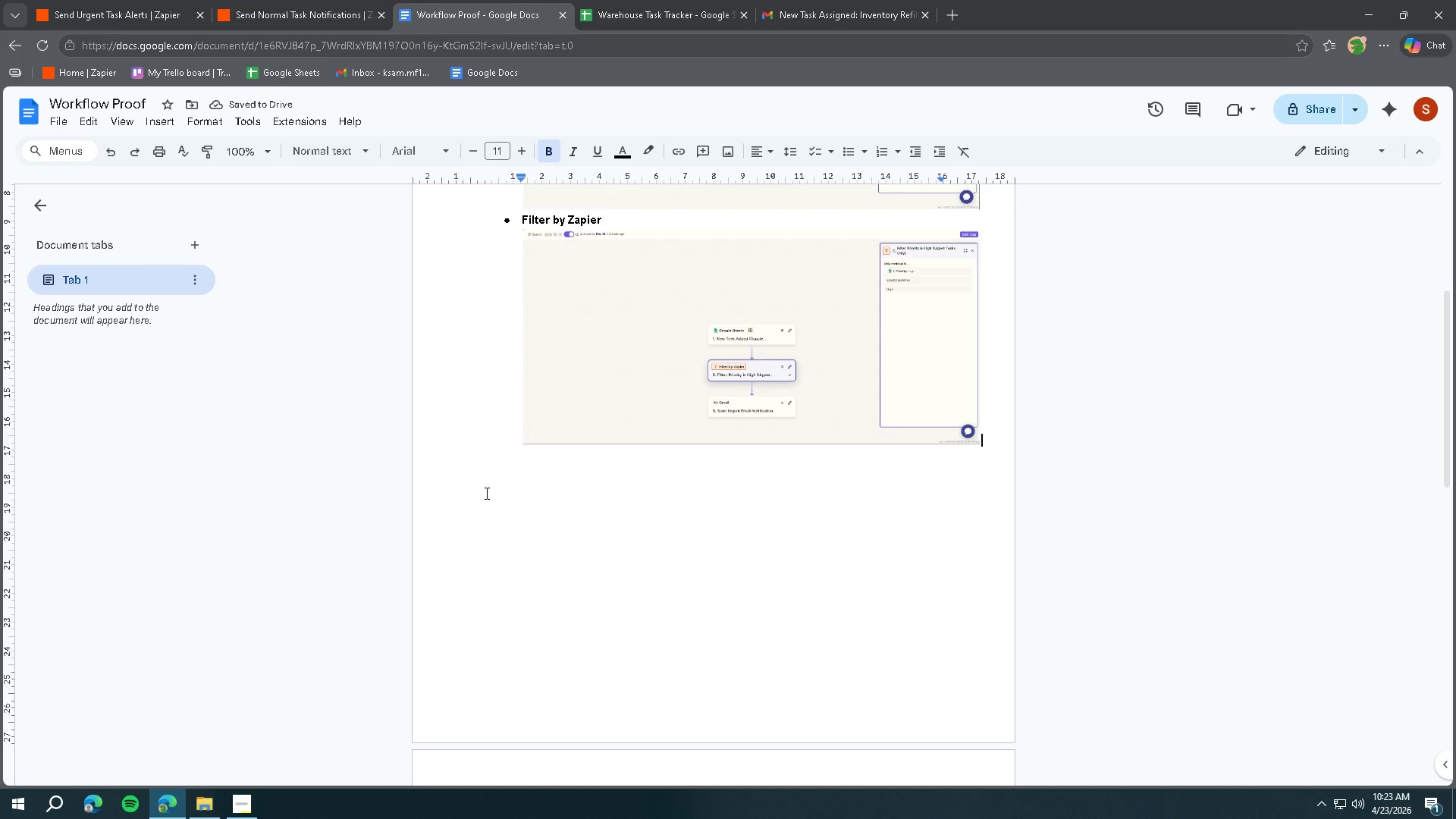 
scroll: coordinate [557, 475], scroll_direction: up, amount: 7.0
 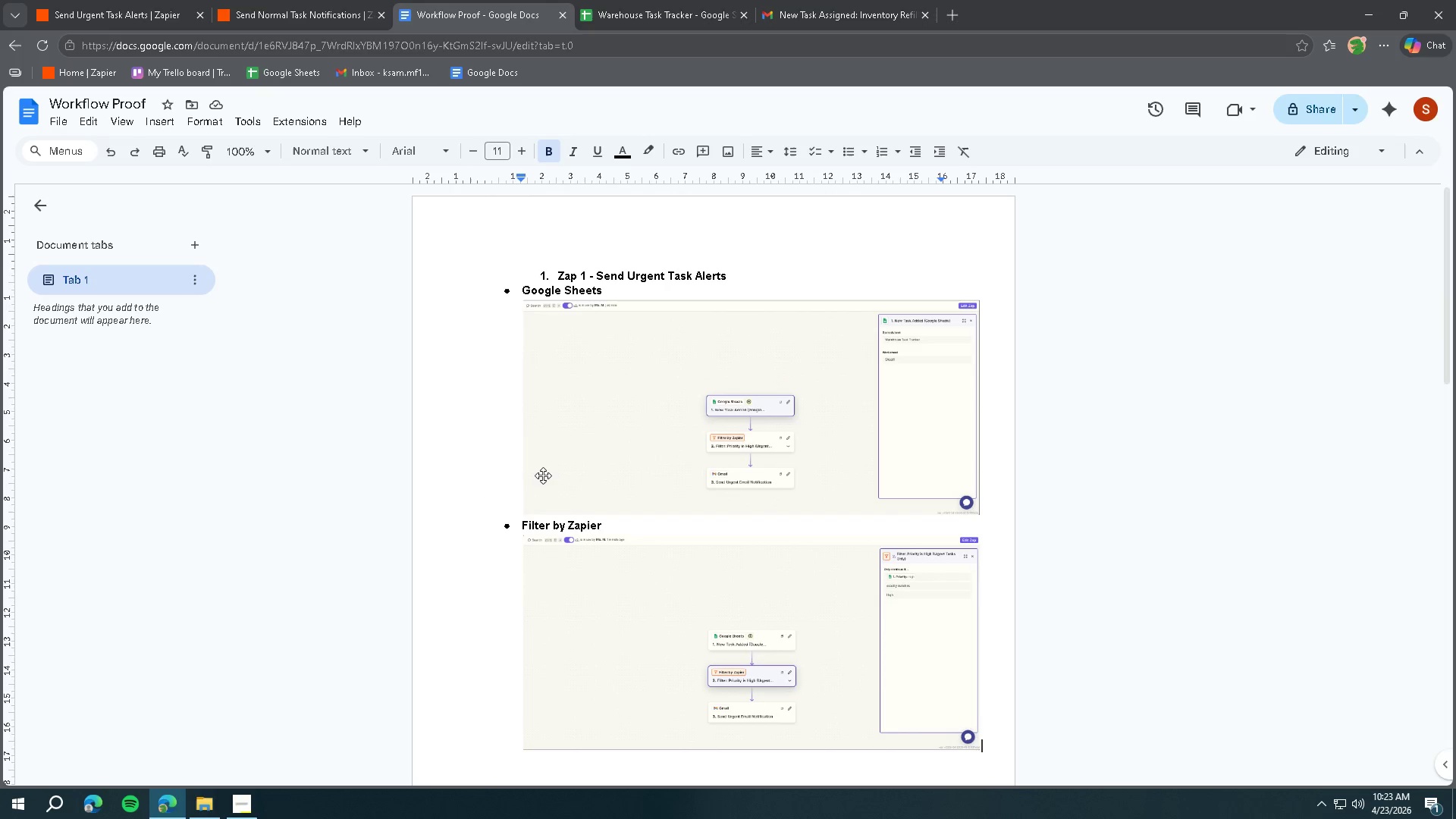 
scroll: coordinate [550, 473], scroll_direction: down, amount: 10.0
 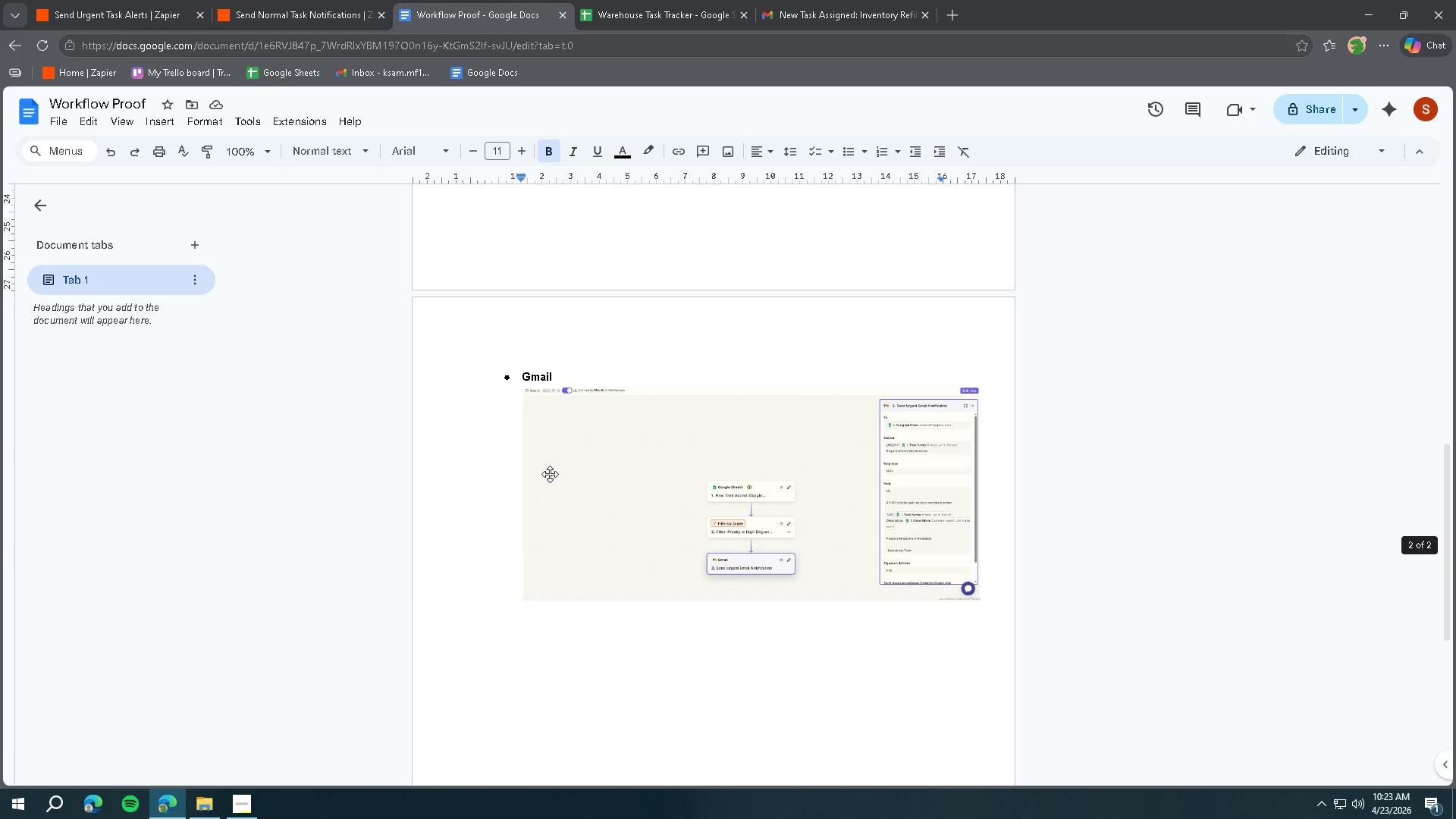 
left_click([550, 474])
 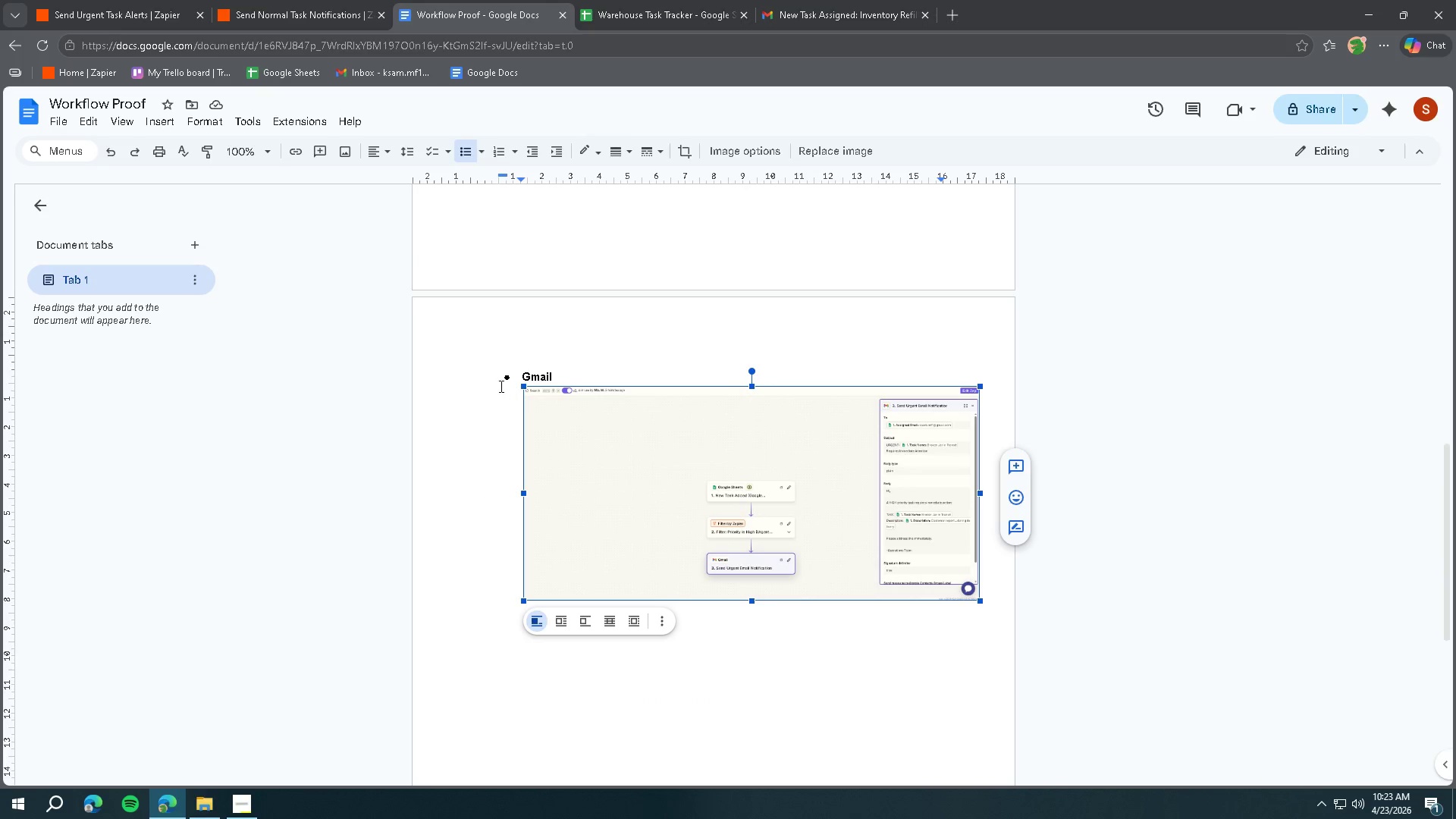 
left_click([499, 380])
 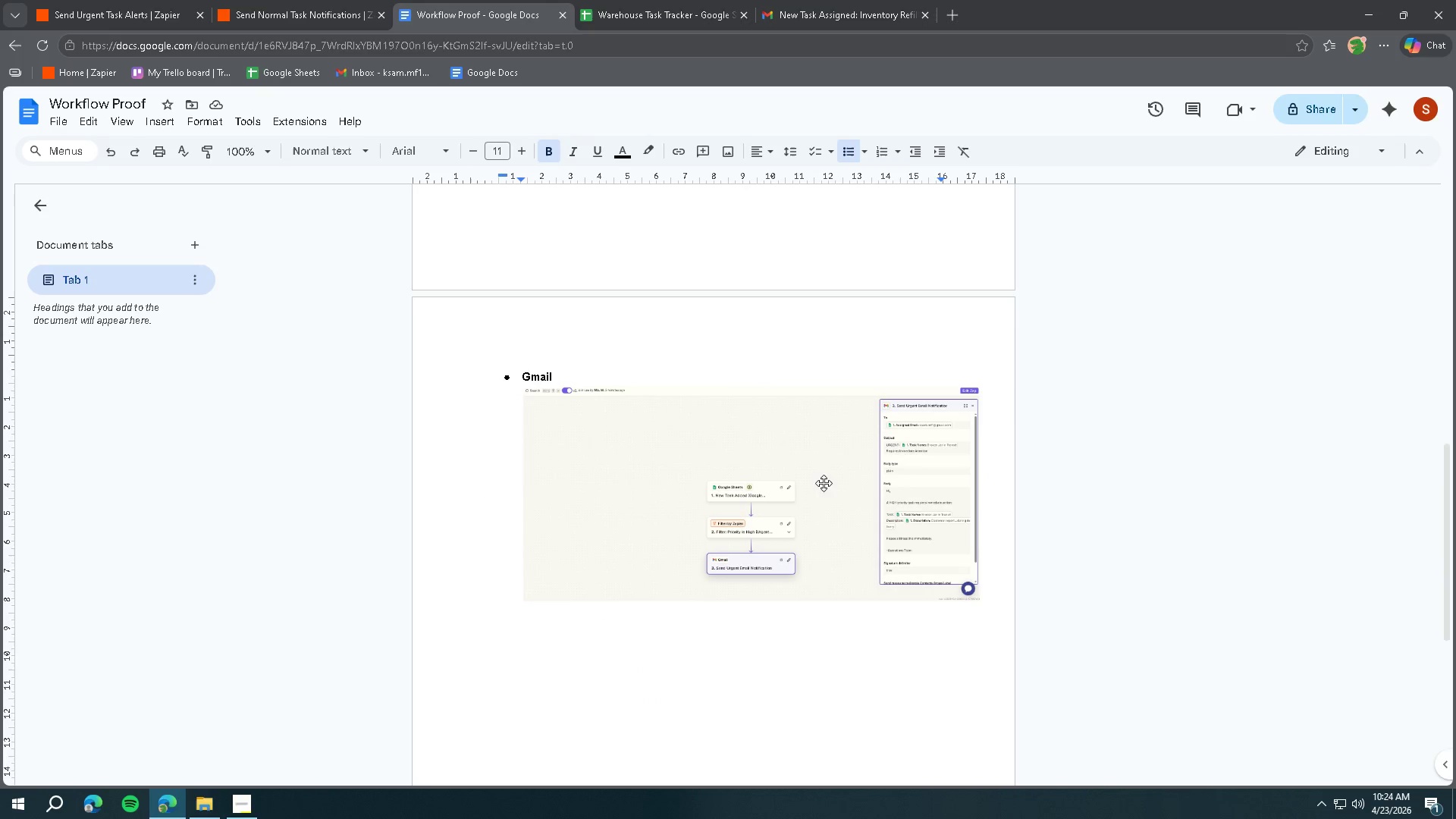 
left_click([931, 541])
 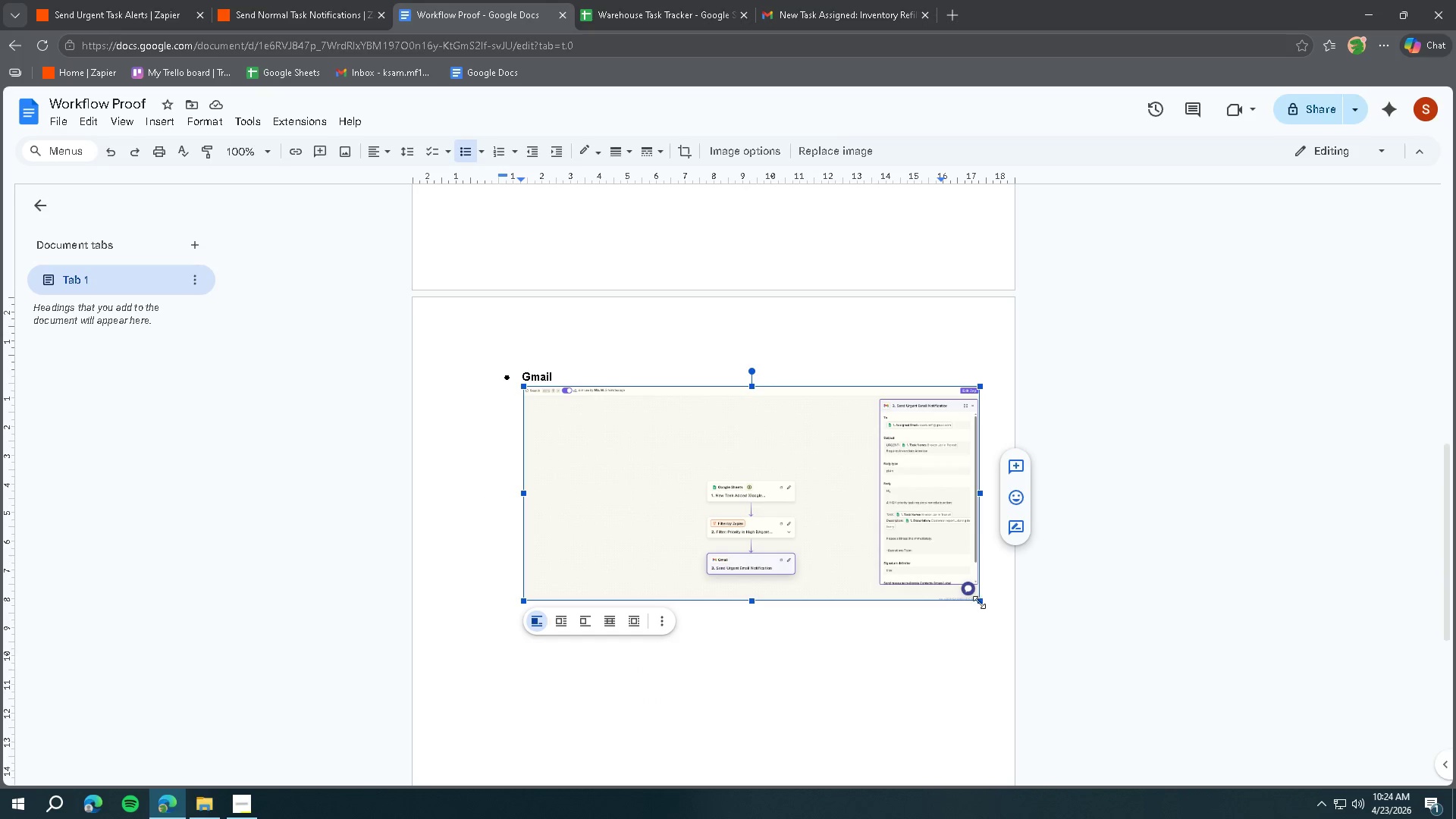 
left_click_drag(start_coordinate=[978, 603], to_coordinate=[971, 600])
 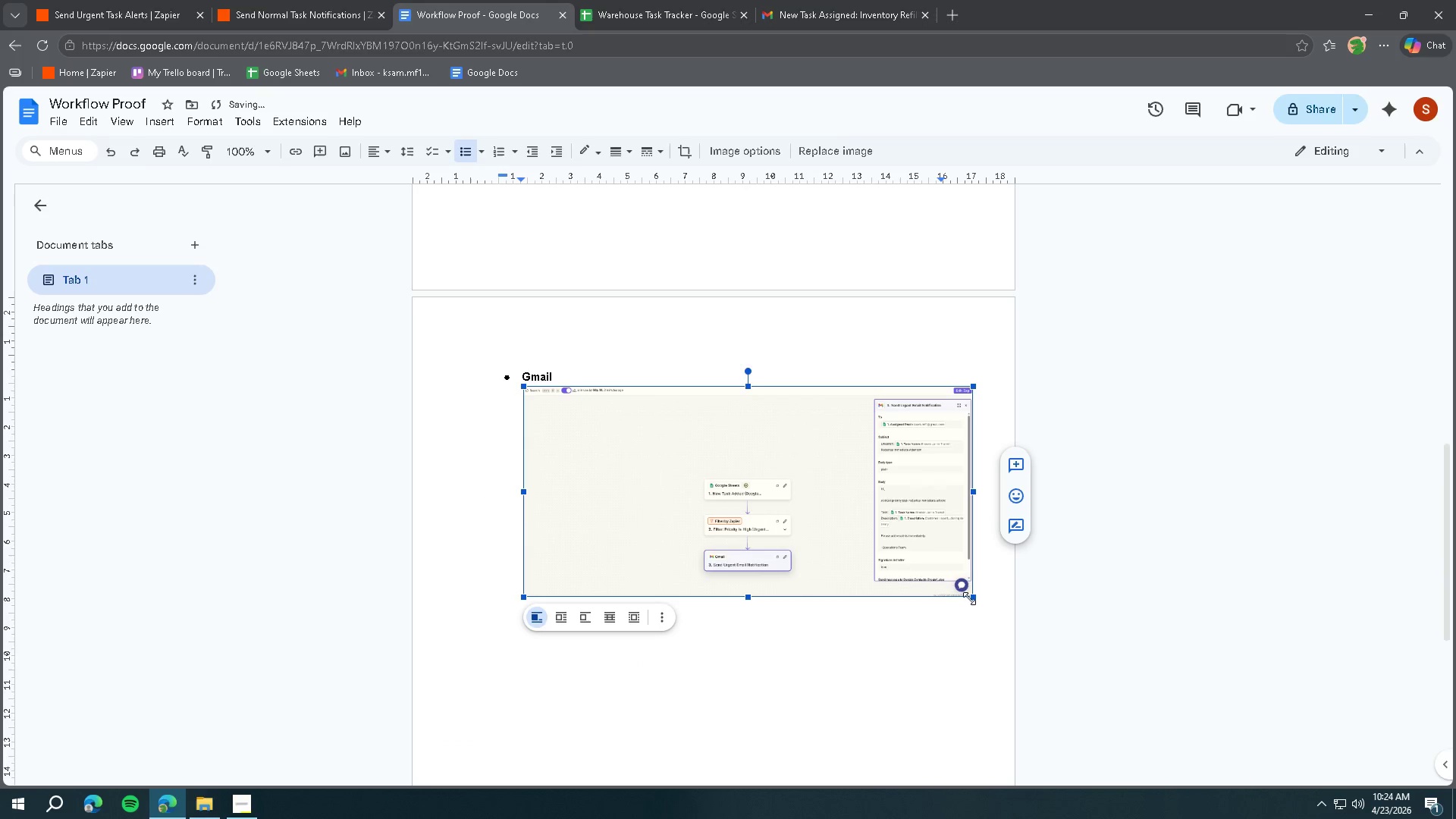 
left_click_drag(start_coordinate=[974, 598], to_coordinate=[967, 594])
 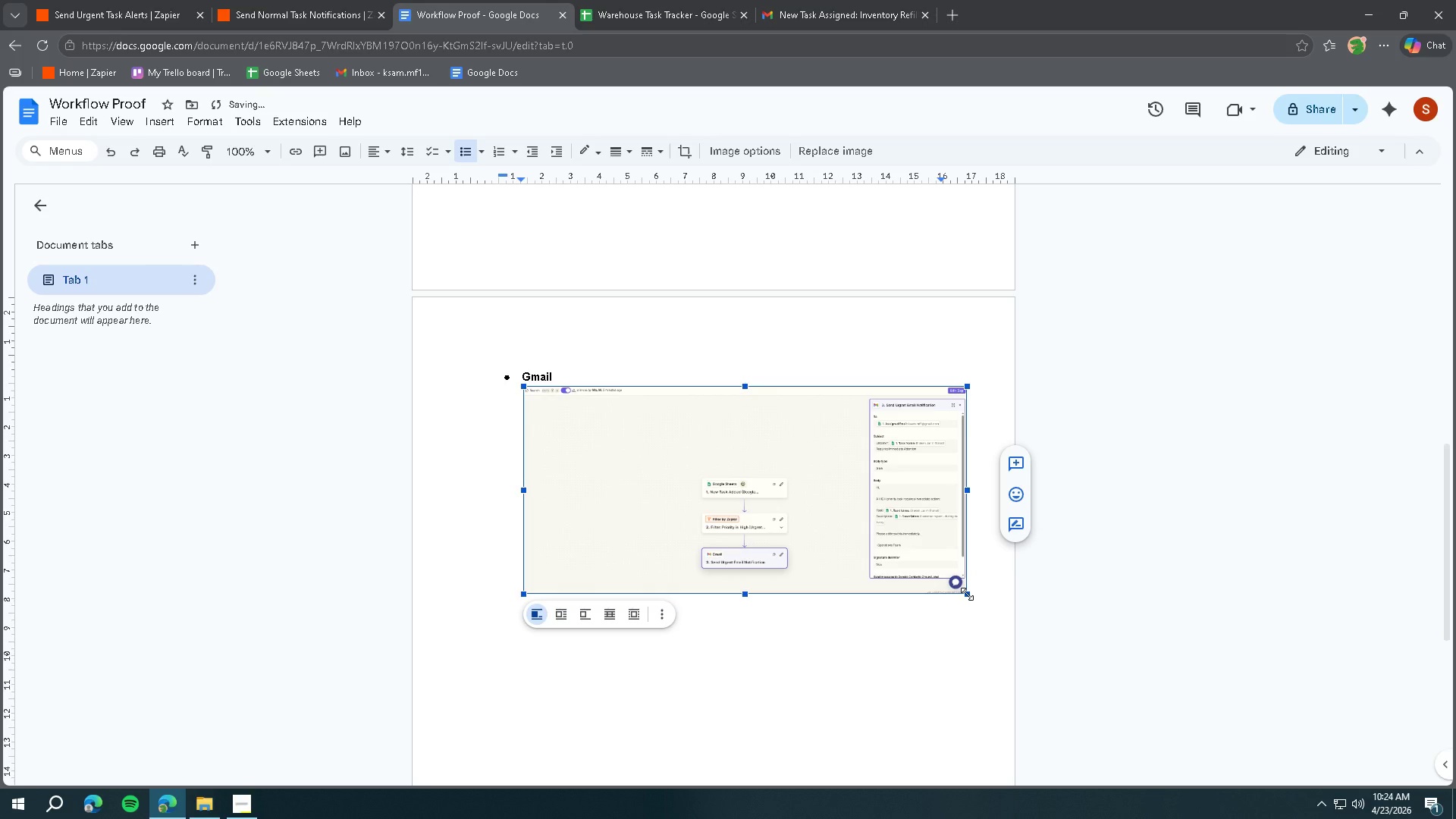 
left_click_drag(start_coordinate=[967, 594], to_coordinate=[952, 580])
 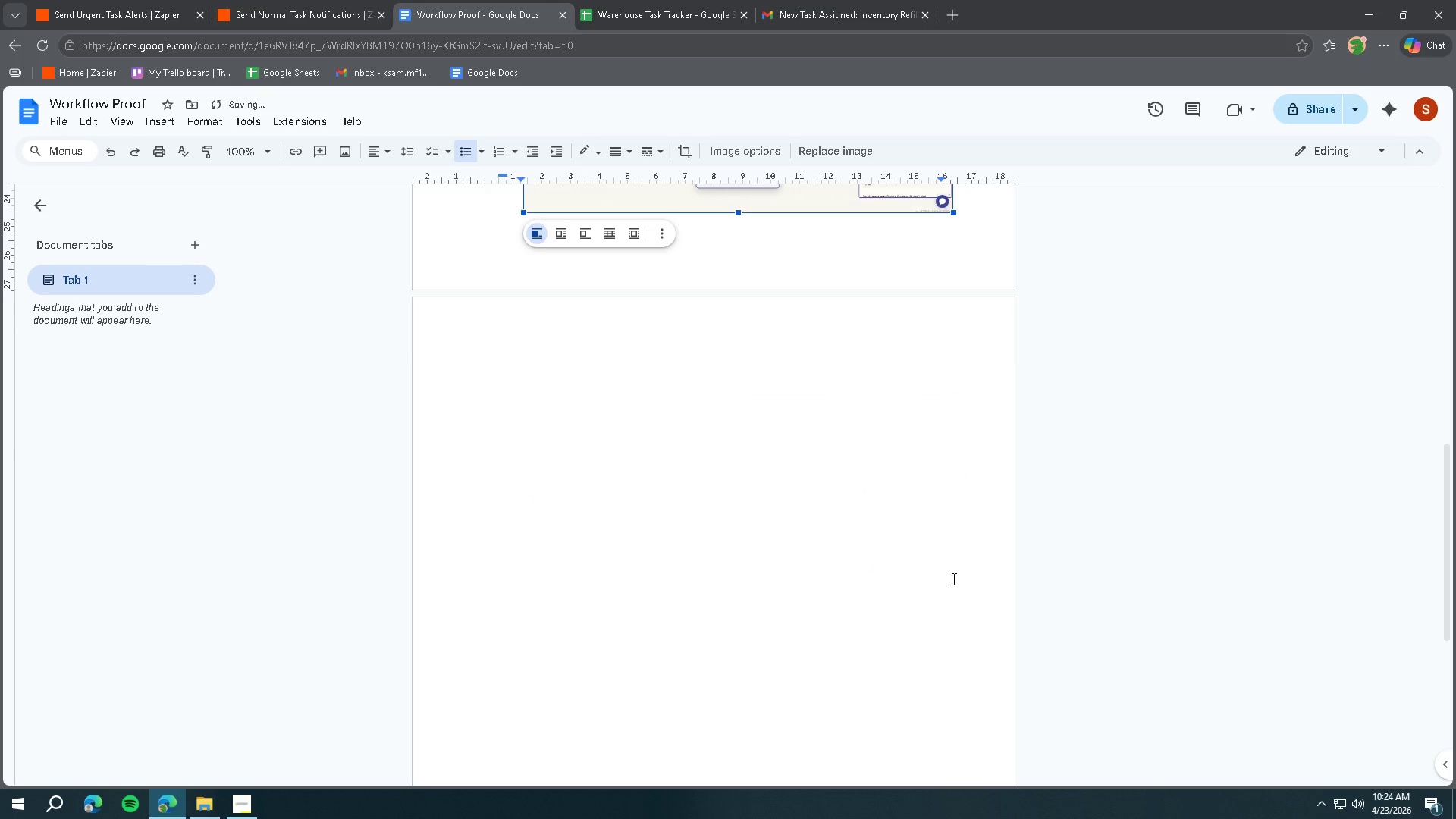 
scroll: coordinate [947, 569], scroll_direction: up, amount: 6.0
 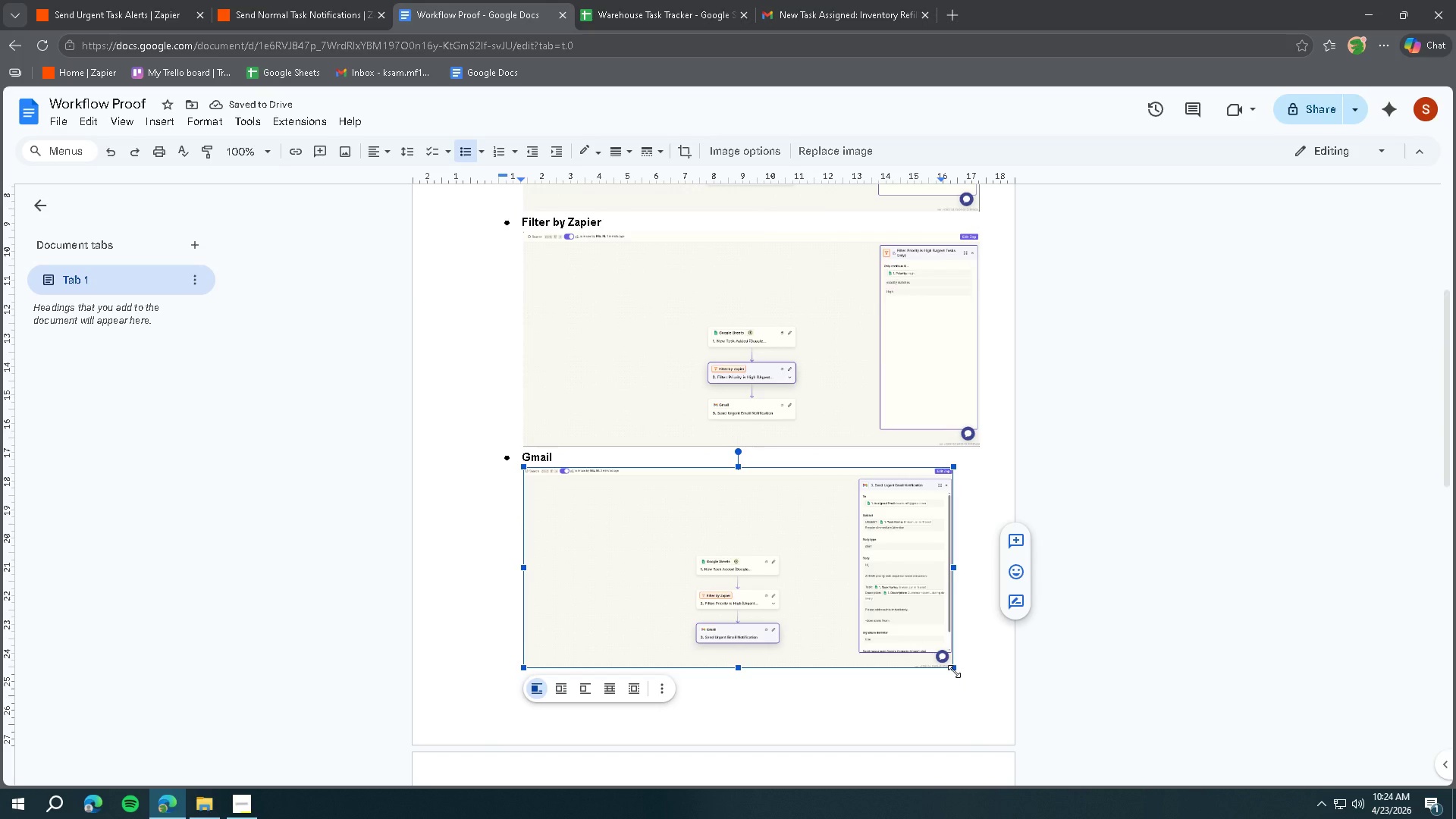 
left_click_drag(start_coordinate=[954, 670], to_coordinate=[964, 682])
 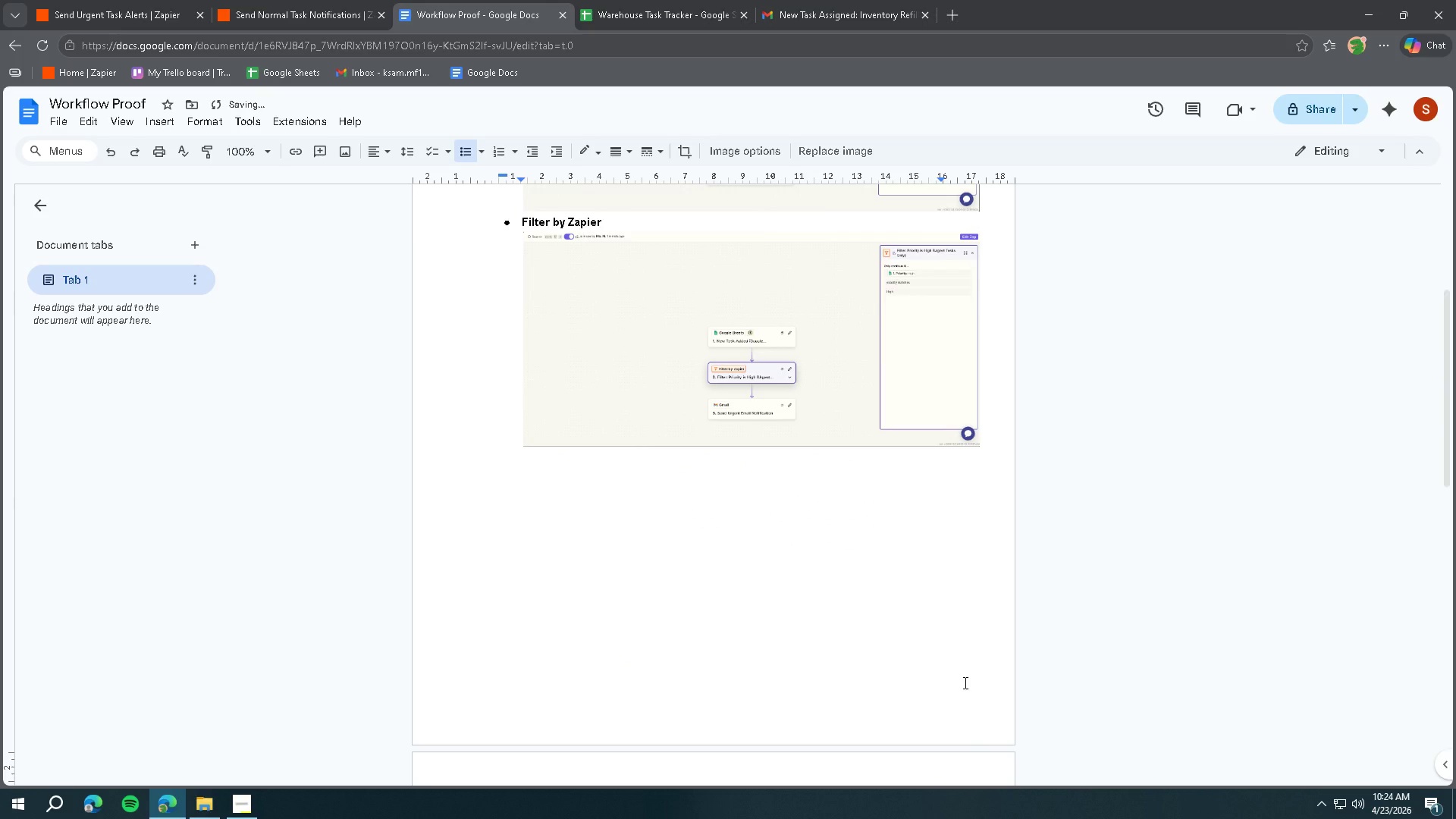 
key(Control+Z)
 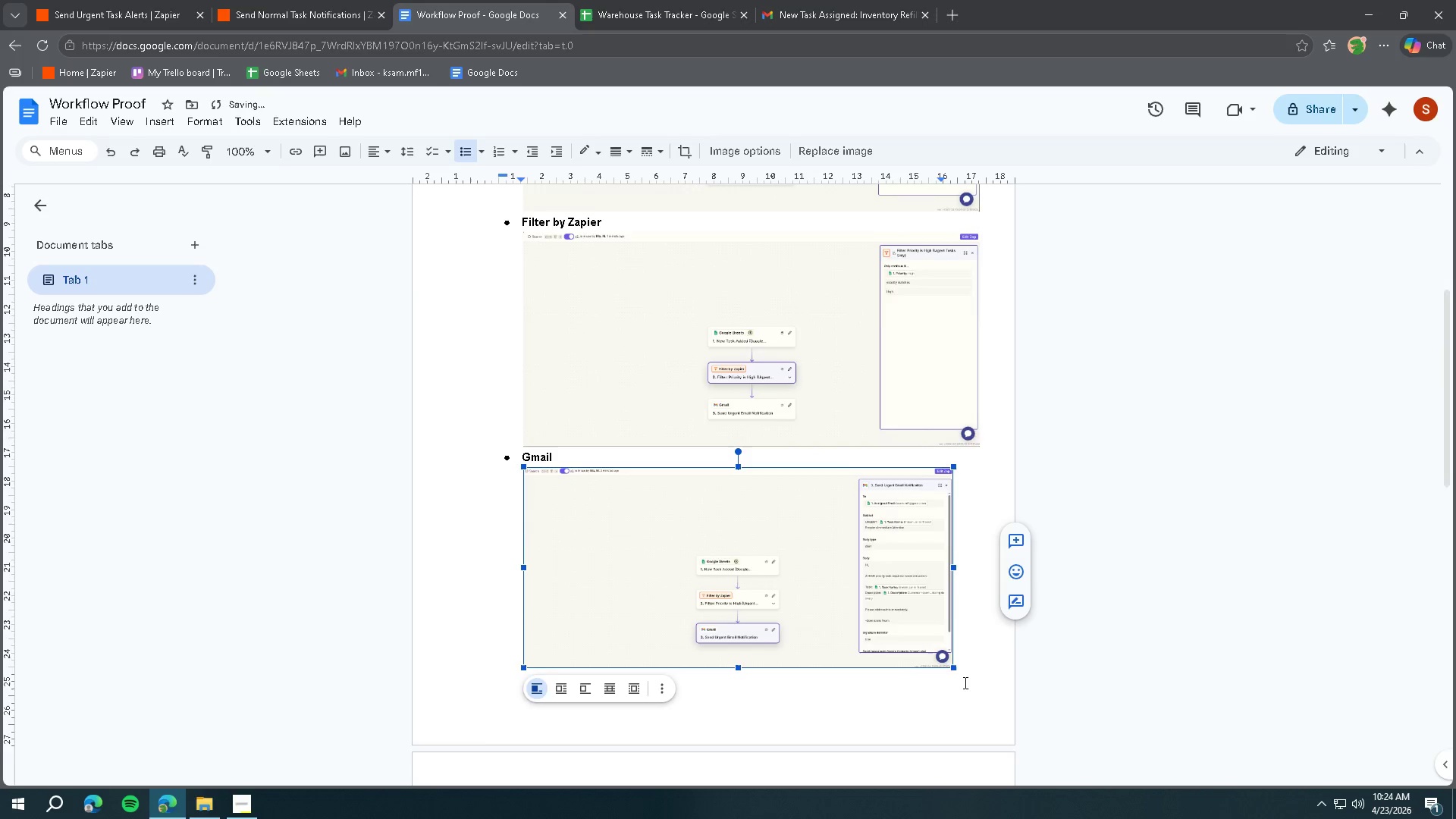 
scroll: coordinate [962, 679], scroll_direction: up, amount: 7.0
 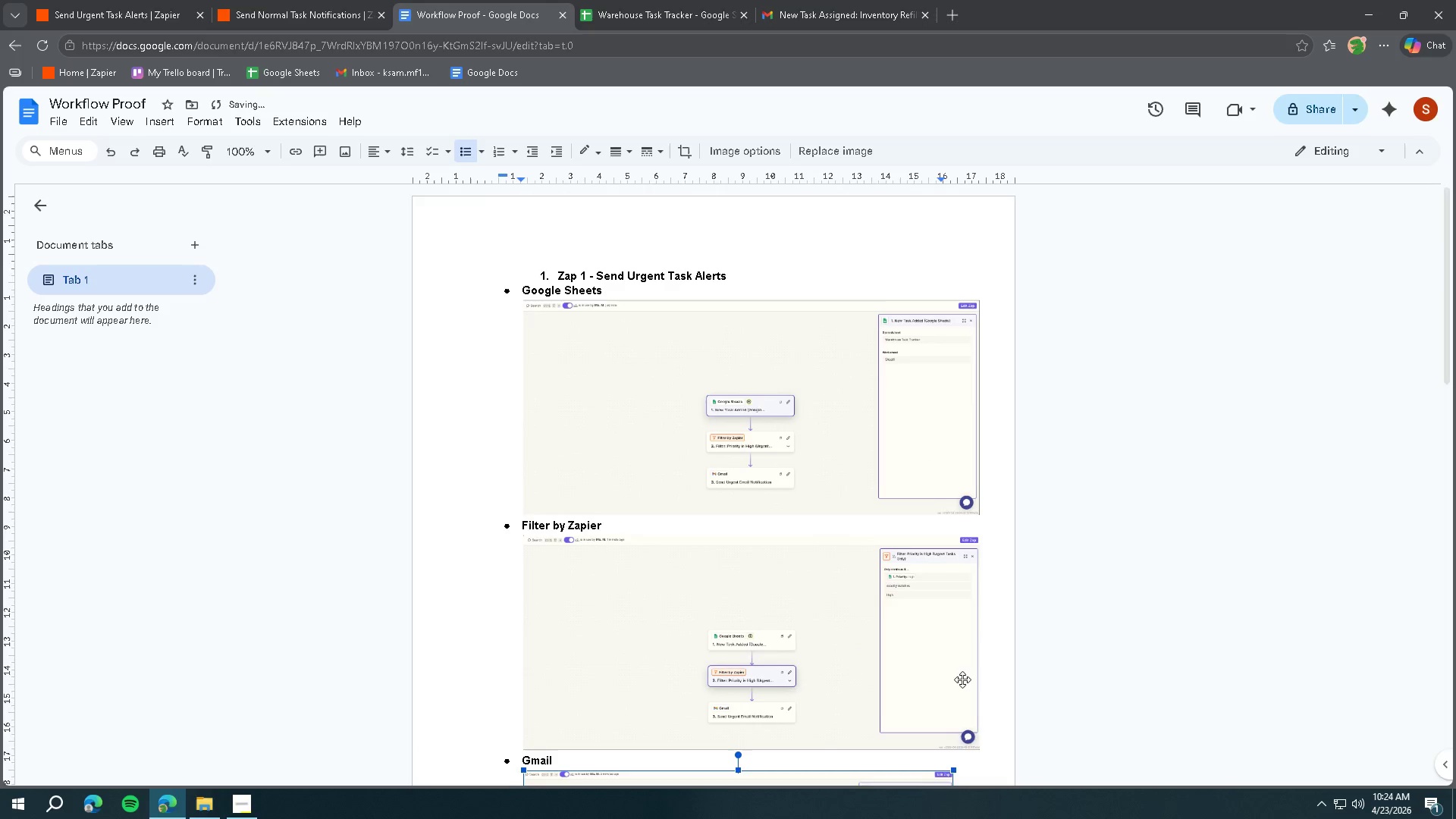 
scroll: coordinate [962, 679], scroll_direction: down, amount: 3.0
 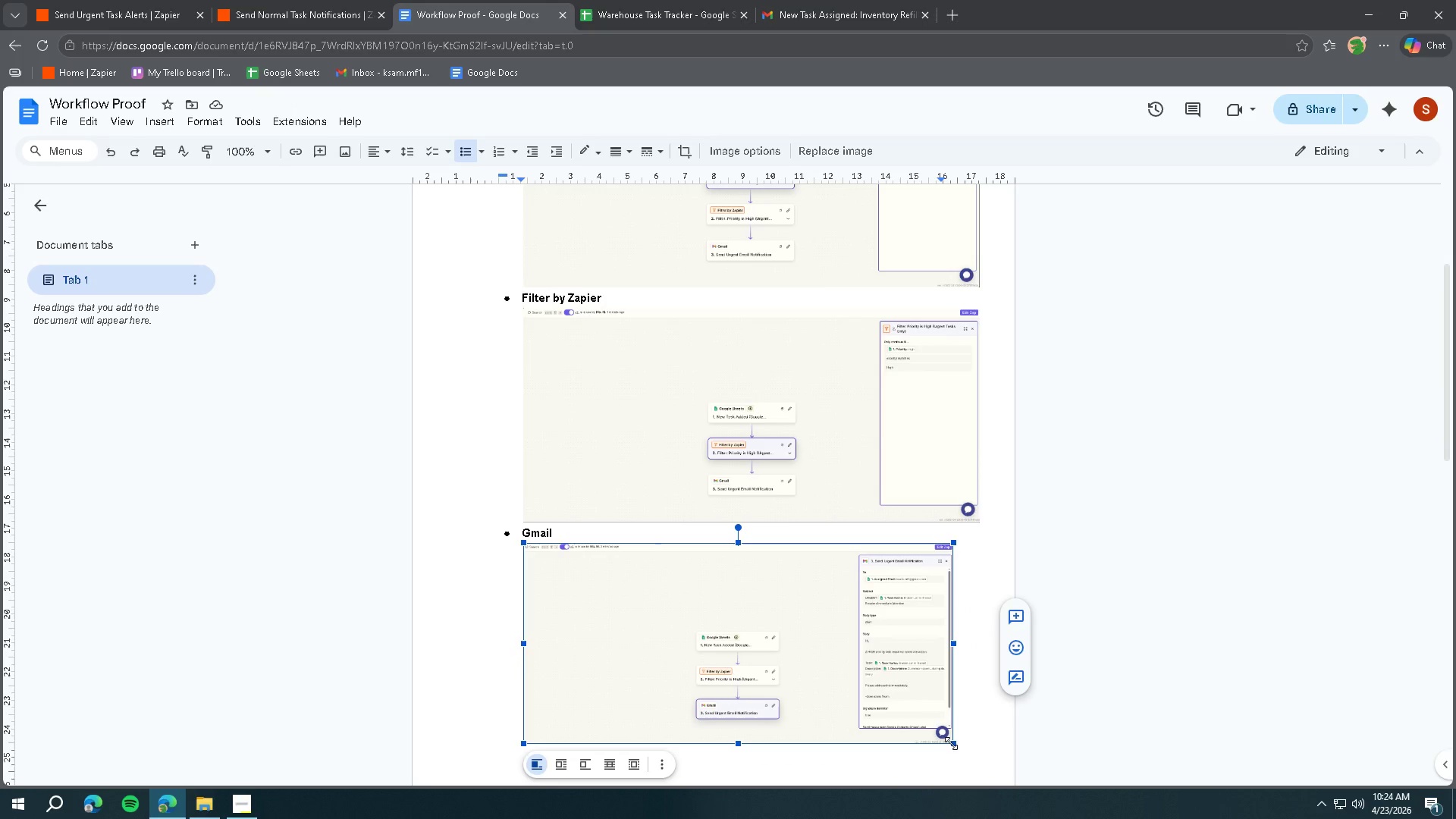 
left_click_drag(start_coordinate=[953, 644], to_coordinate=[979, 648])
 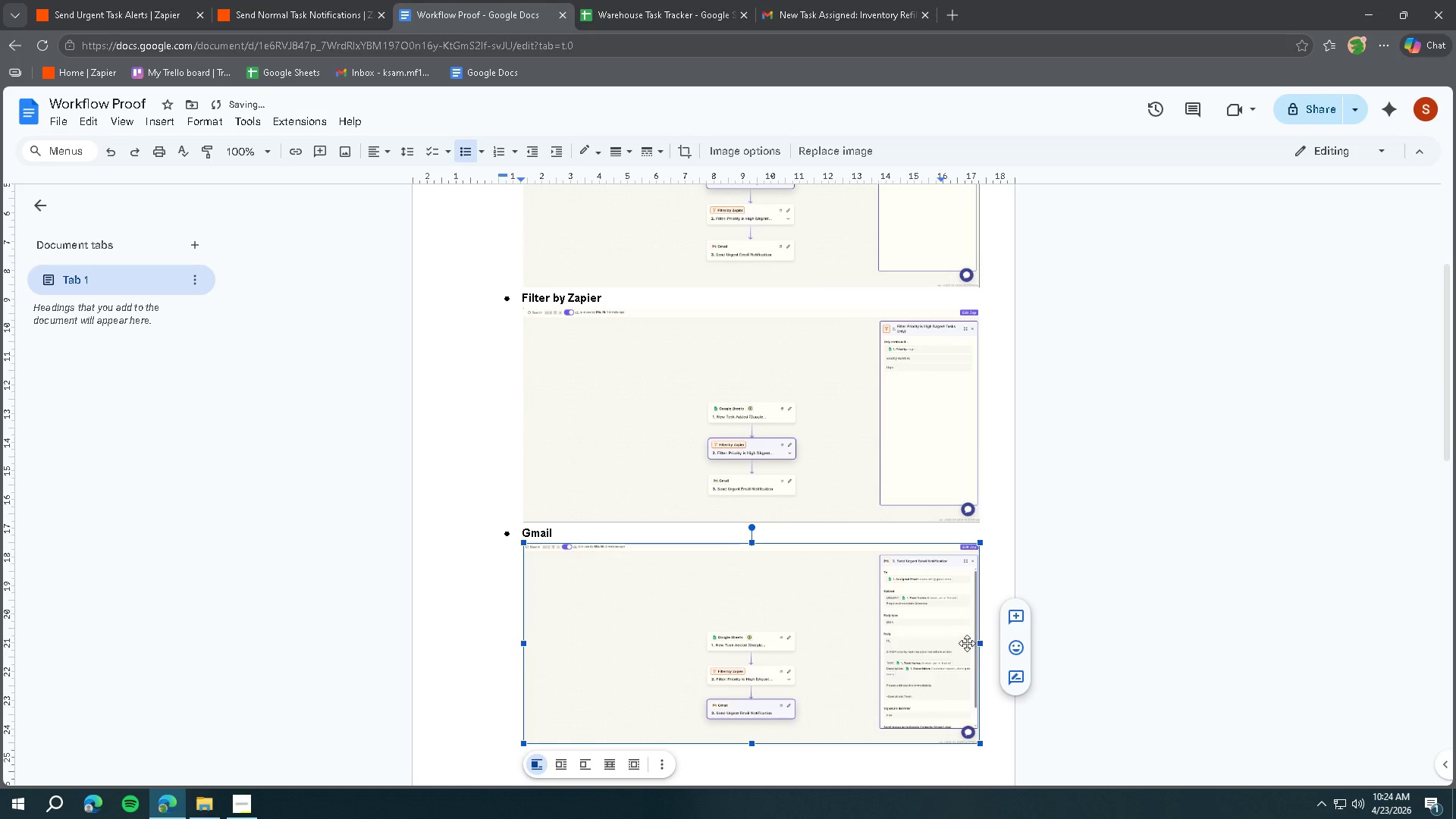 
left_click([874, 614])
 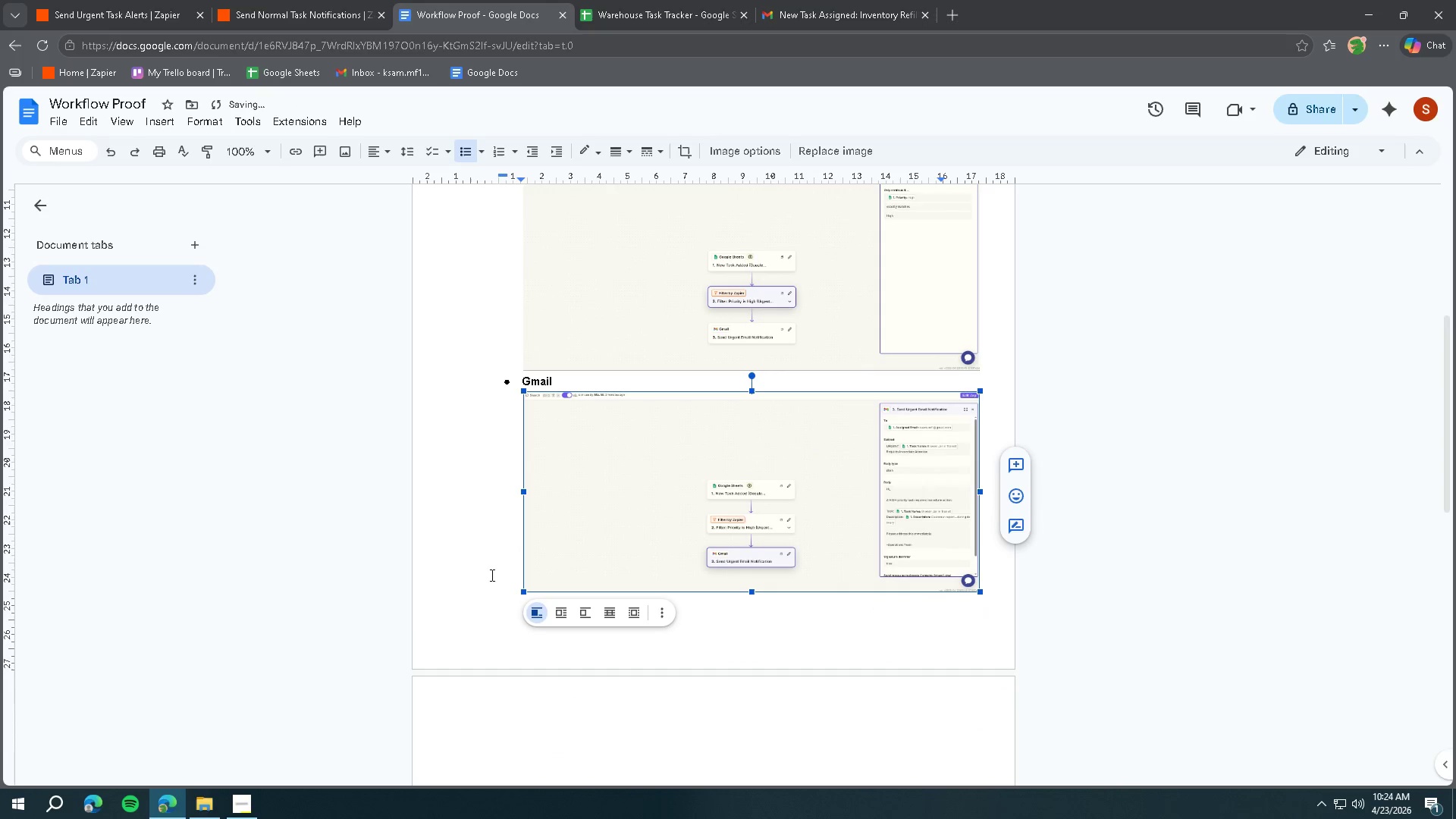 
scroll: coordinate [924, 602], scroll_direction: down, amount: 2.0
 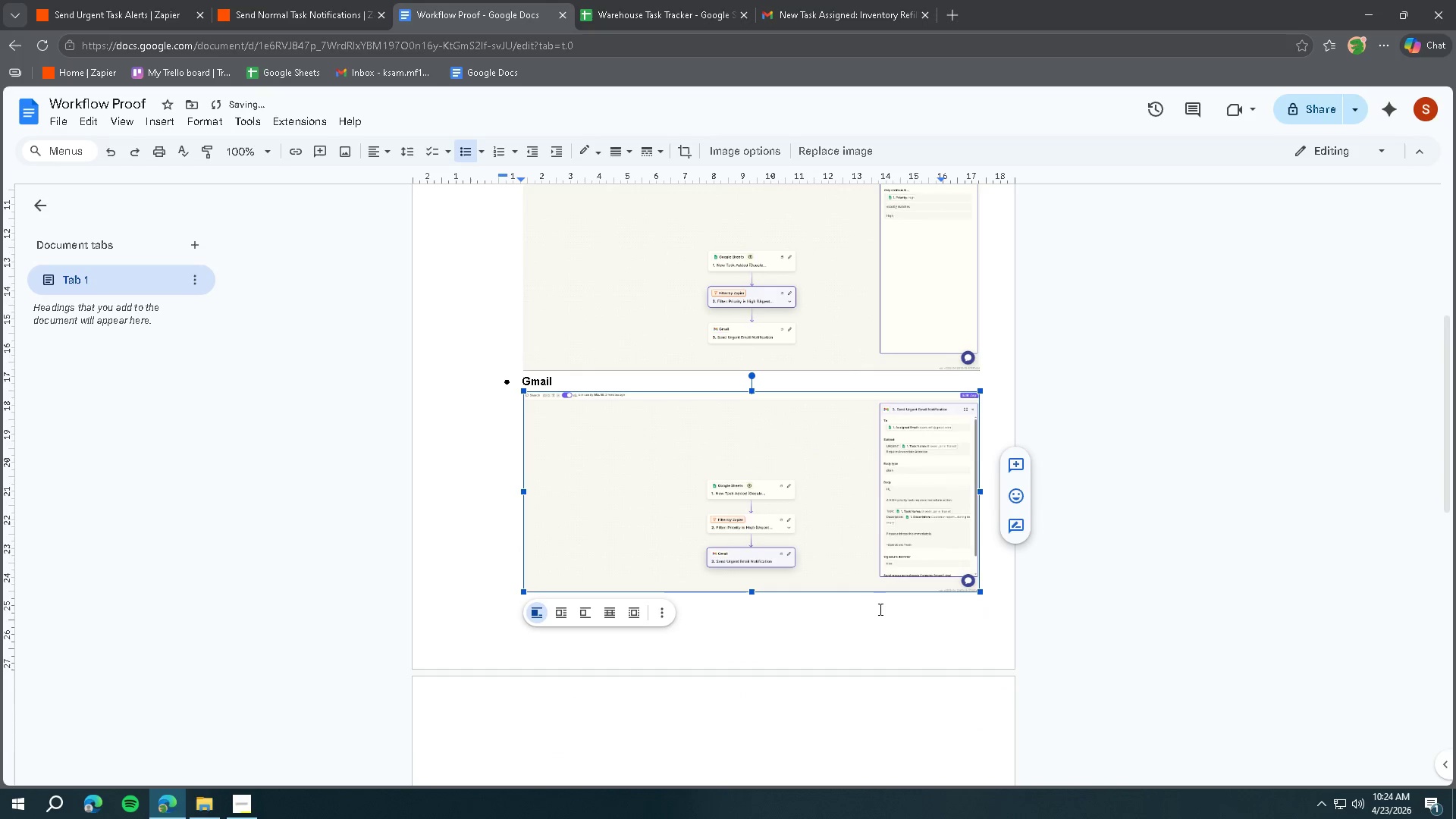 
left_click([471, 548])
 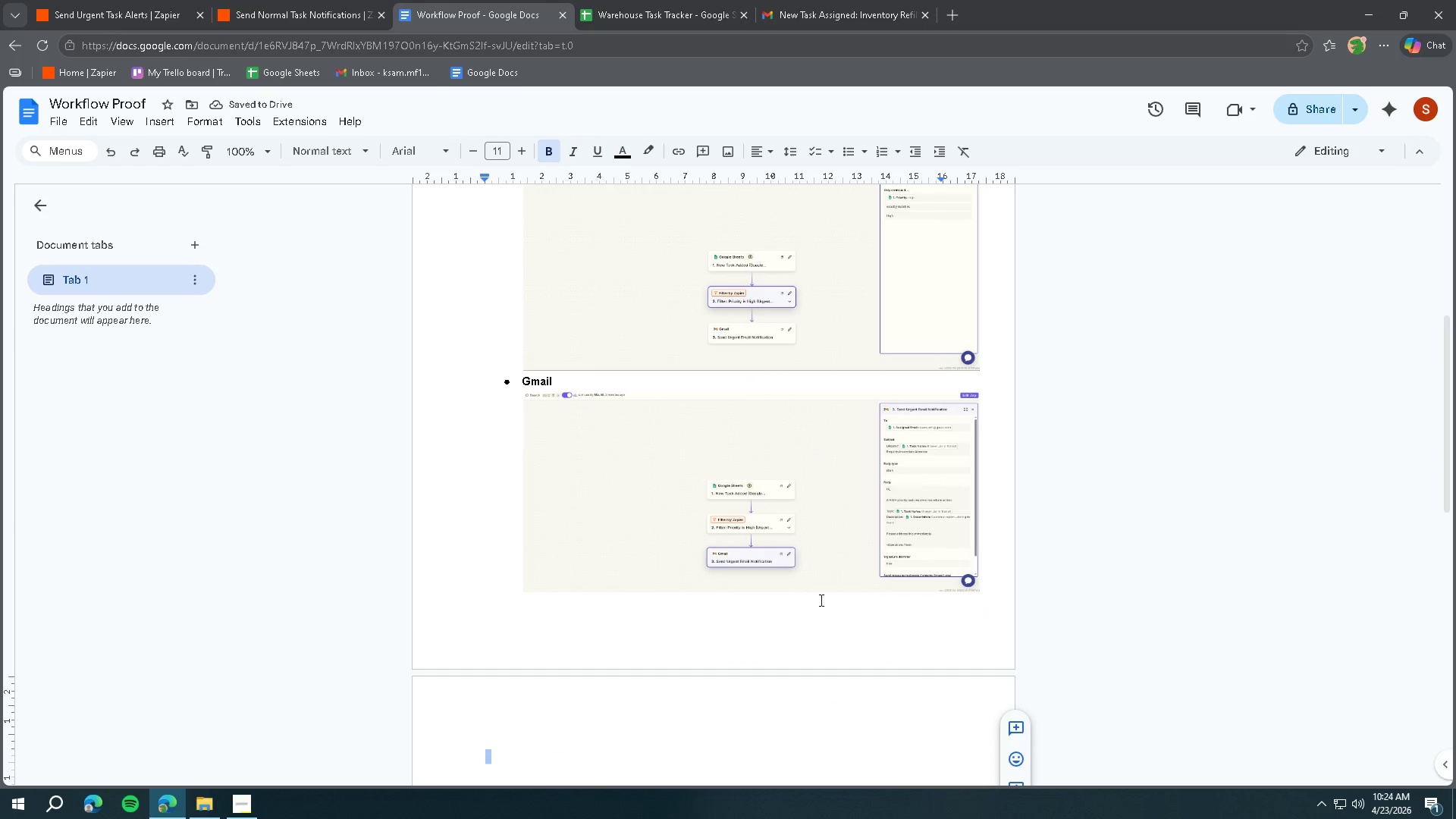 
left_click([807, 484])
 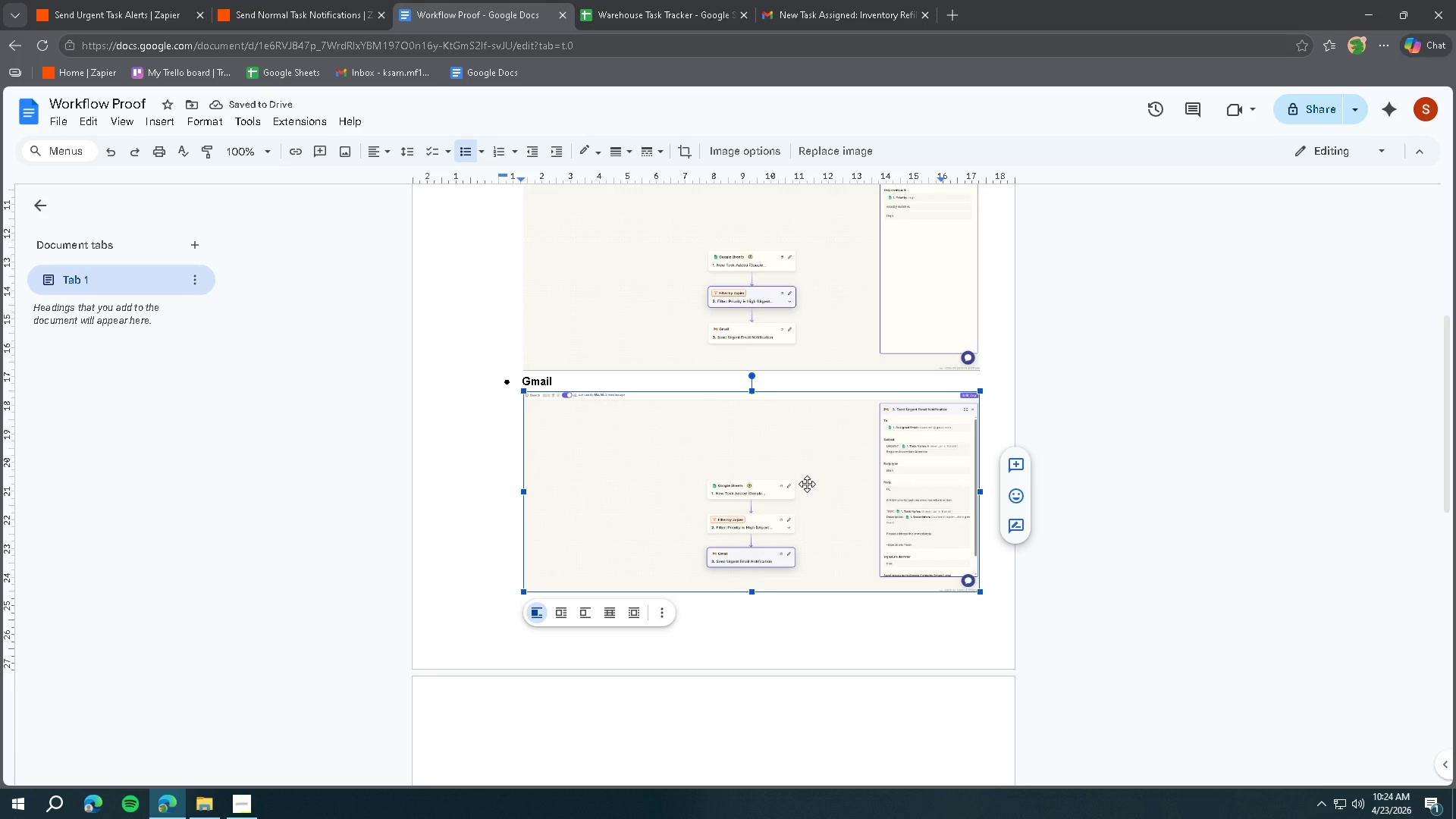 
double_click([807, 483])
 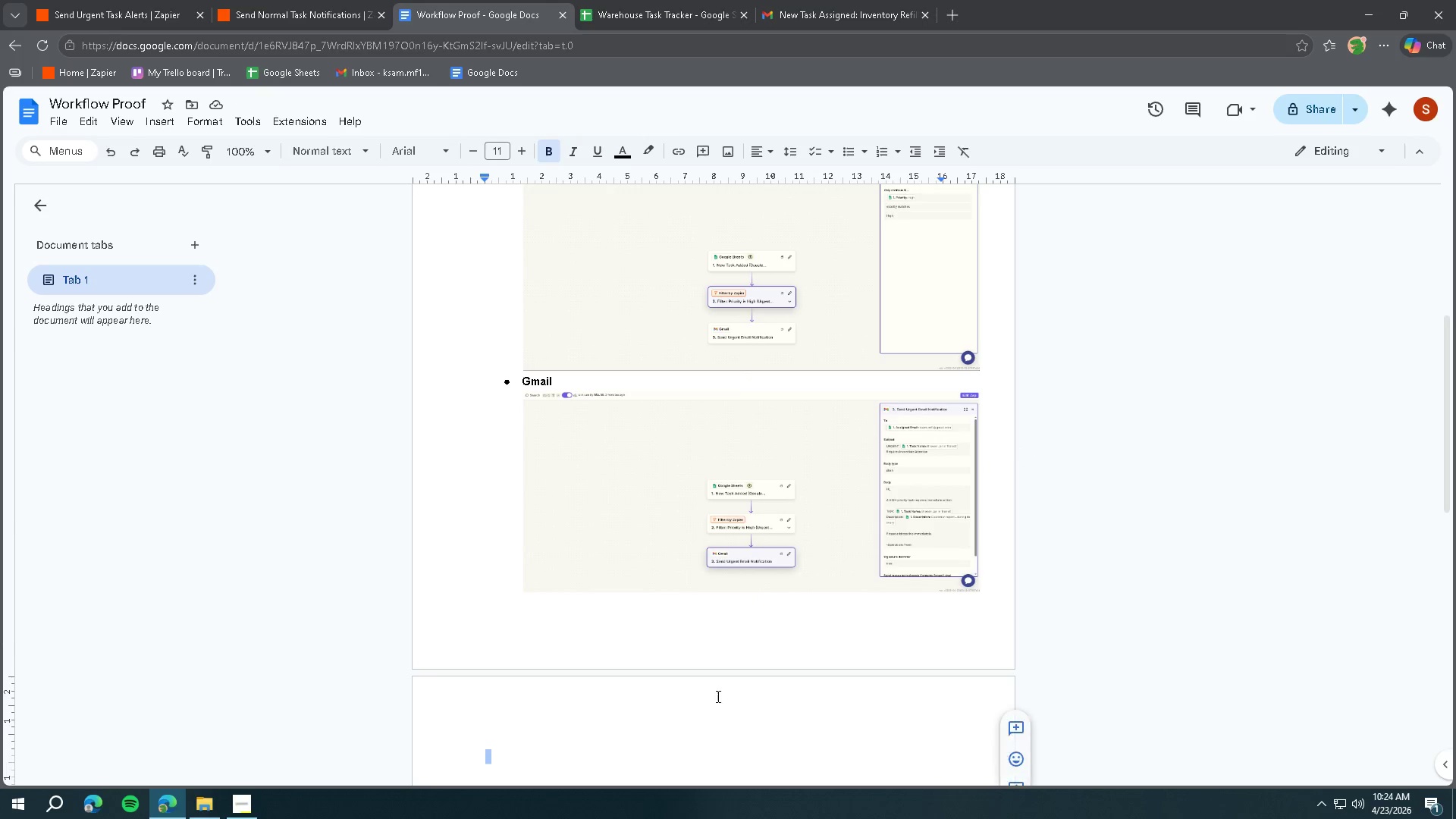 
scroll: coordinate [711, 612], scroll_direction: up, amount: 9.0
 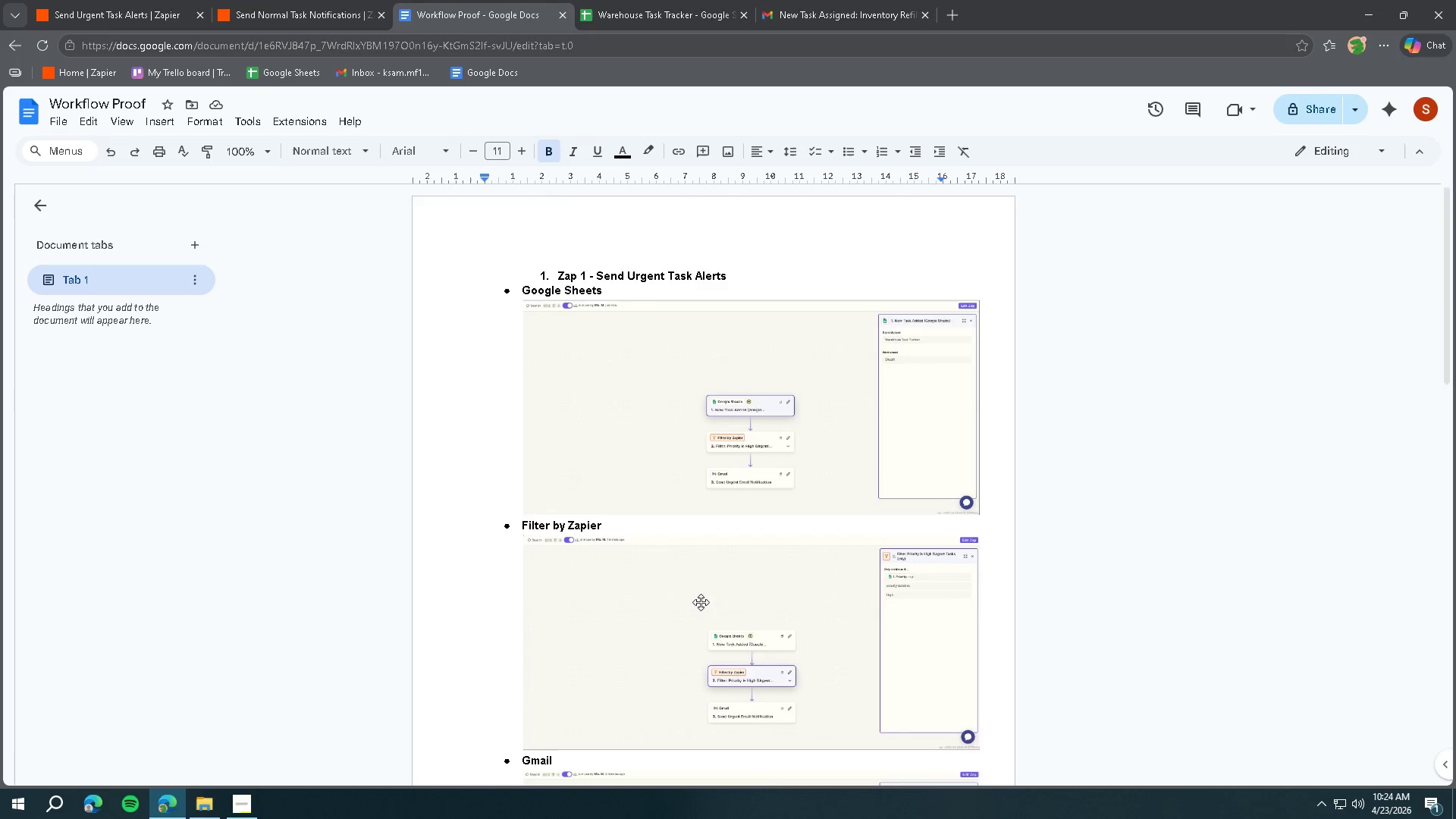 
scroll: coordinate [701, 604], scroll_direction: down, amount: 7.0
 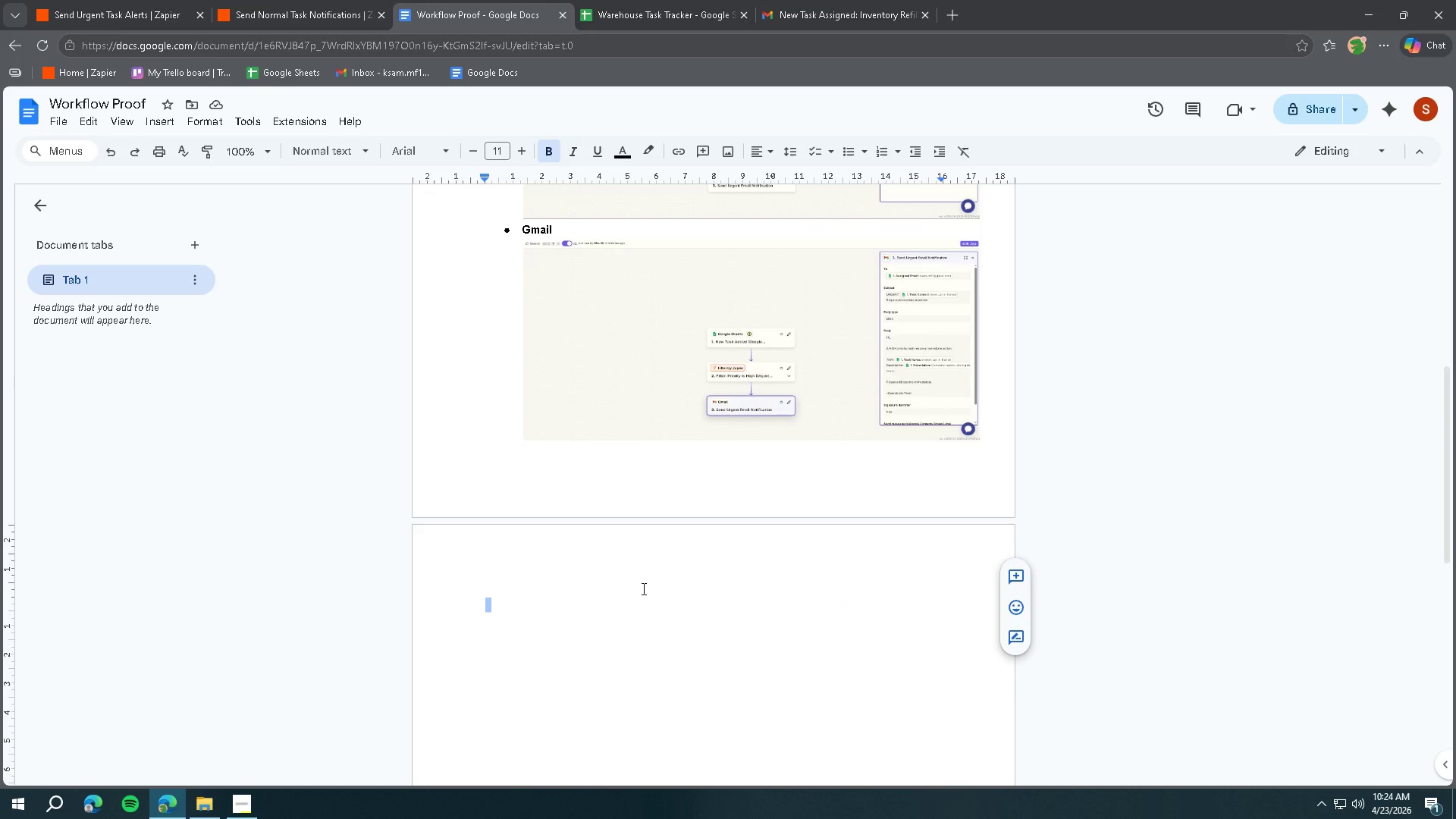 
left_click([632, 588])
 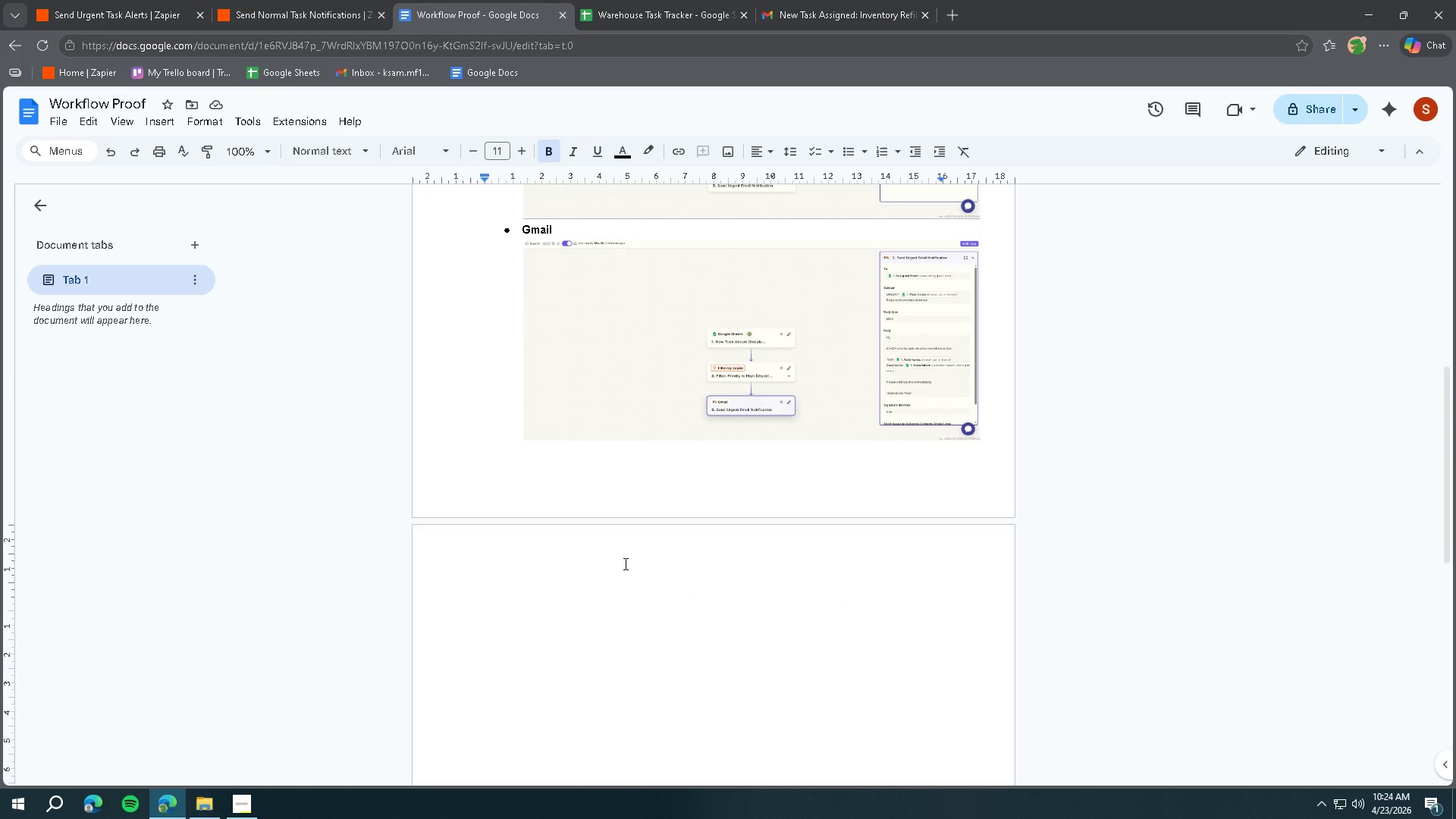 
type(2. Zap 2 - )
 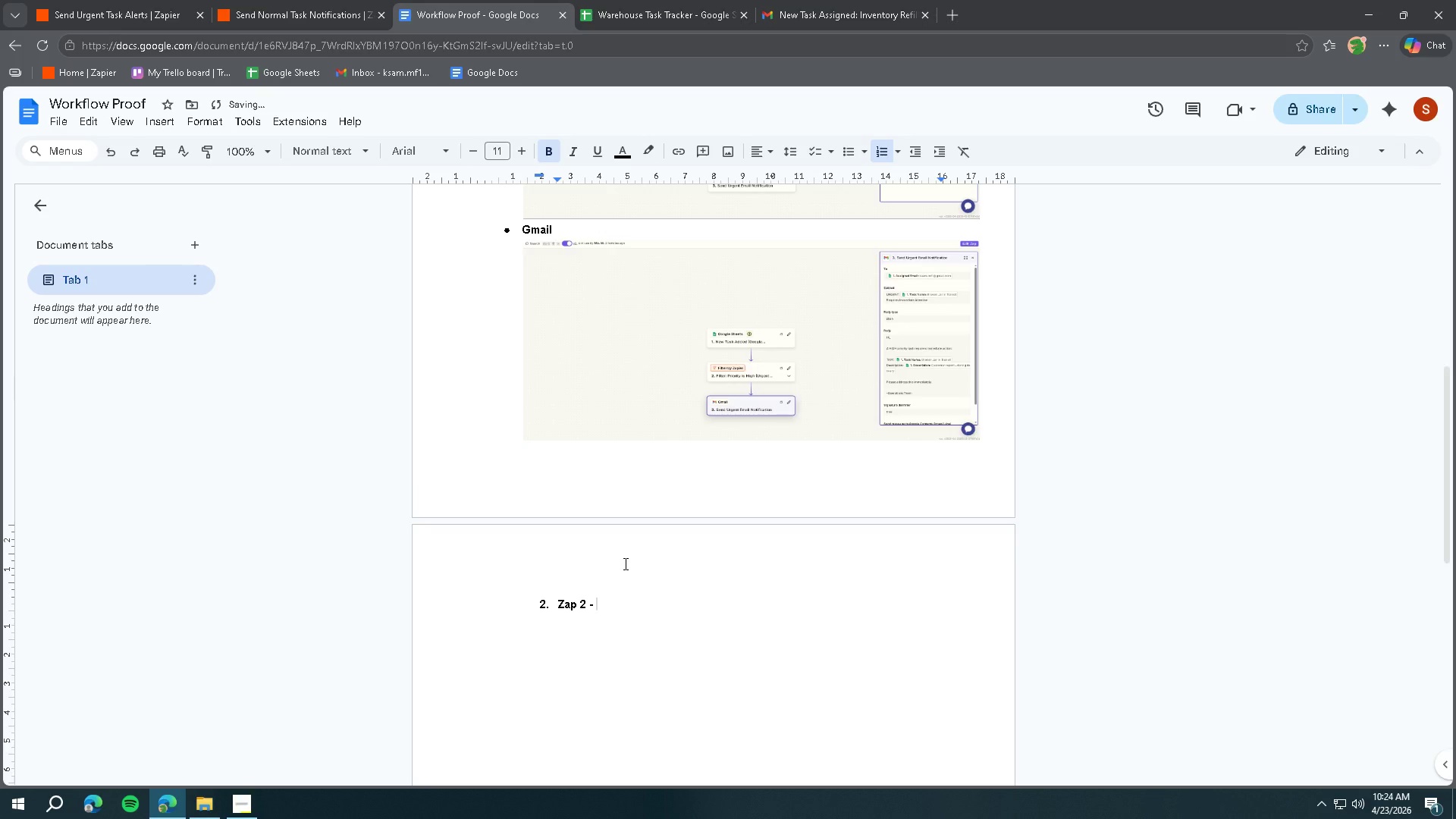 
scroll: coordinate [683, 528], scroll_direction: up, amount: 11.0
 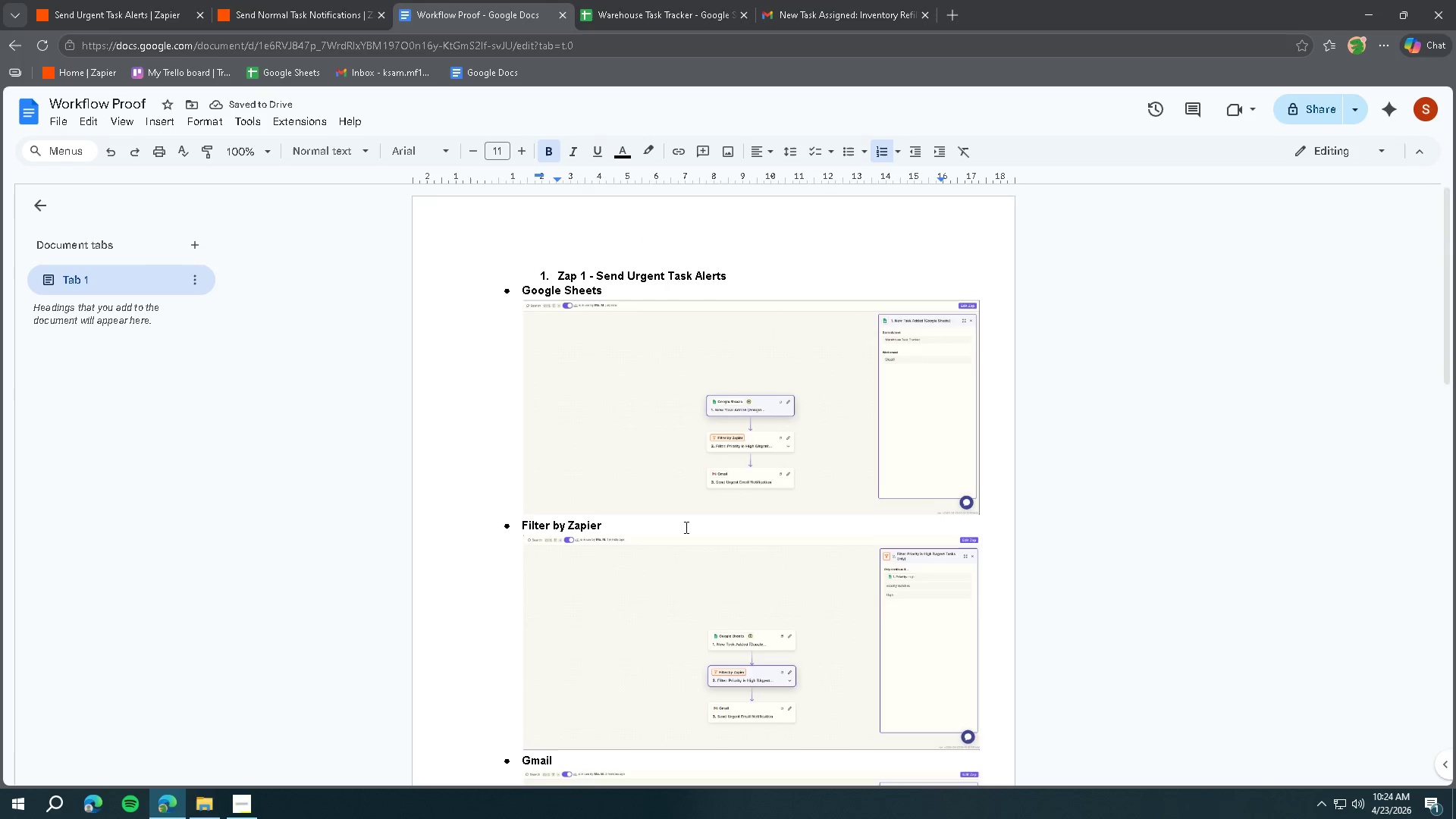 
scroll: coordinate [684, 537], scroll_direction: down, amount: 12.0
 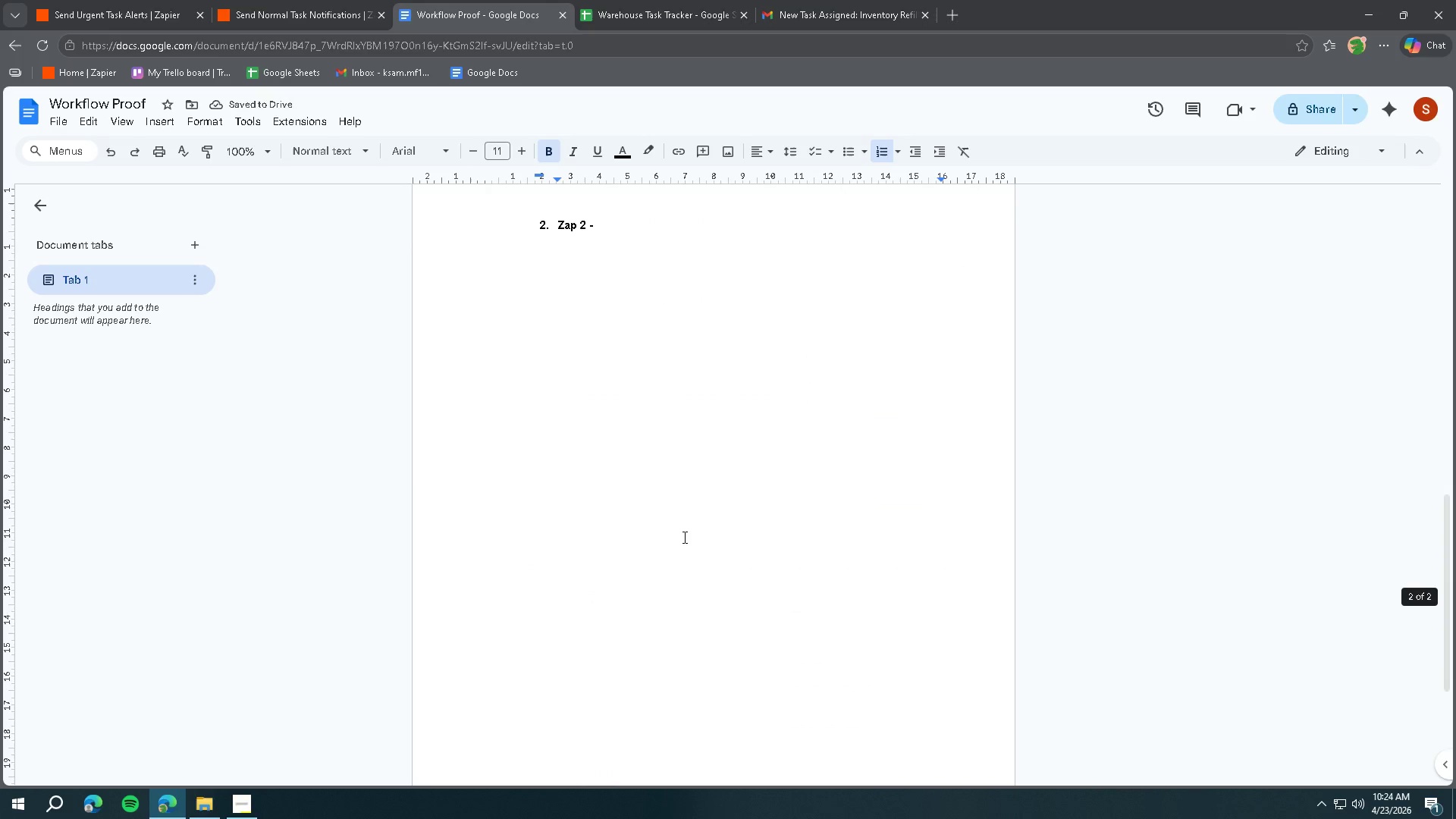 
type(Send Normal task )
key(Backspace)
key(Backspace)
key(Backspace)
key(Backspace)
key(Backspace)
type(Task Noto)
key(Backspace)
type(ficia)
key(Backspace)
type(ca)
key(Backspace)
key(Backspace)
key(Backspace)
type(ations)
 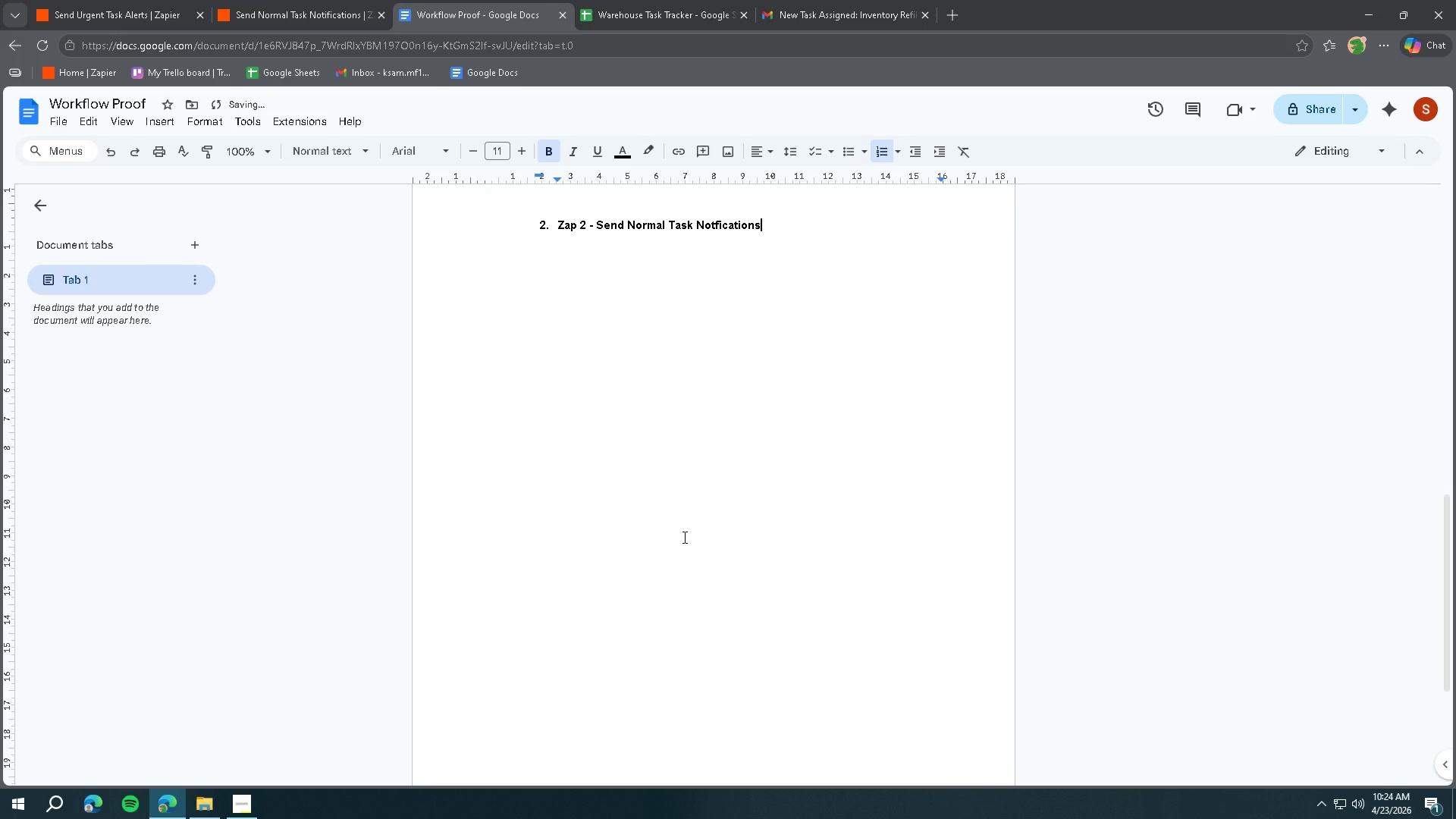 
key(Enter)
 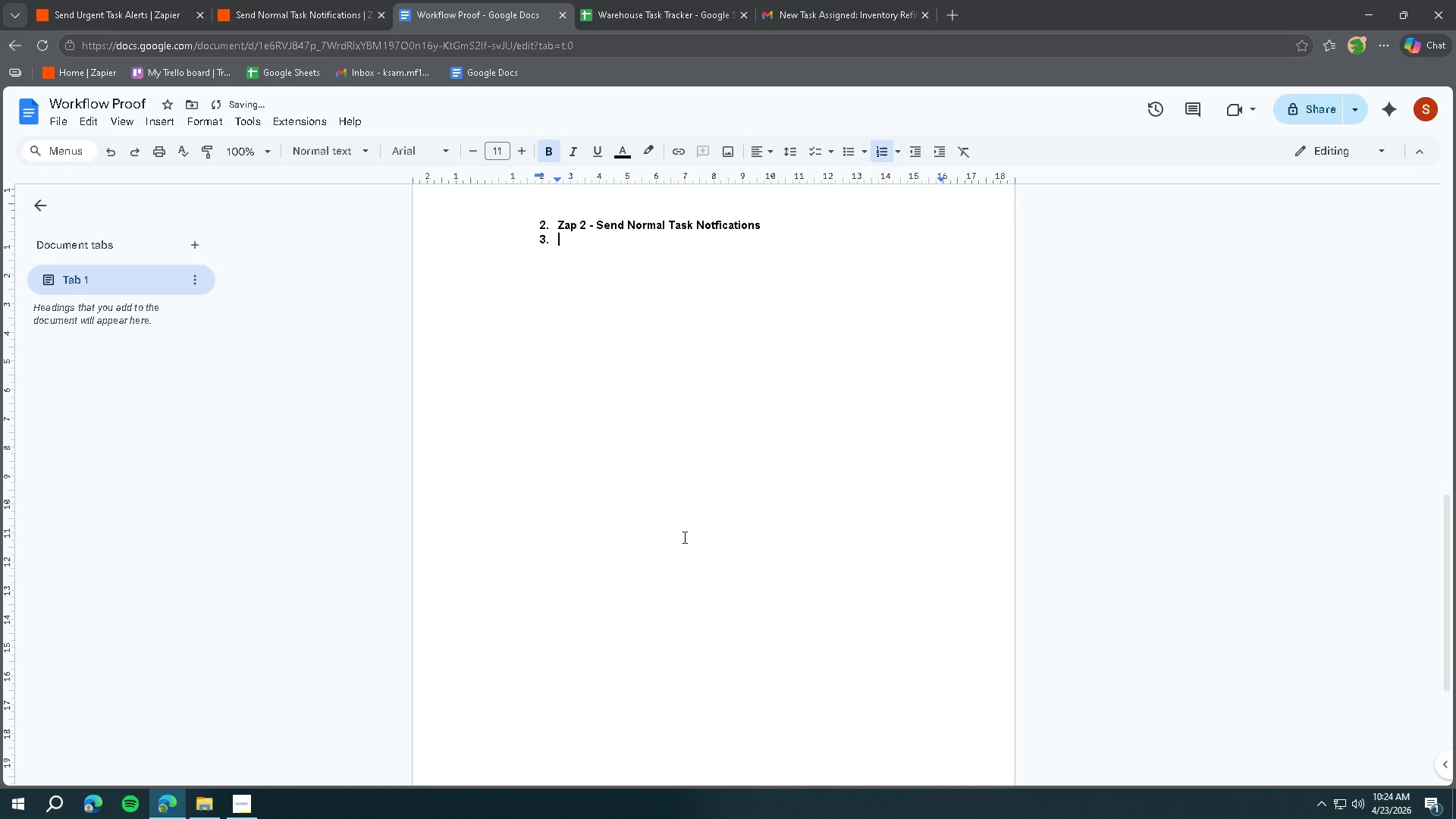 
key(Enter)
 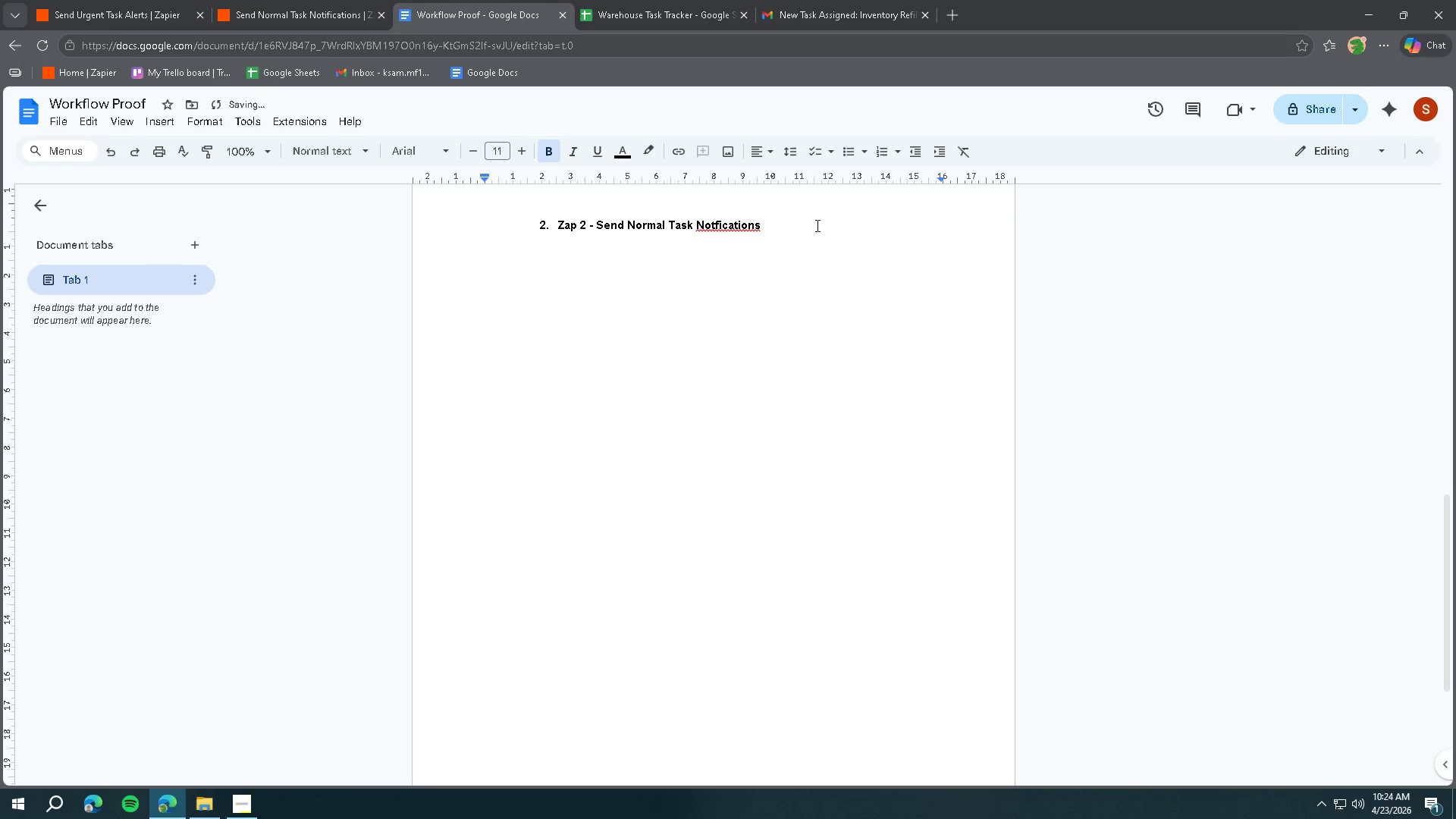 
left_click([849, 152])
 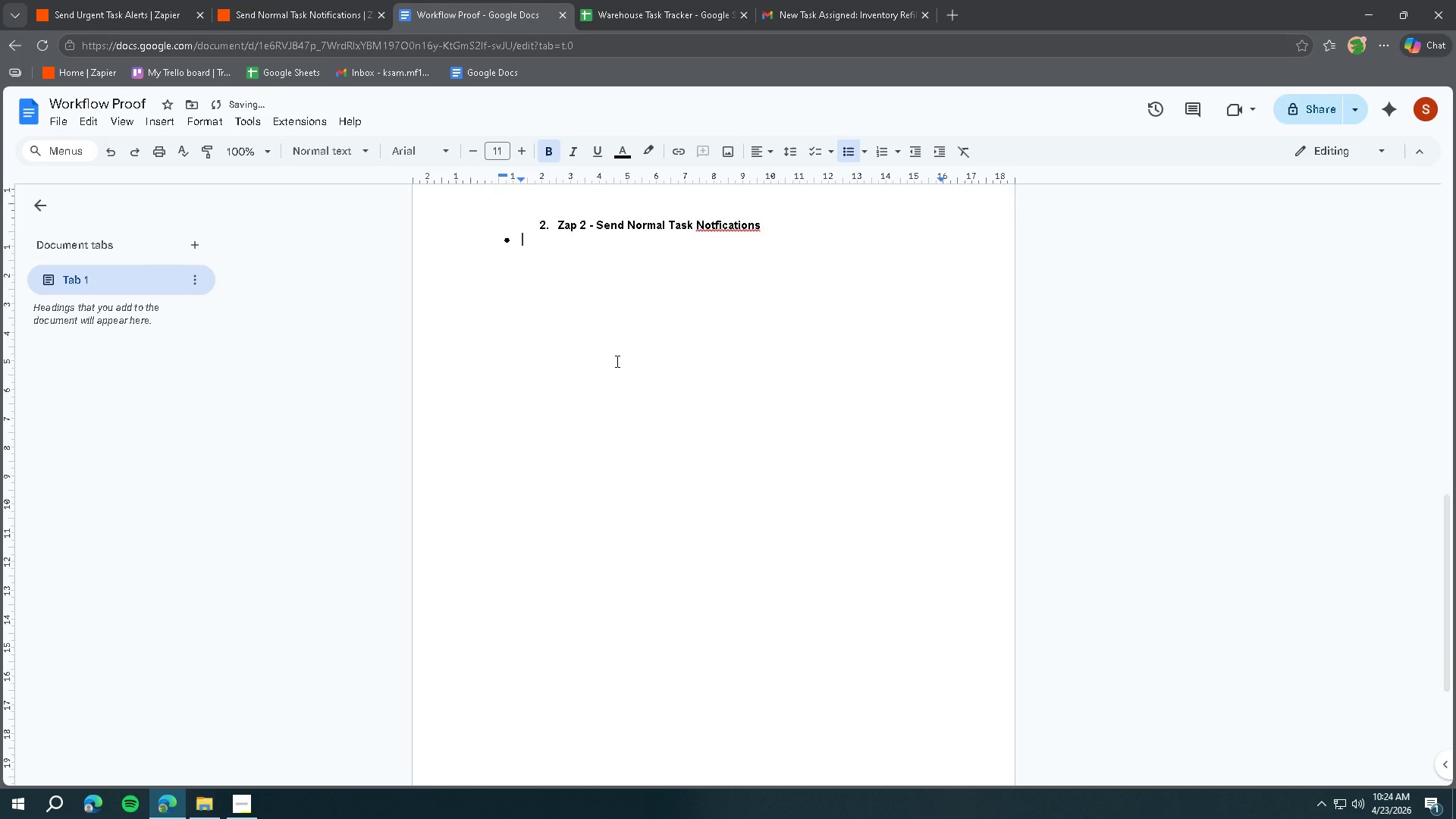 
scroll: coordinate [598, 369], scroll_direction: up, amount: 12.0
 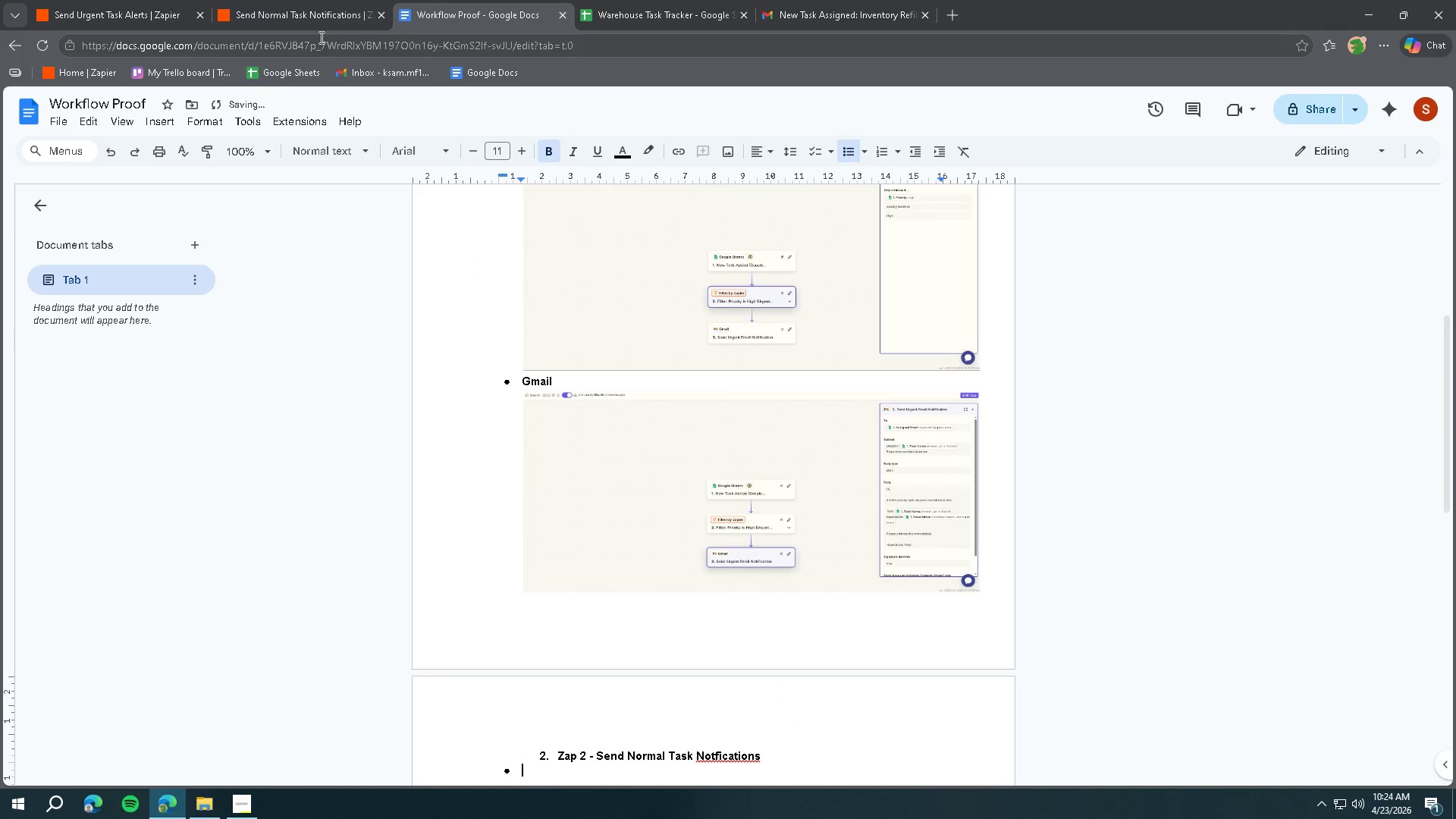 
left_click([312, 17])
 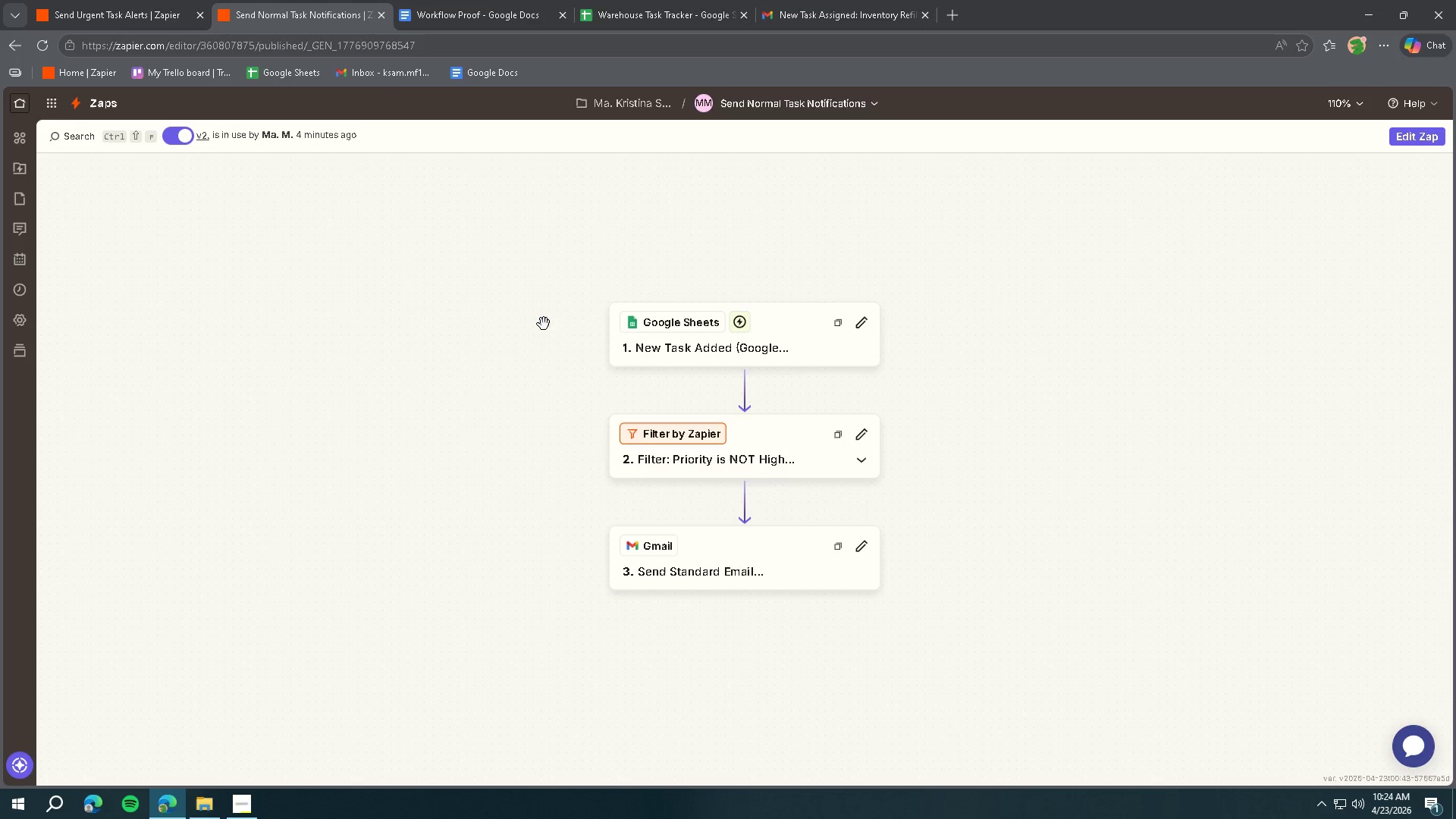 
left_click([705, 349])
 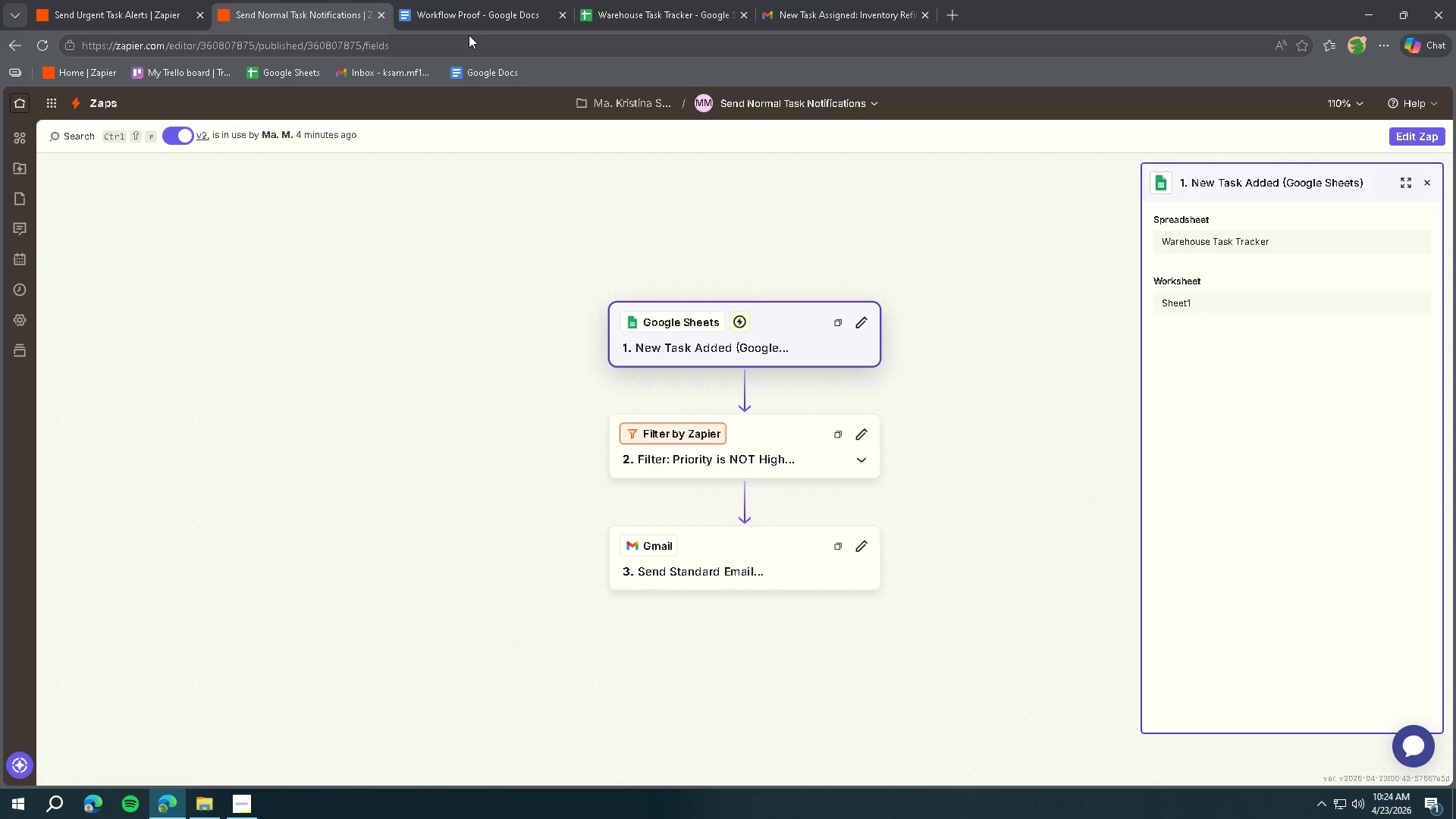 
left_click([469, 17])
 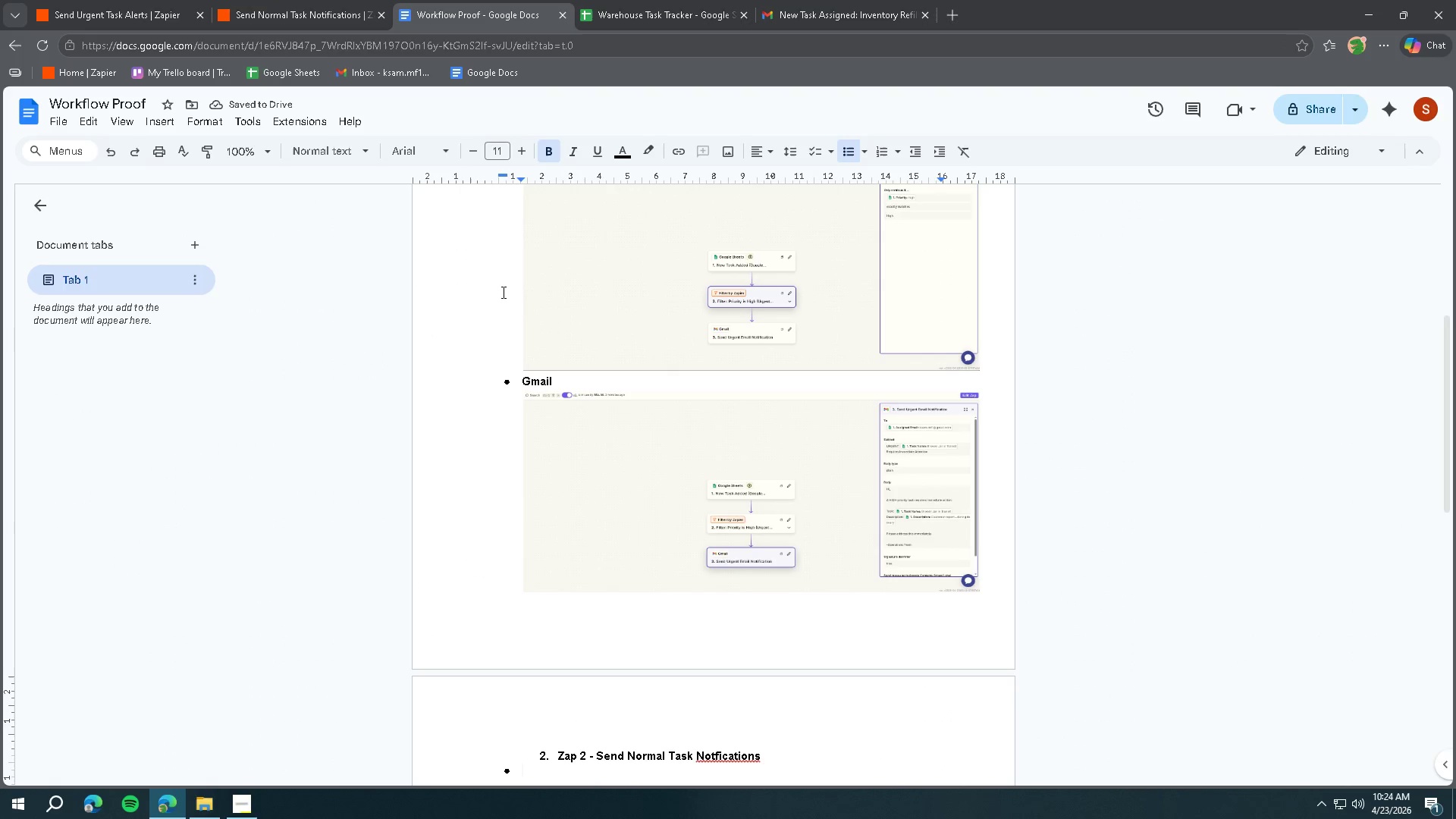 
scroll: coordinate [552, 424], scroll_direction: down, amount: 3.0
 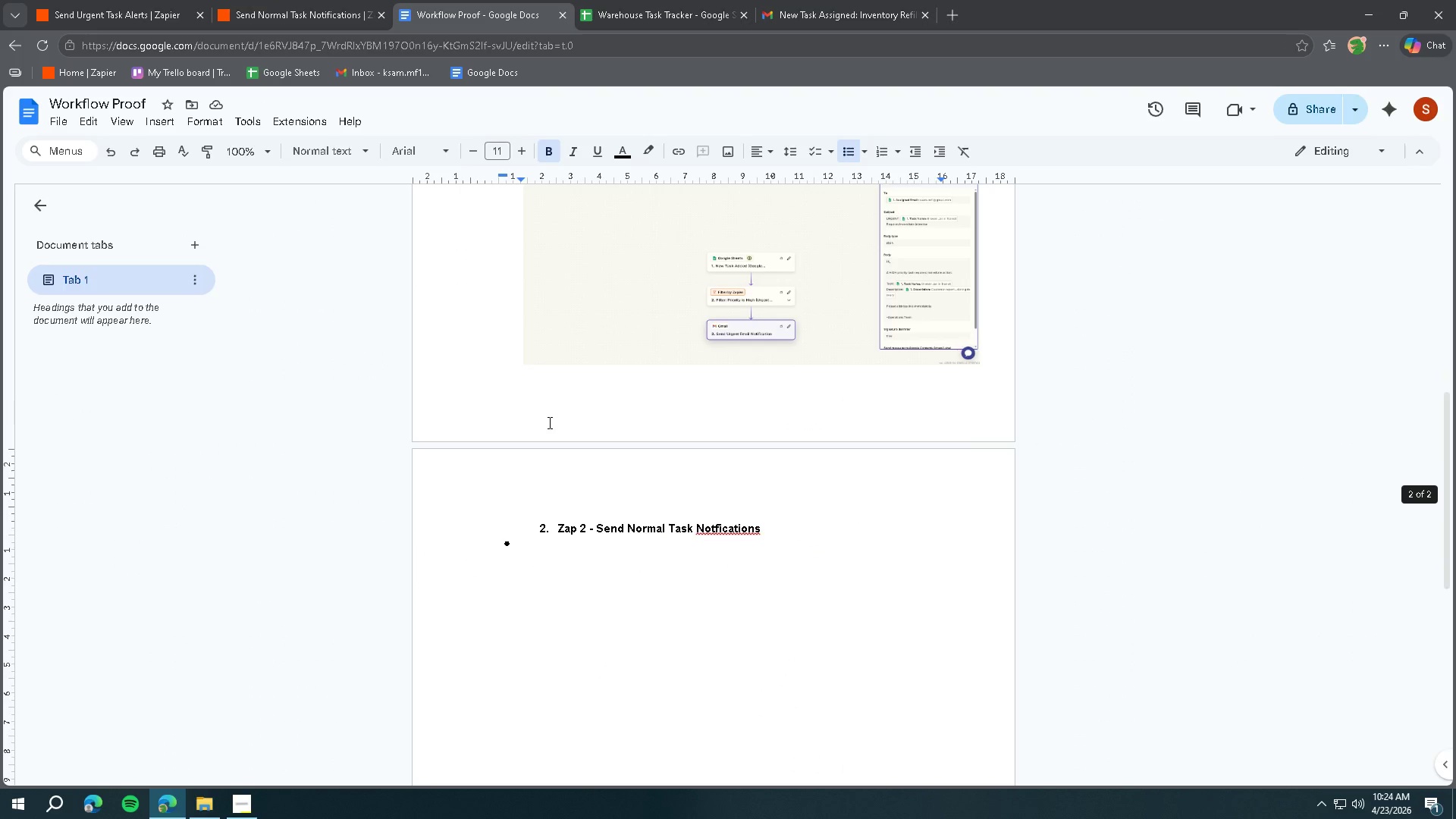 
type(Google Sheets)
 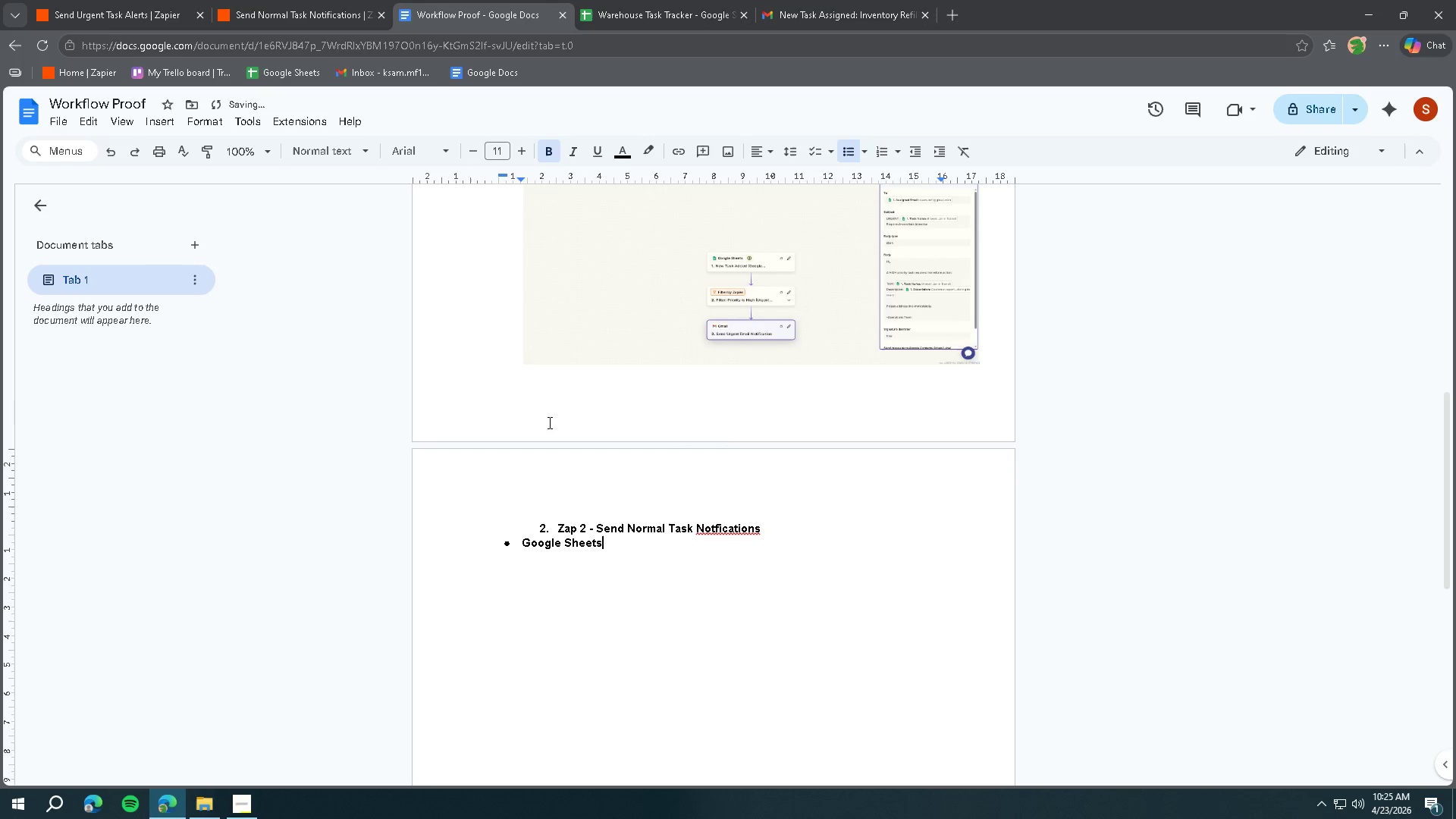 
key(Enter)
 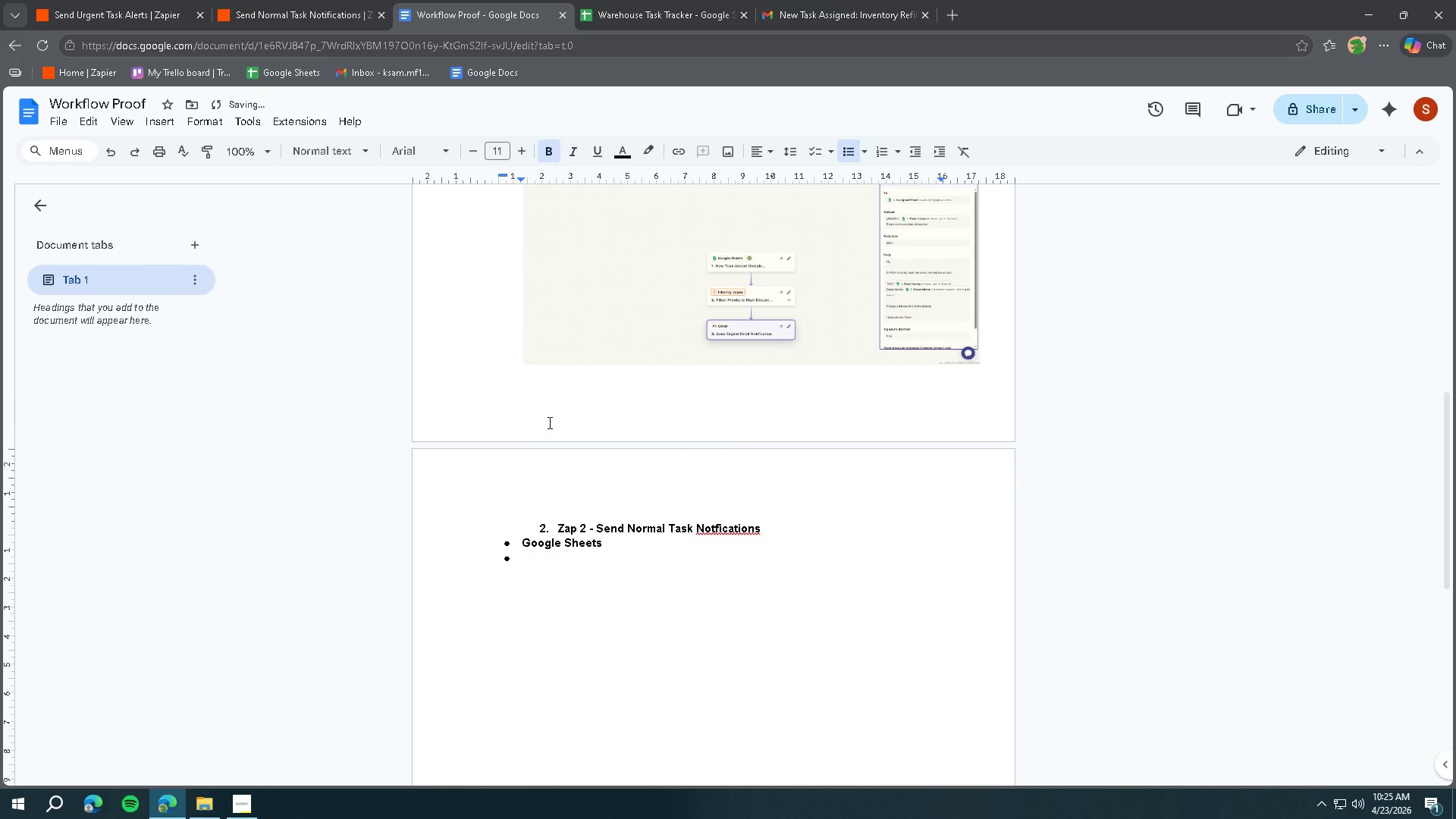 
key(Backspace)
 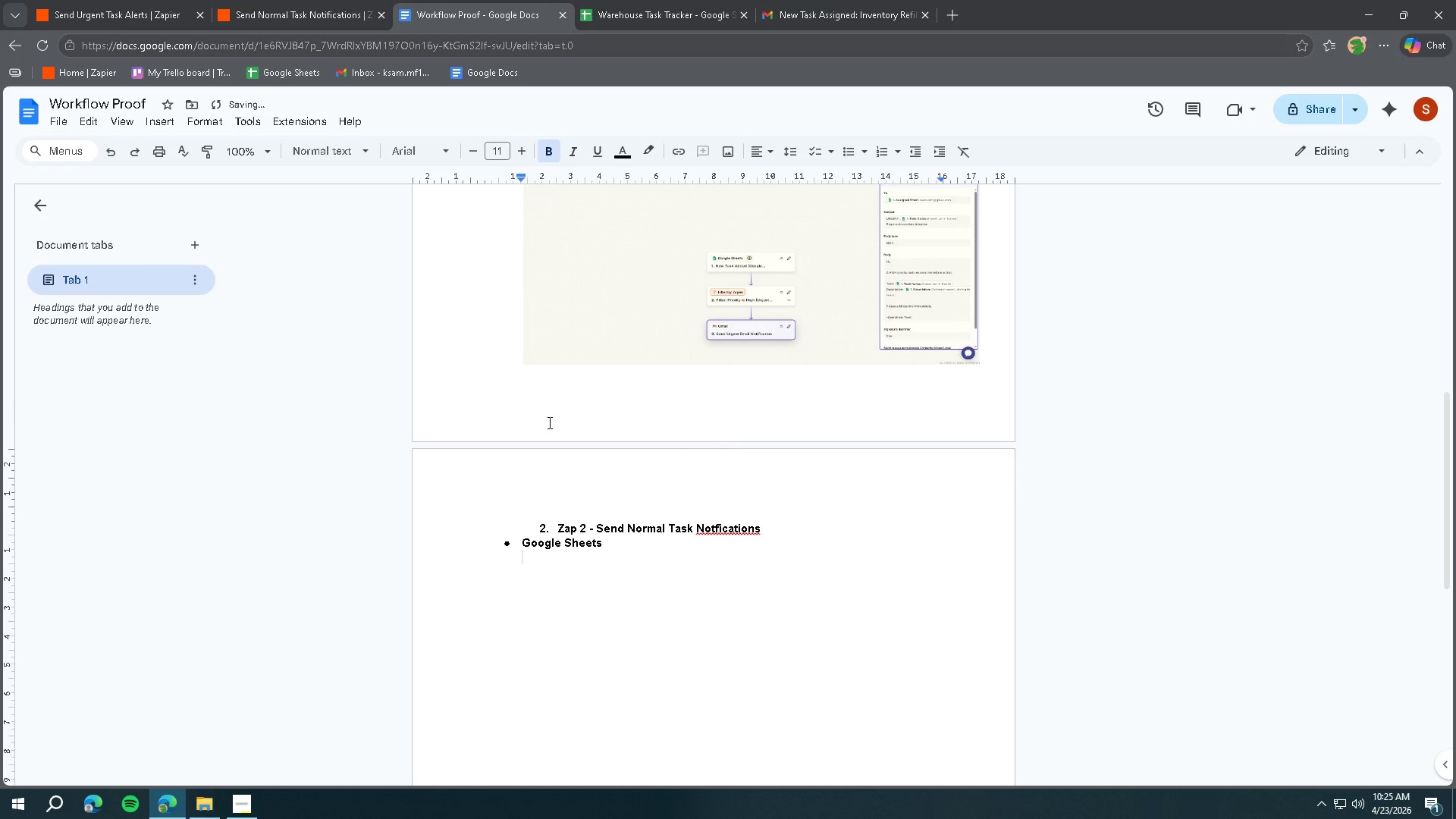 
scroll: coordinate [550, 425], scroll_direction: up, amount: 1.0
 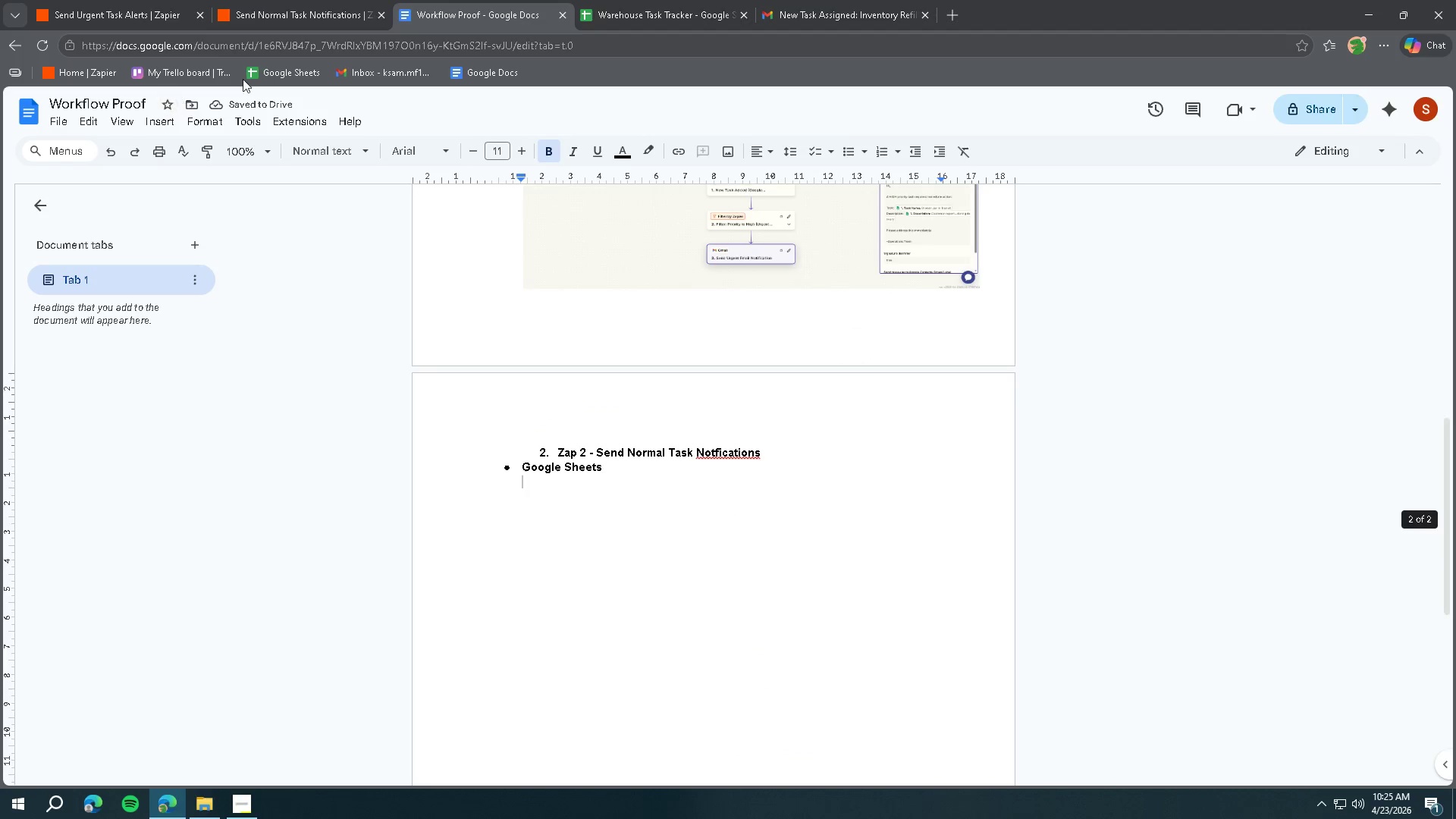 
left_click([284, 8])
 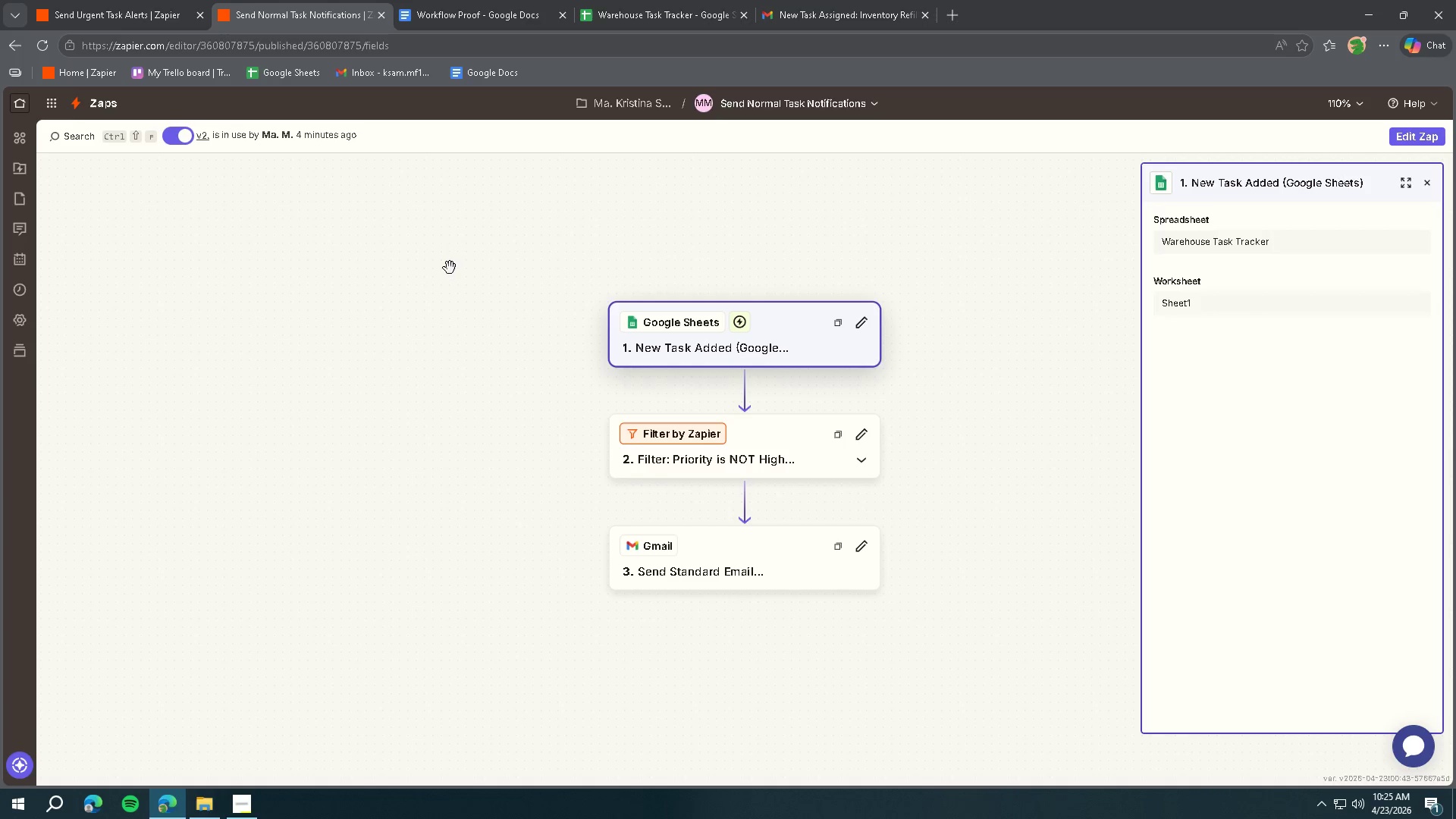 
key(Meta+Shift+ShiftLeft)
 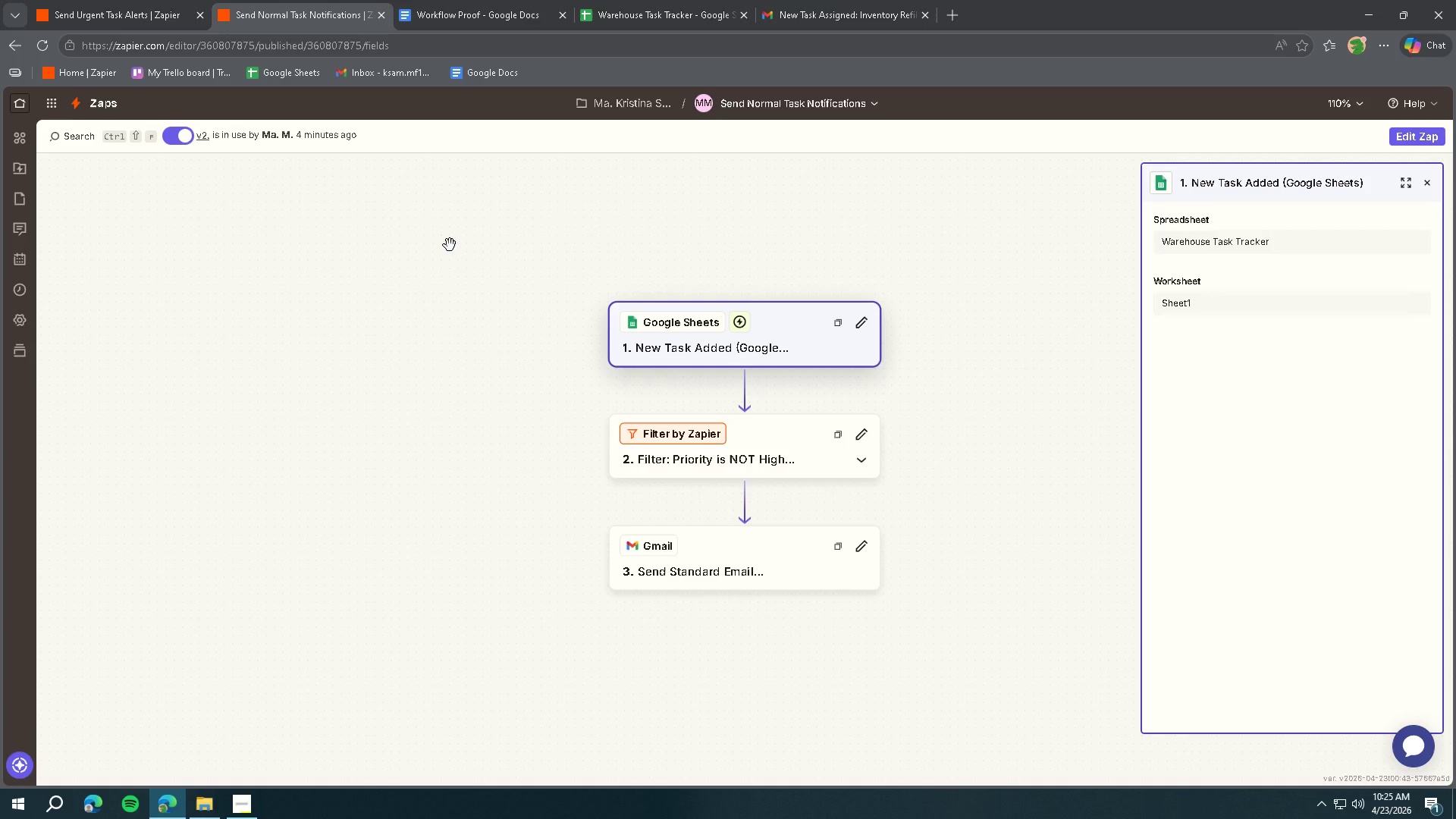 
key(Meta+Shift+S)
 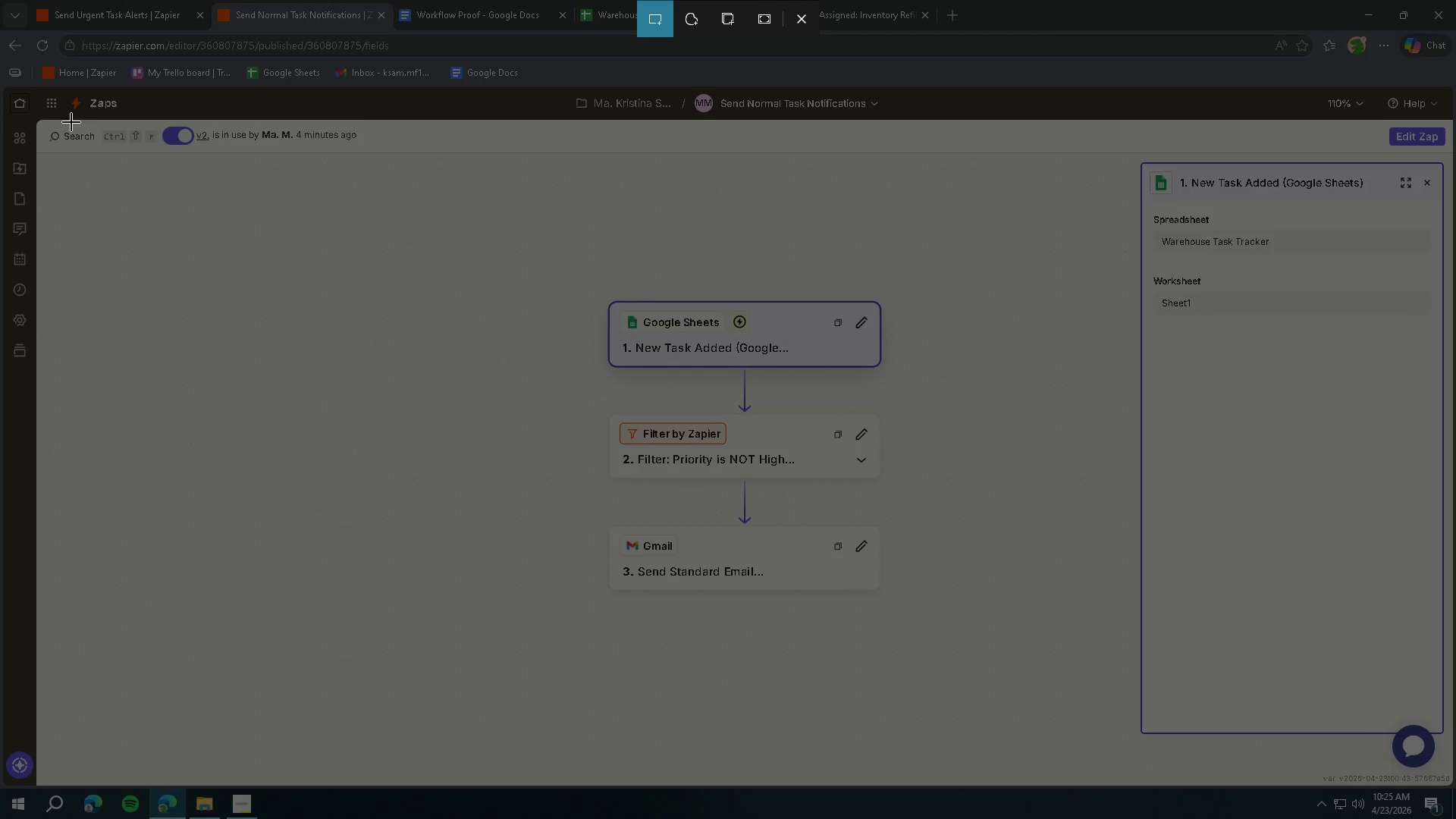 
left_click_drag(start_coordinate=[40, 124], to_coordinate=[1450, 786])
 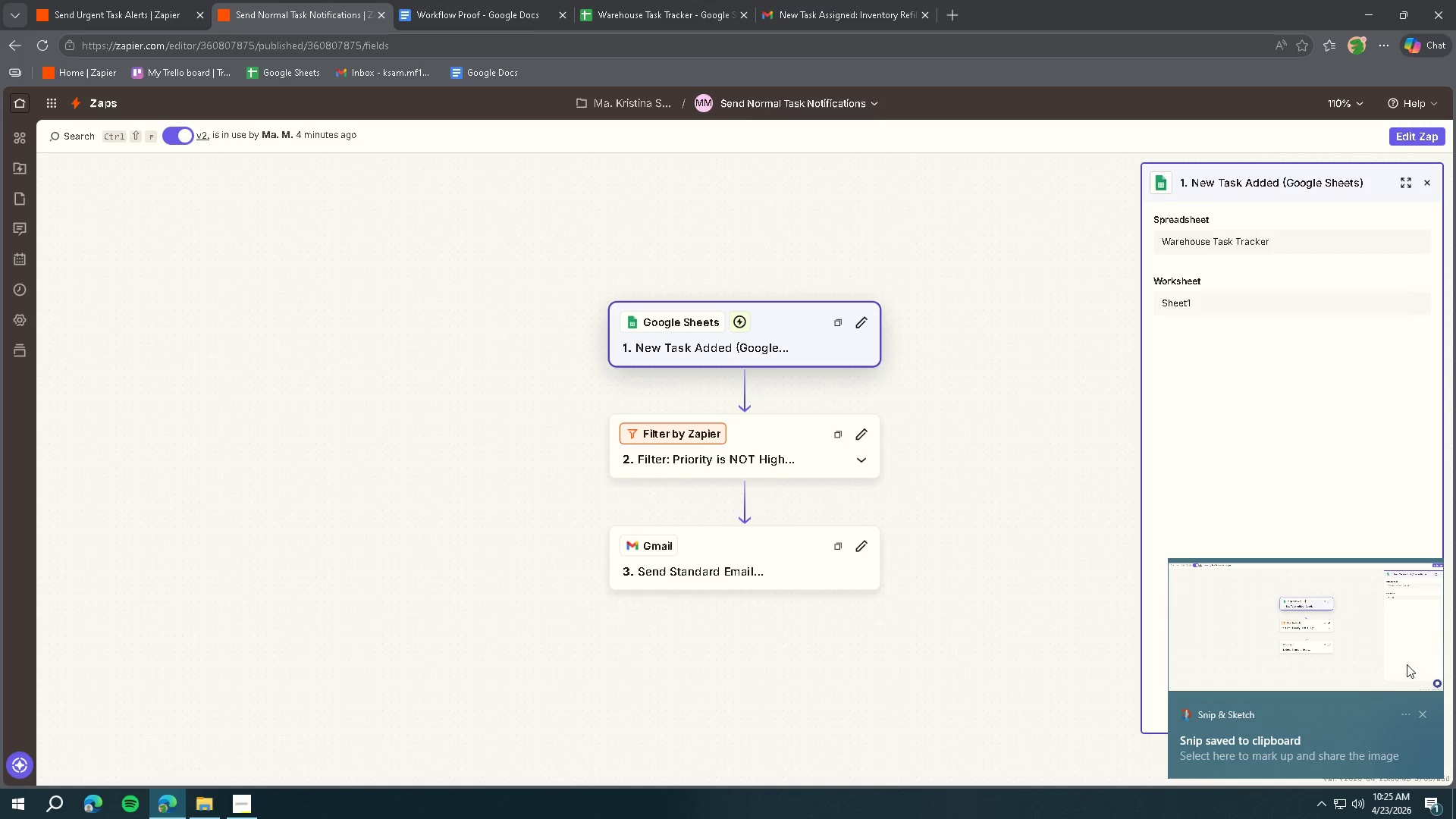 
left_click([1420, 709])
 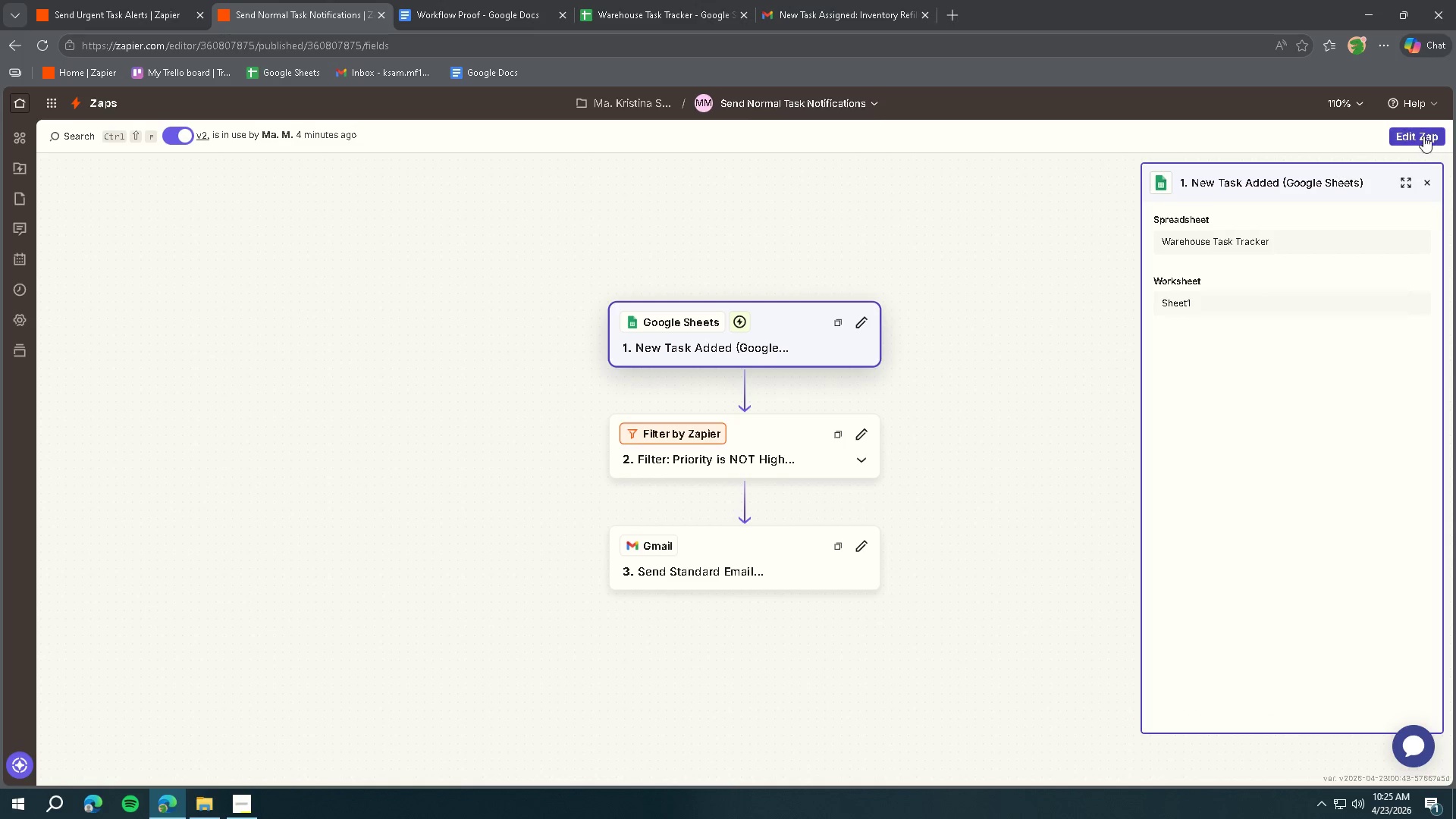 
left_click([1424, 133])
 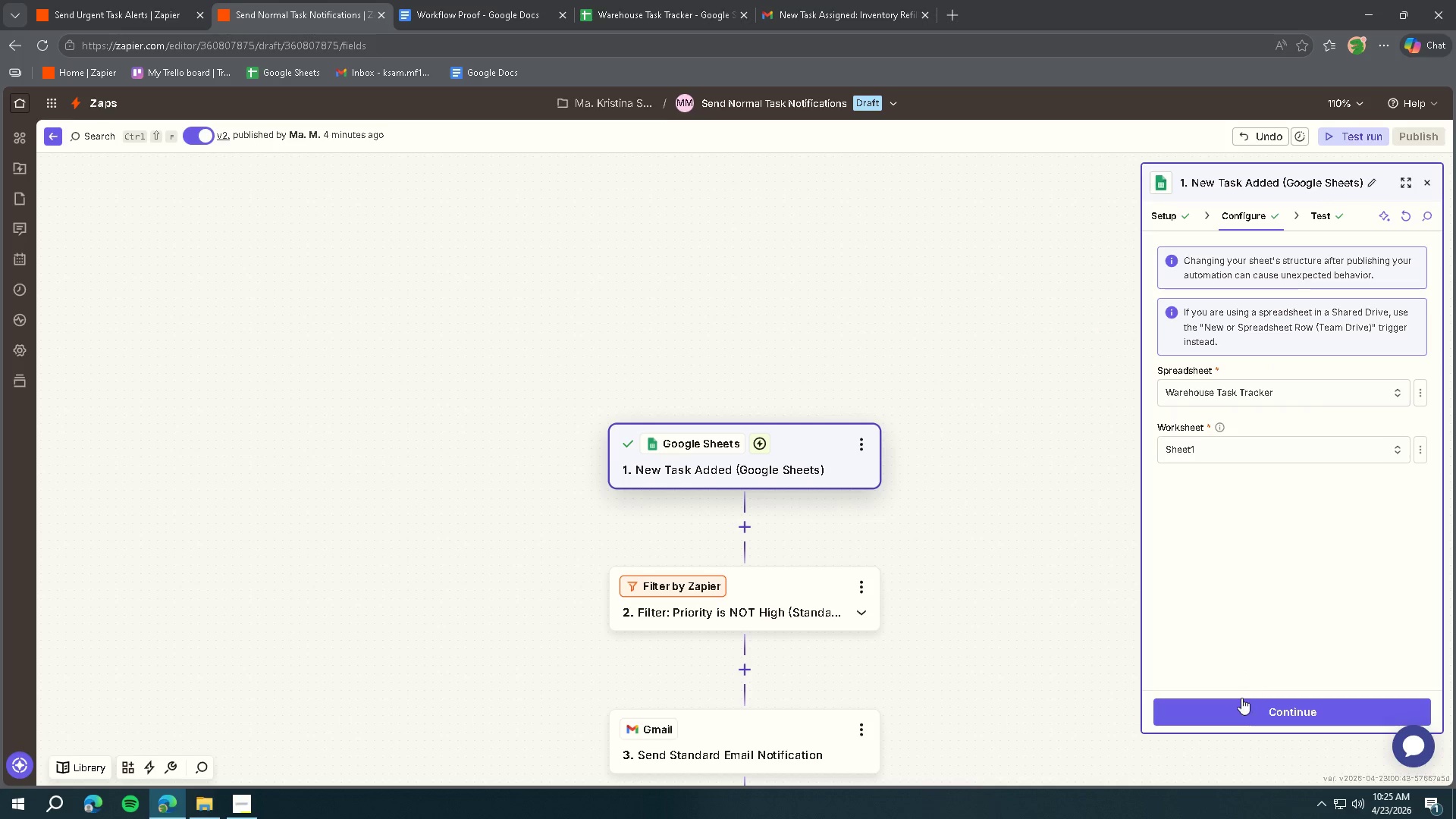 
wait(16.06)
 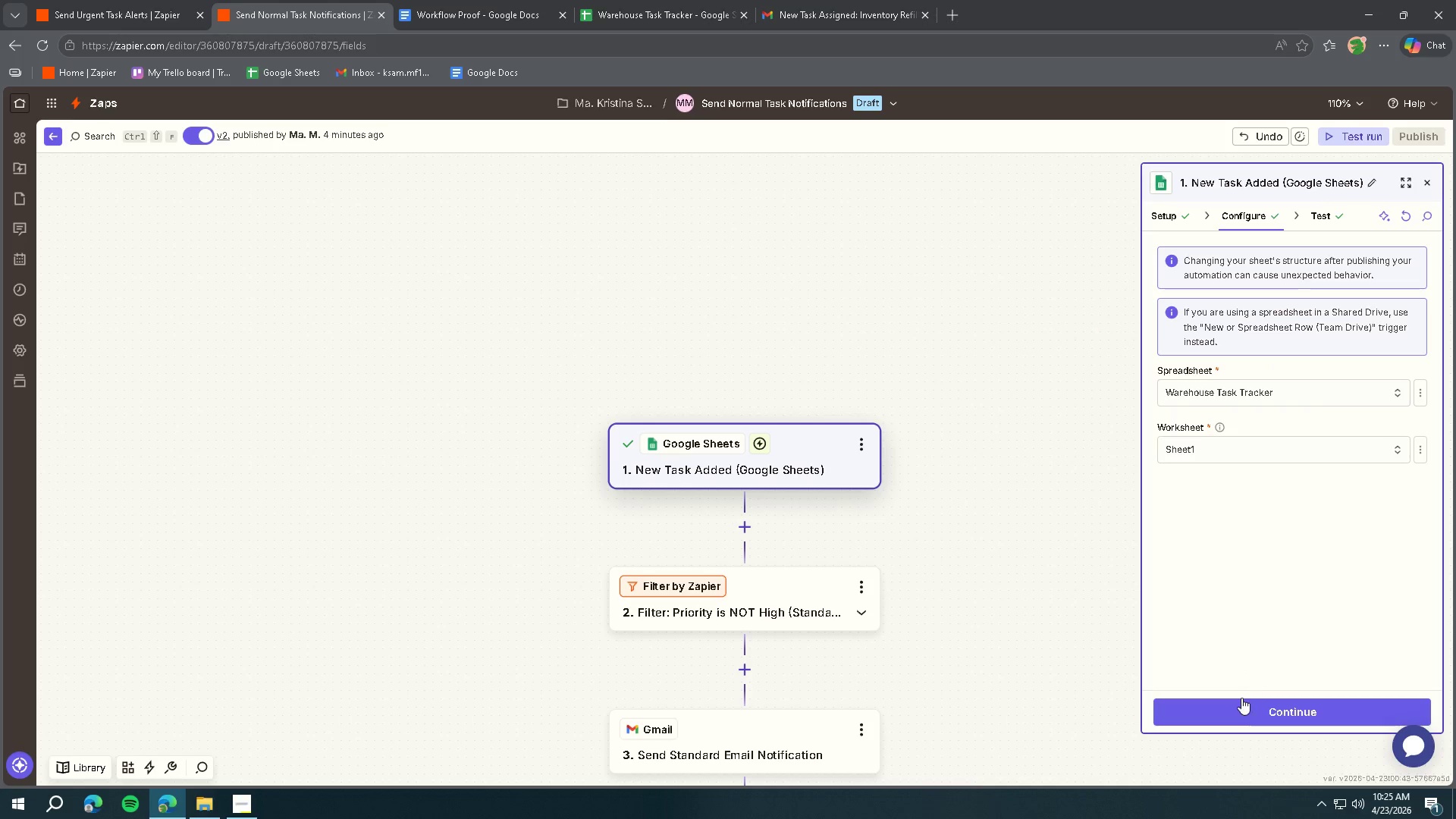 
left_click([55, 136])
 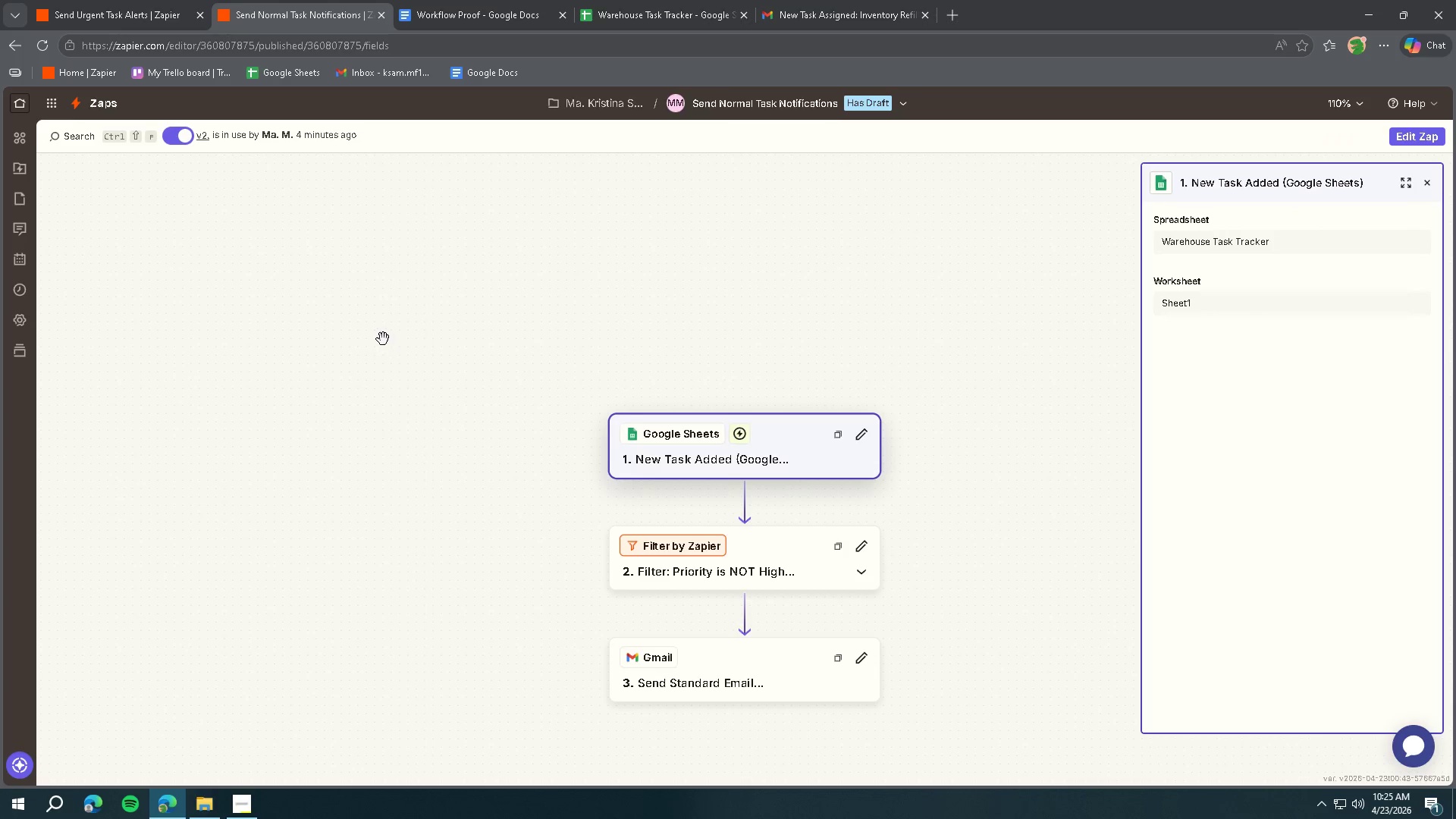 
left_click([146, 13])
 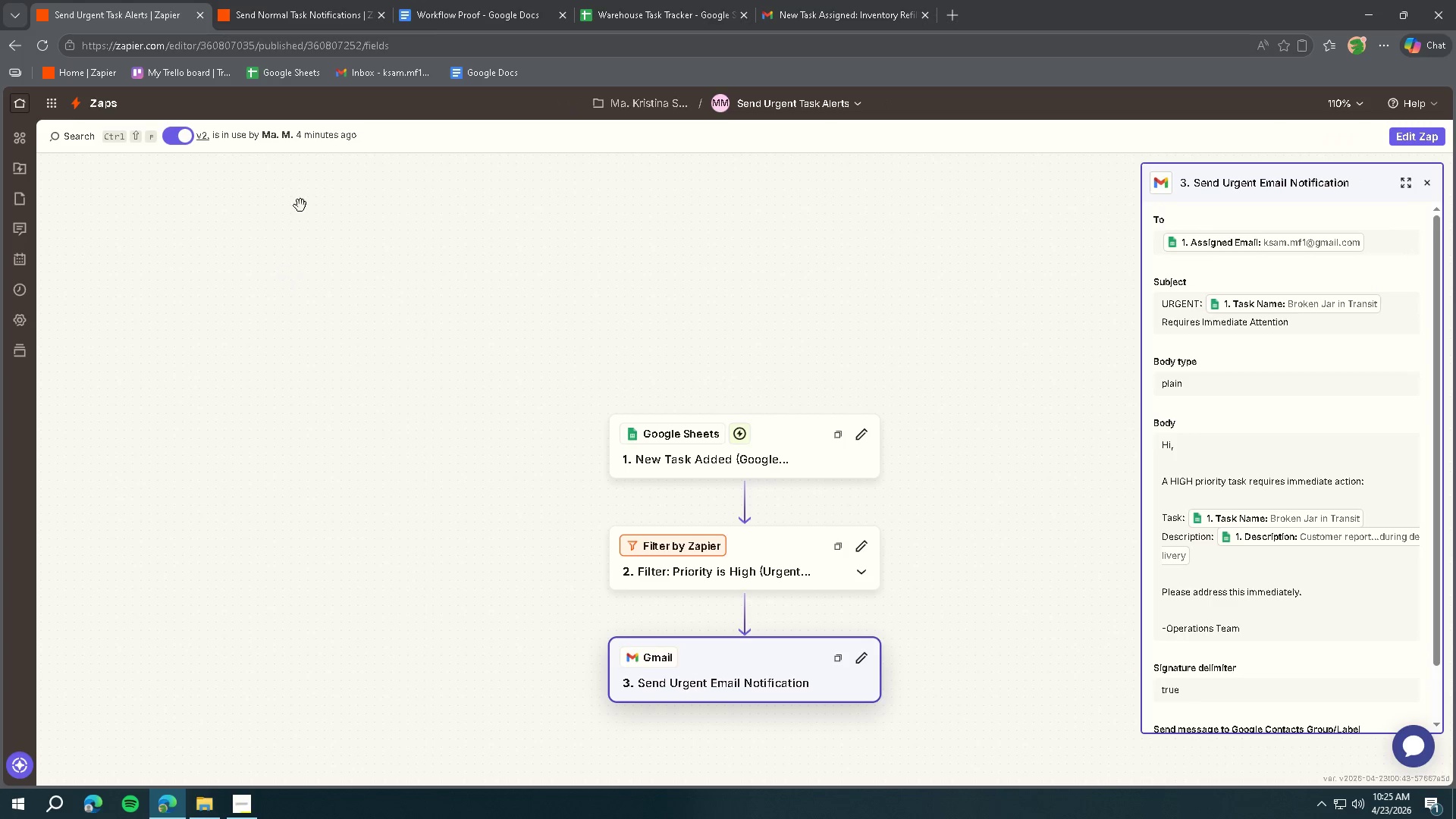 
left_click([435, 17])
 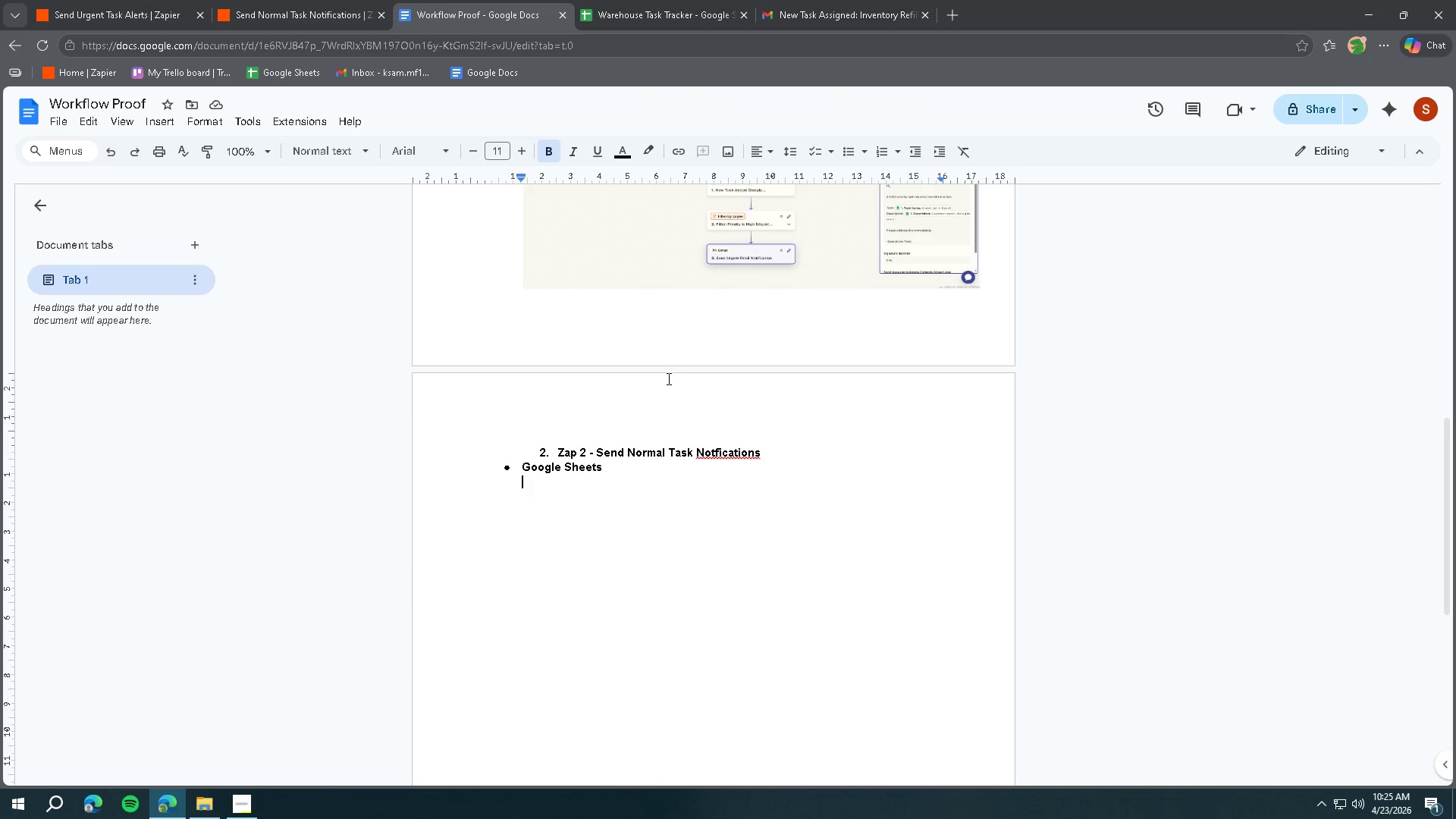 
key(Control+ControlLeft)
 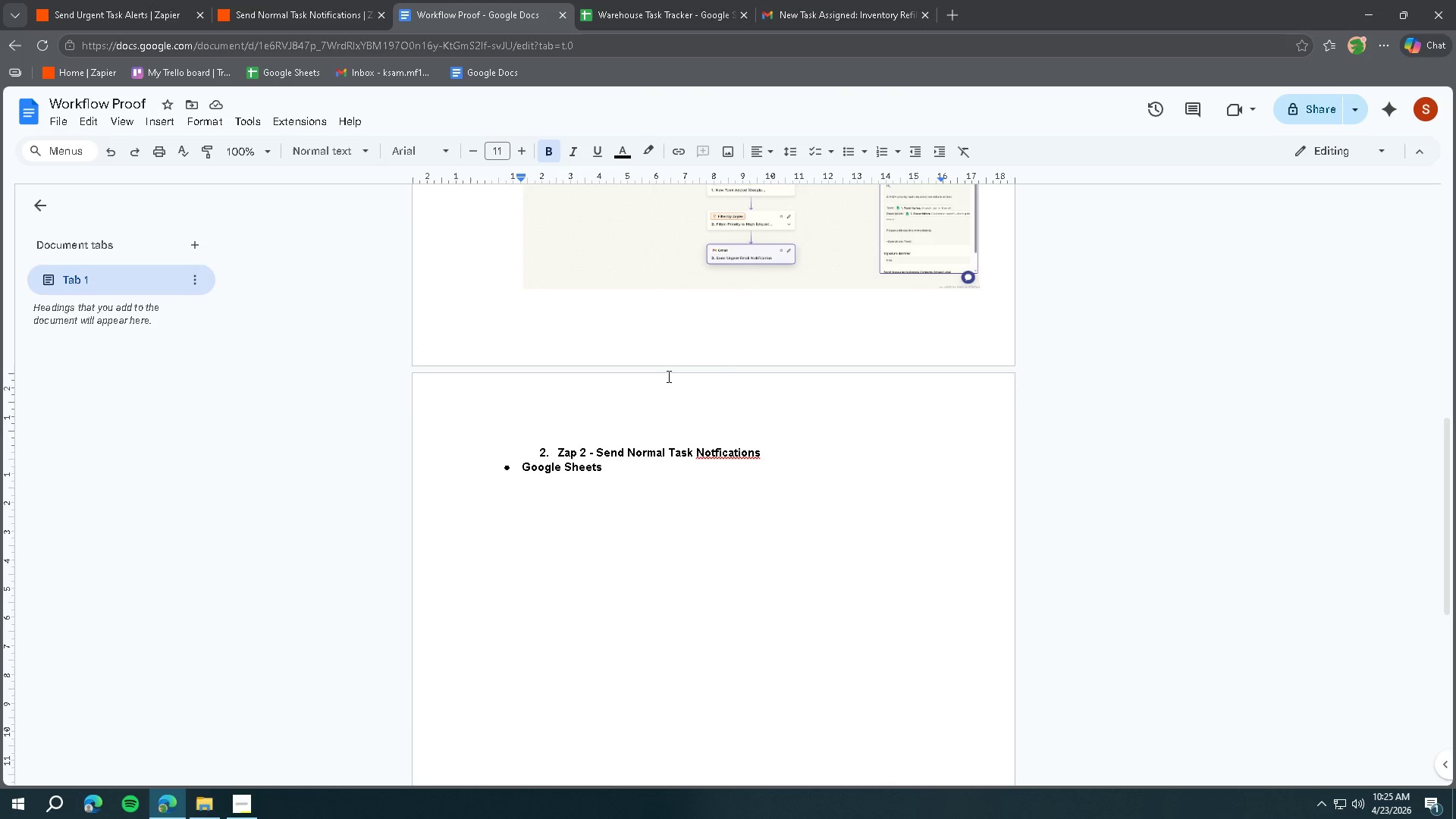 
key(Control+V)
 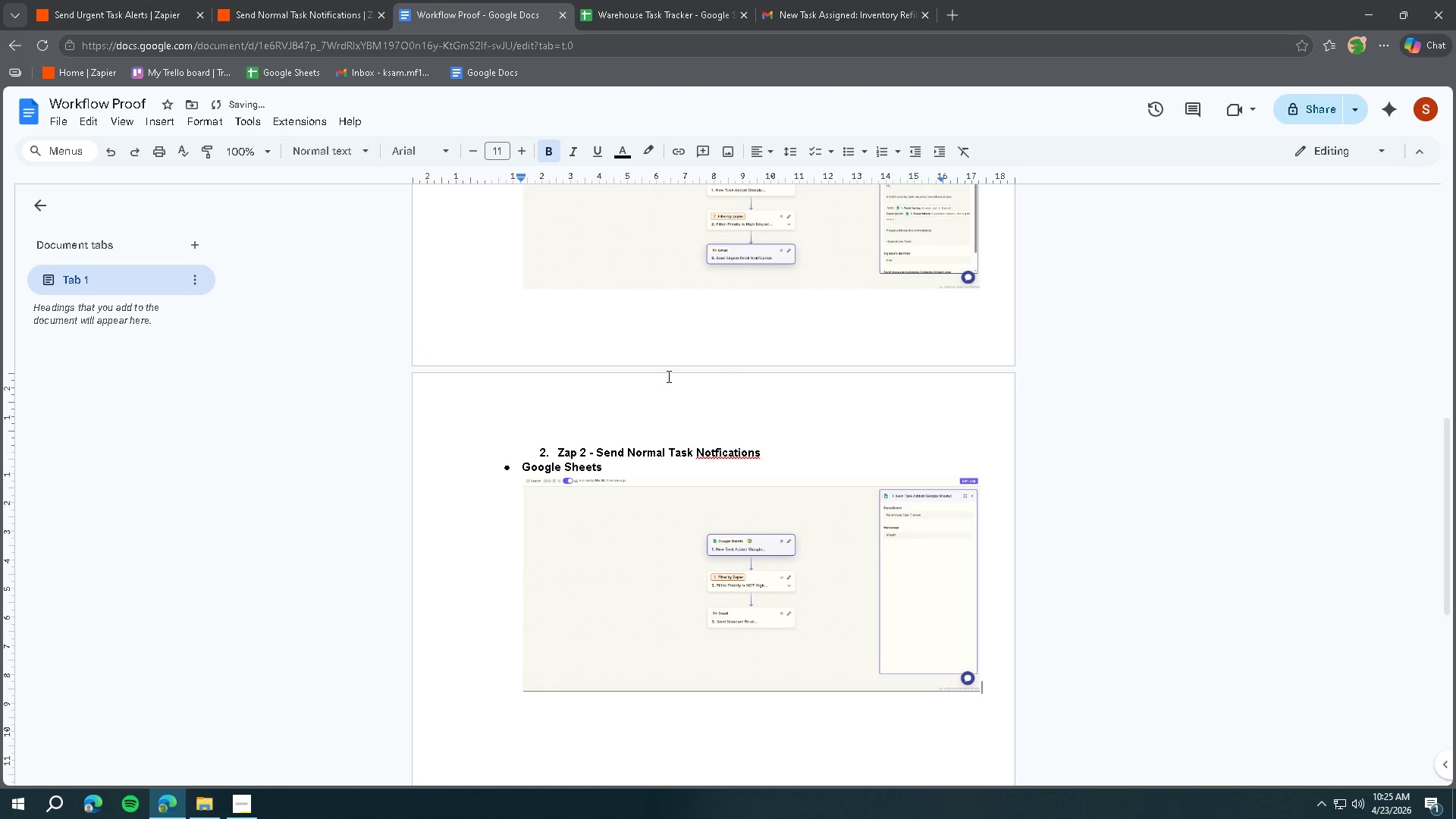 
key(Enter)
 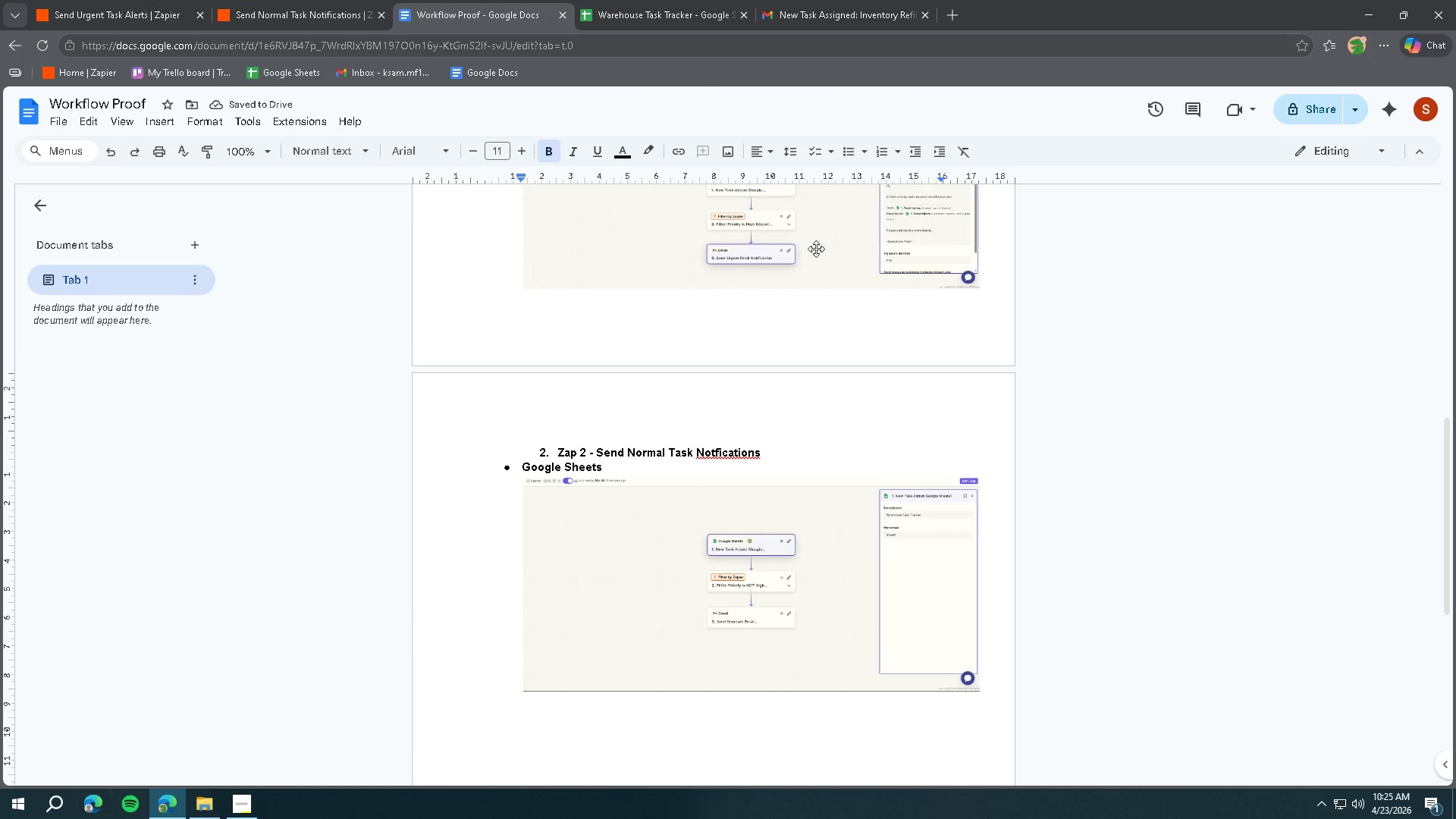 
left_click([853, 160])
 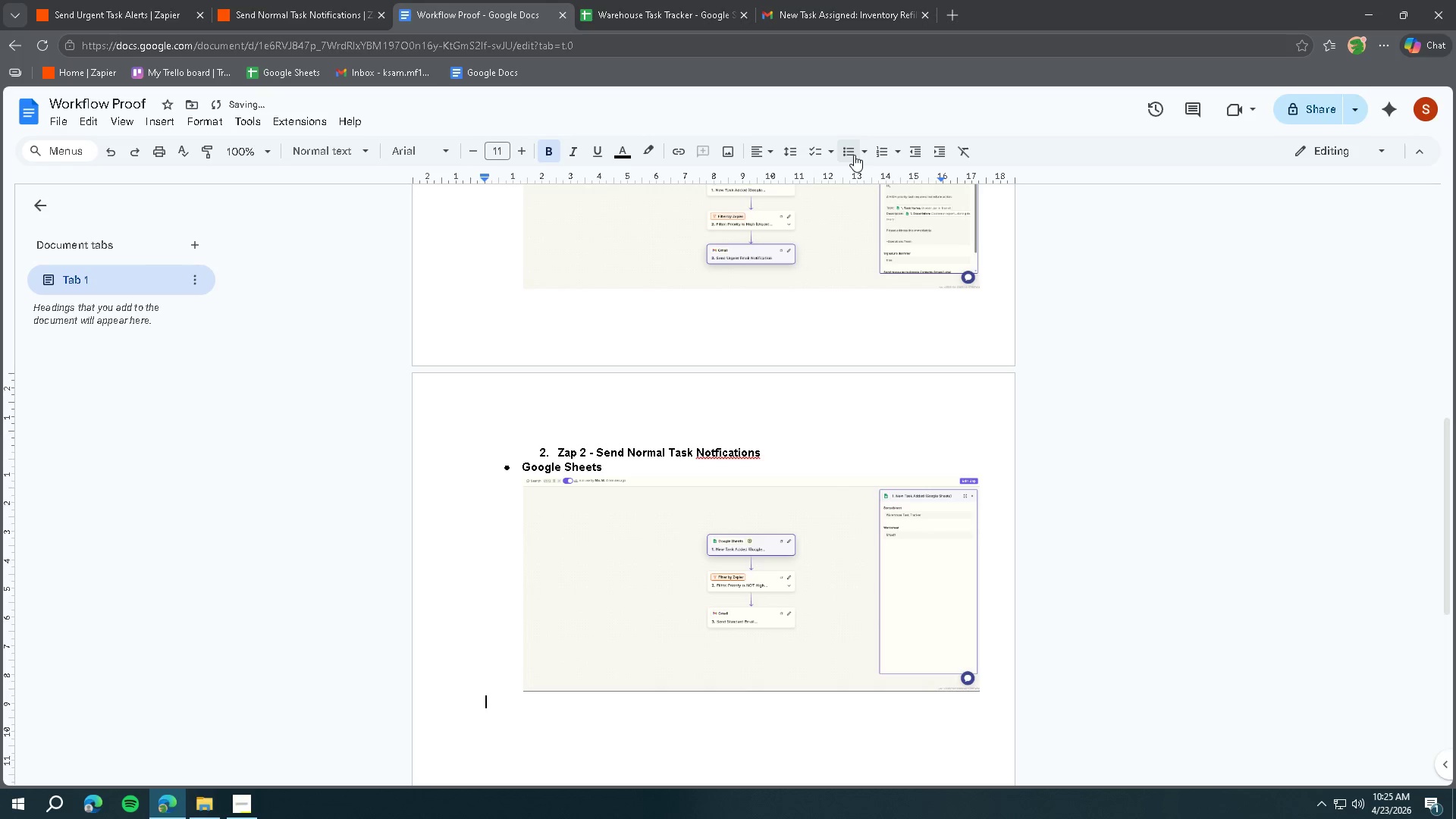 
left_click([854, 155])
 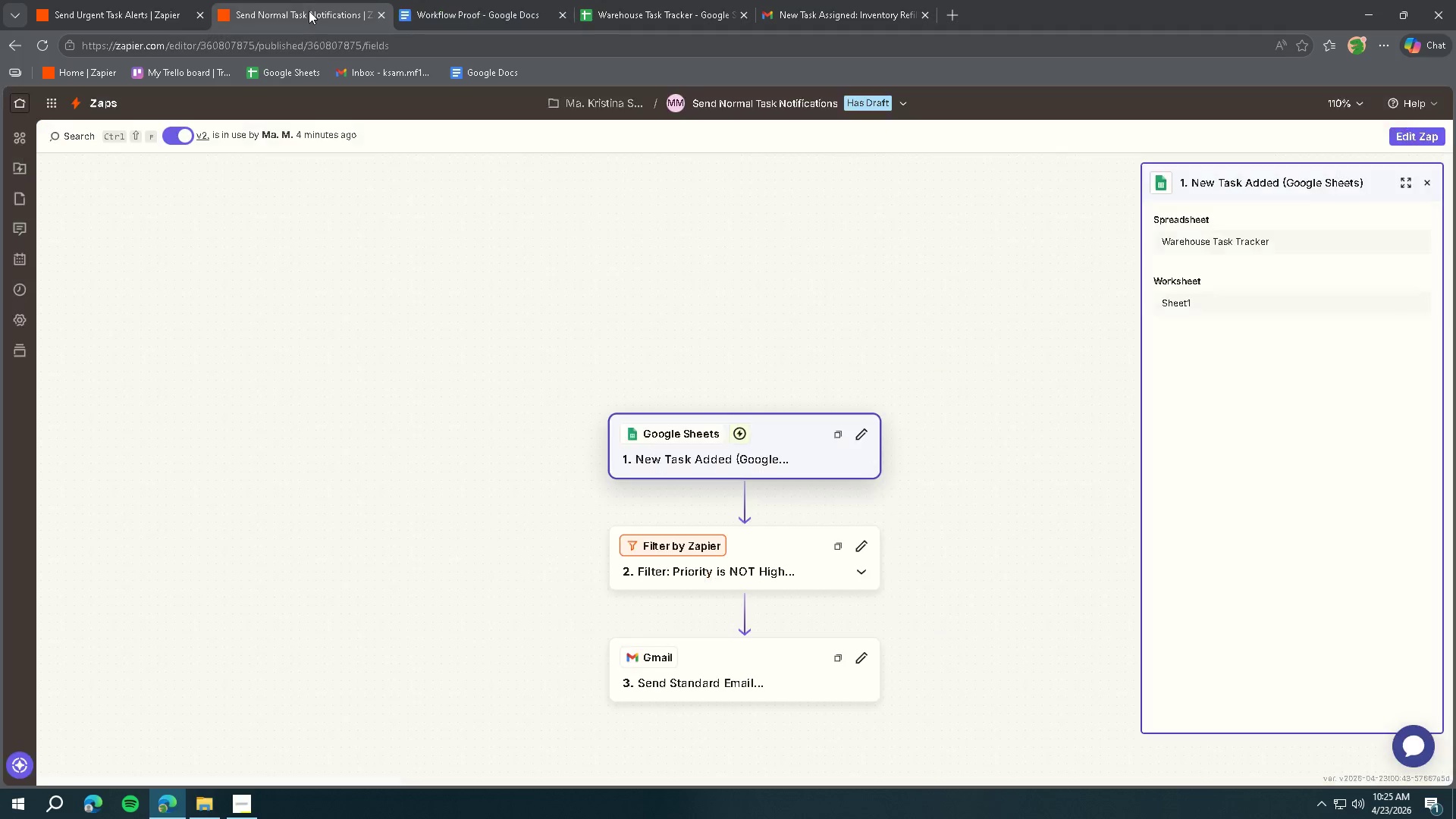 
left_click([767, 563])
 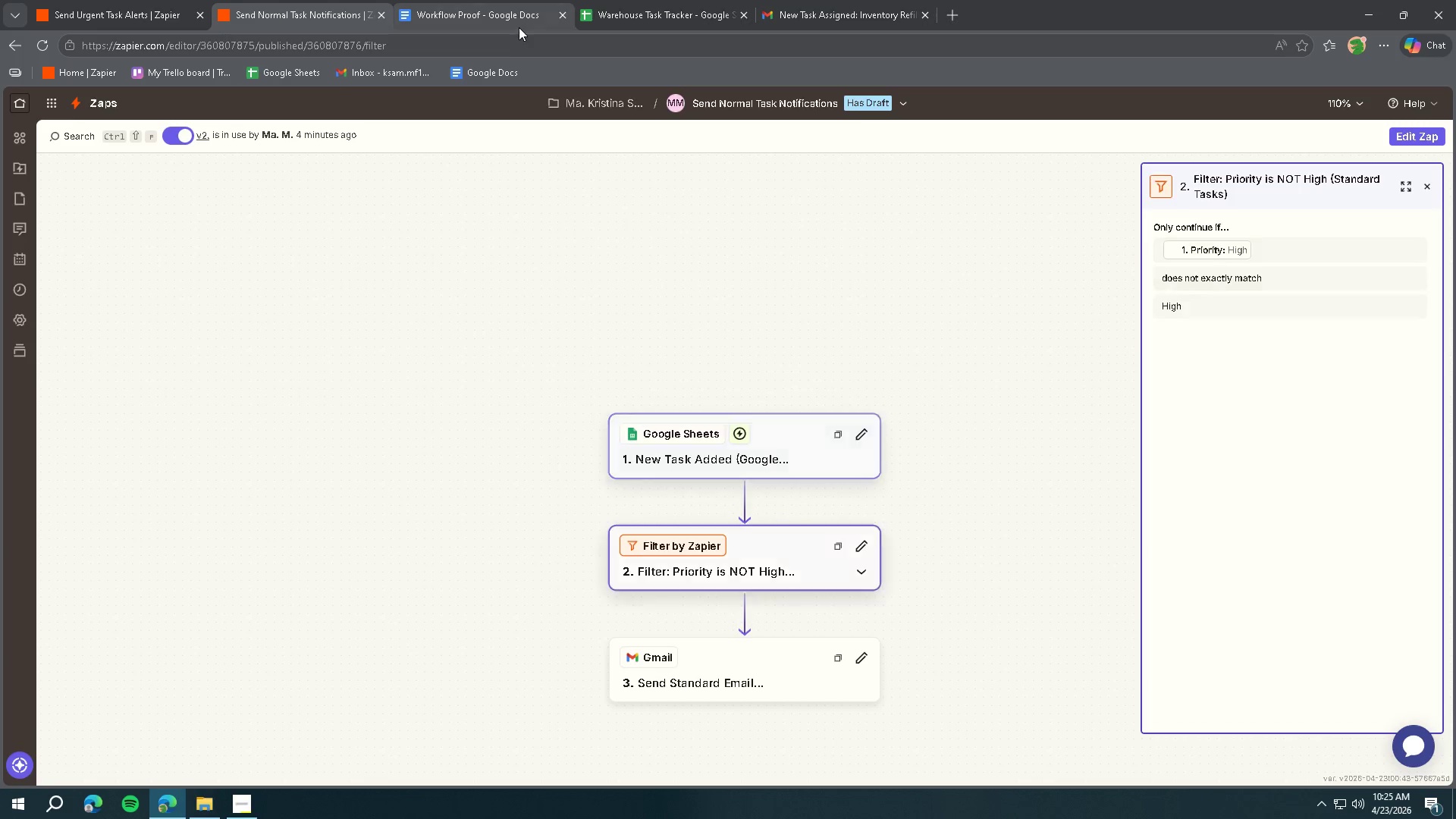 
left_click([519, 29])
 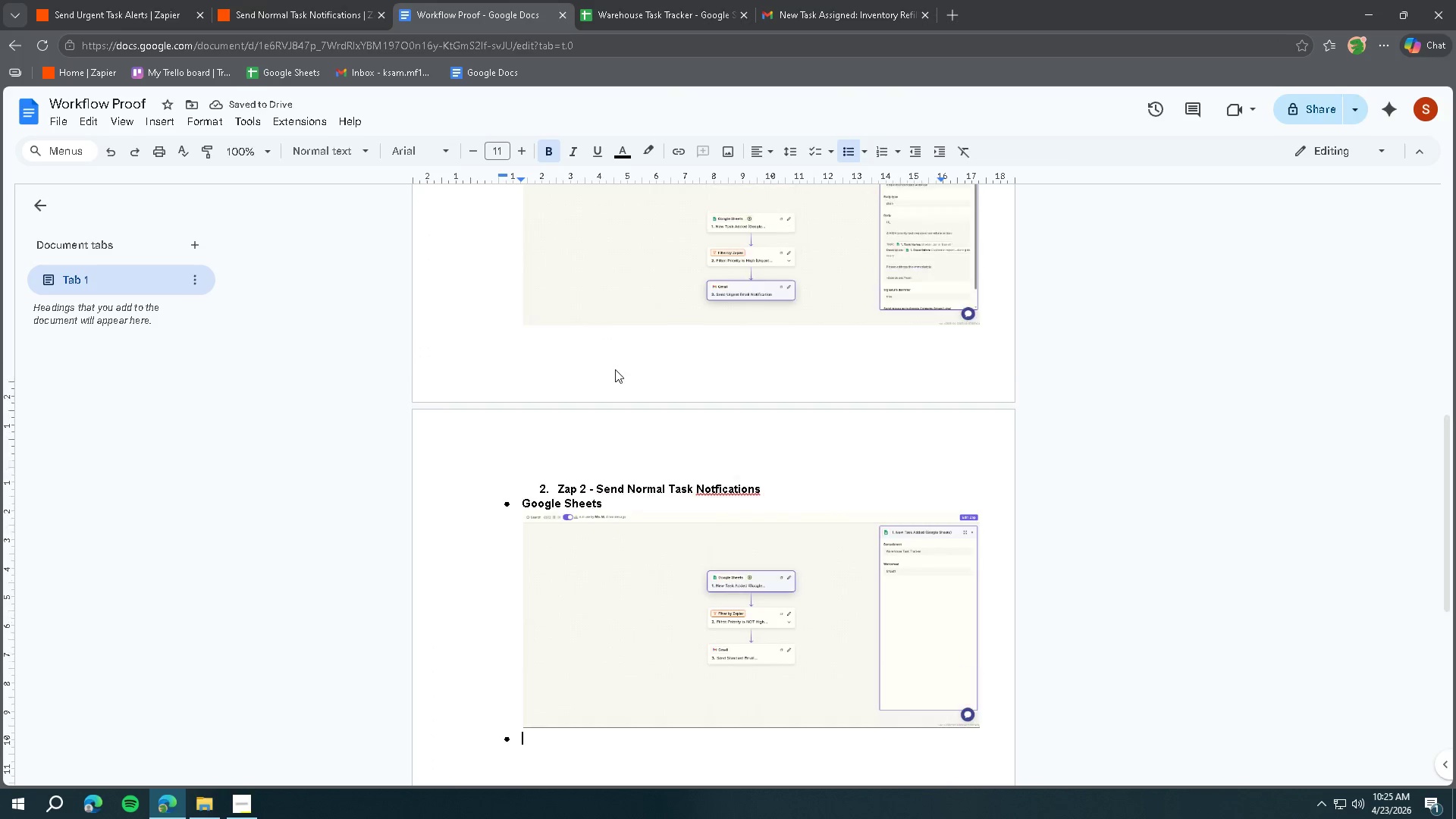 
scroll: coordinate [626, 406], scroll_direction: down, amount: 1.0
 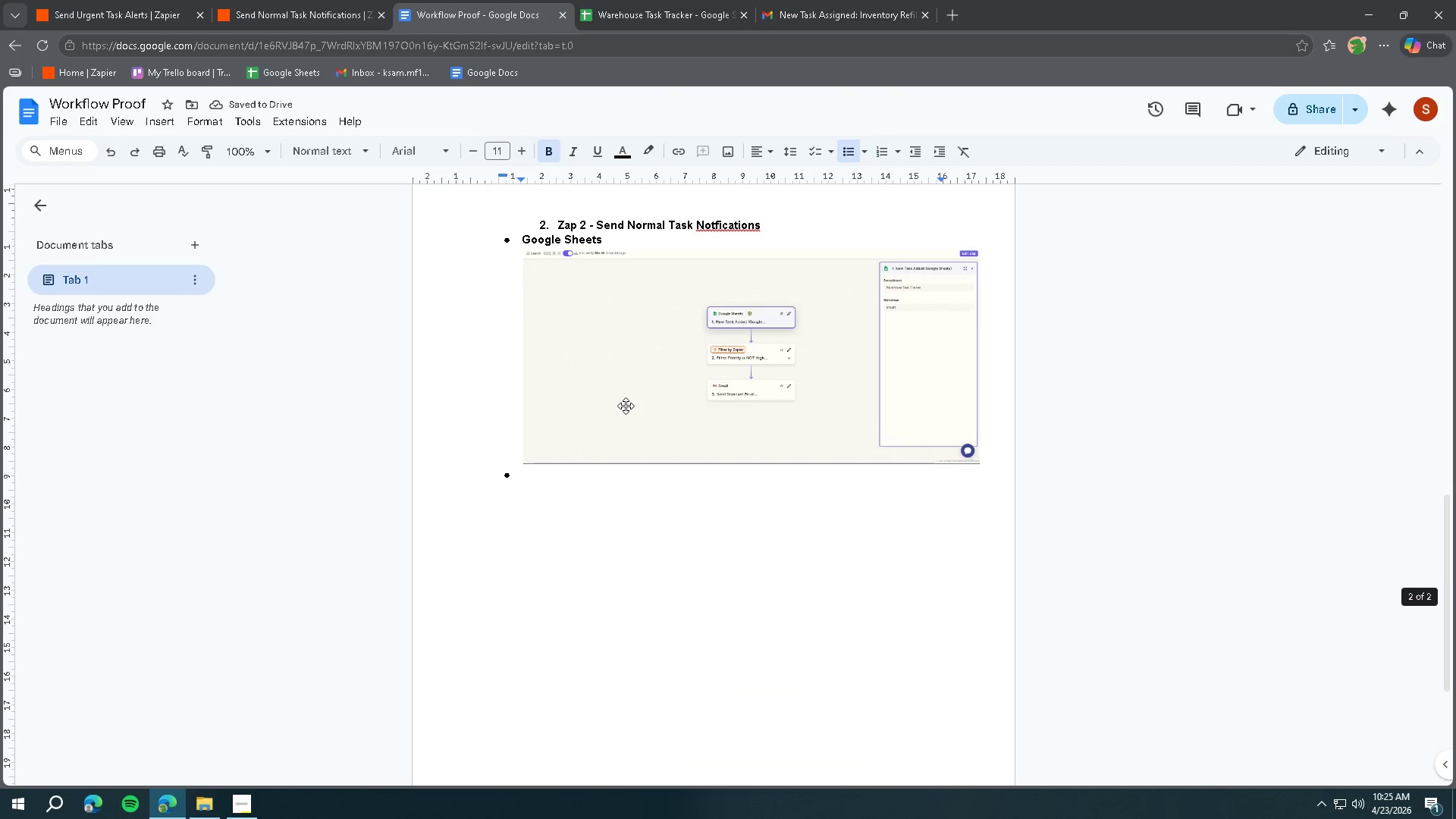 
type(Filter by Zapier)
 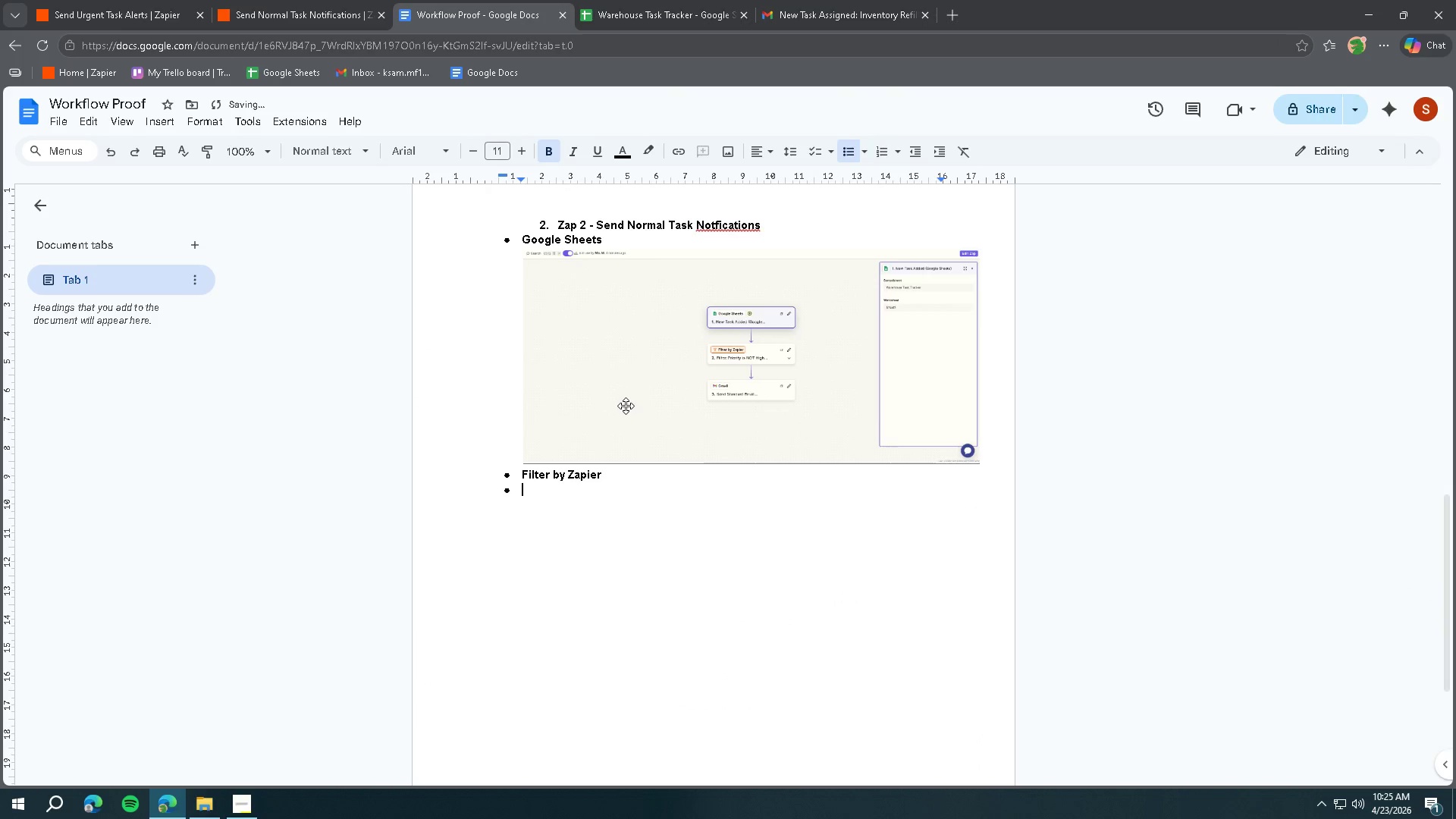 
key(Enter)
 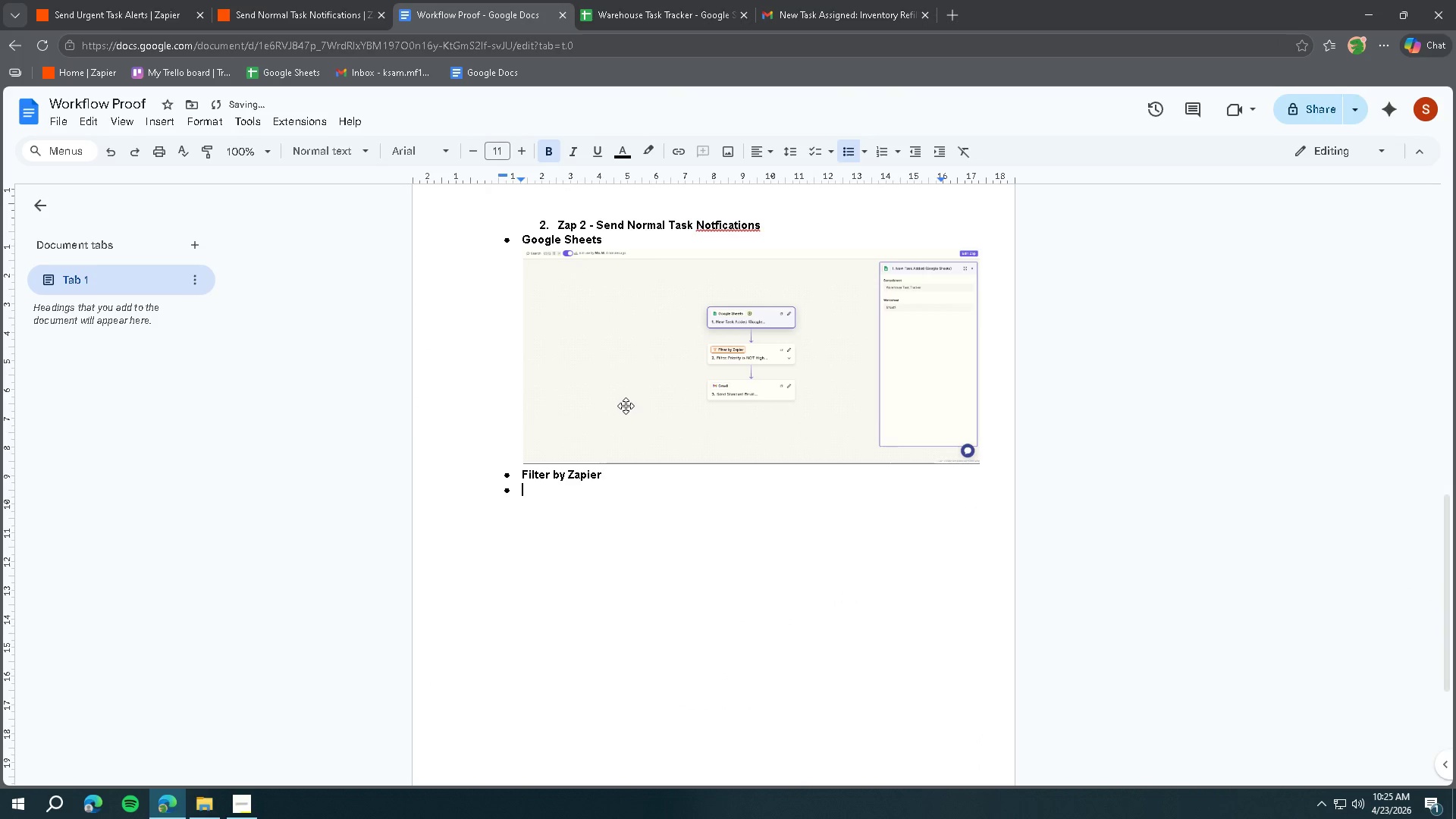 
key(Backspace)
 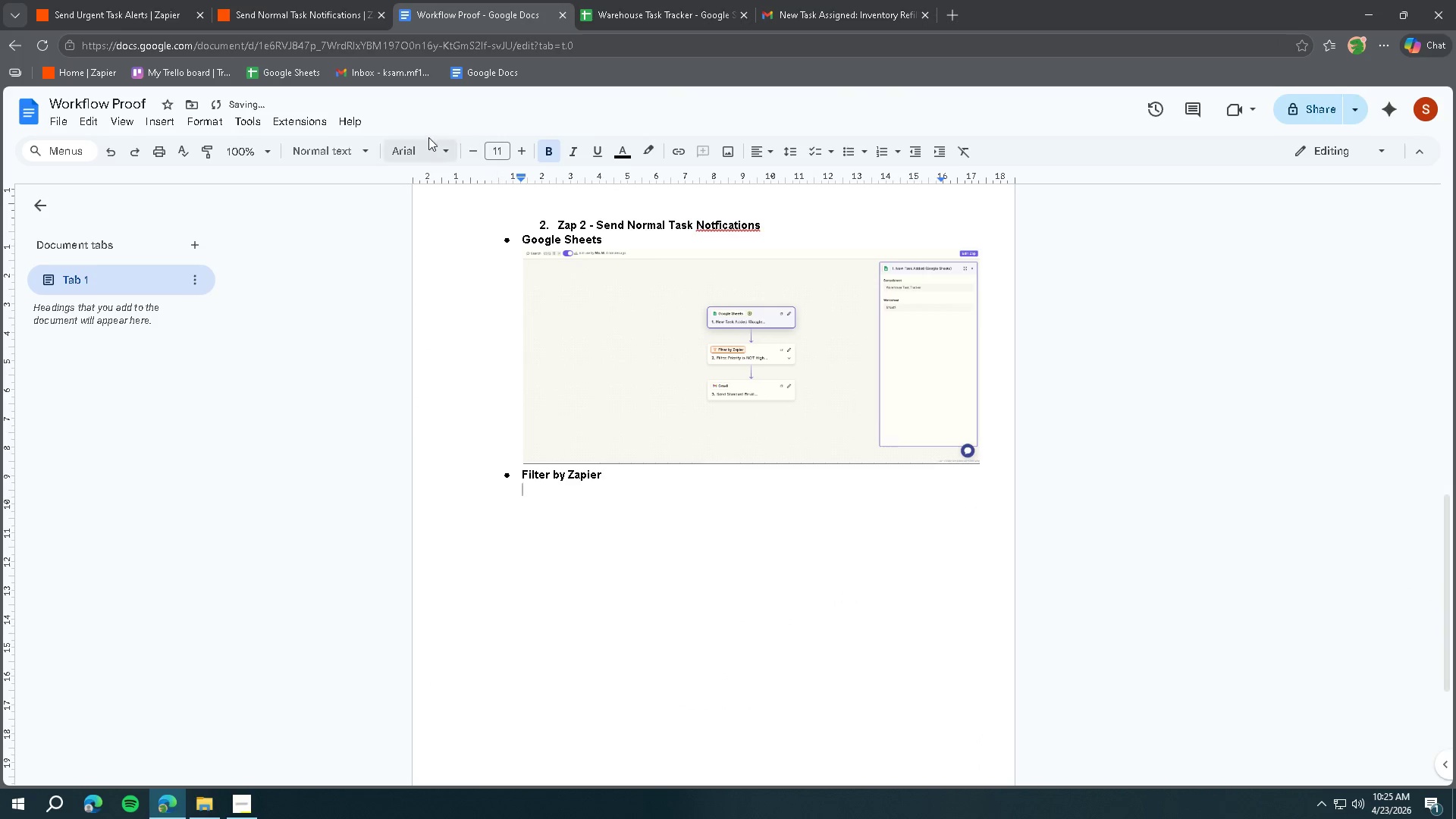 
left_click([306, 23])
 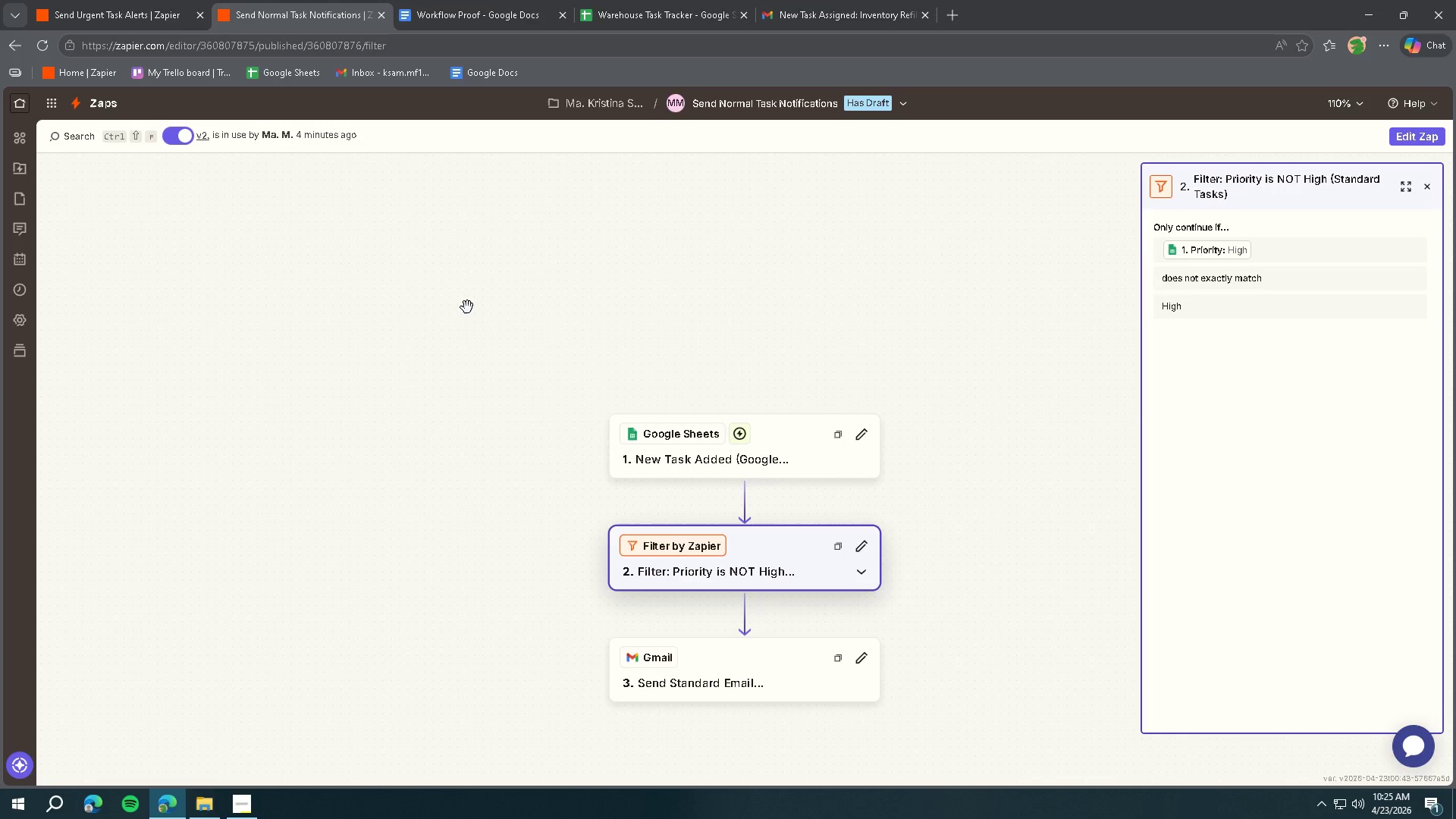 
key(Meta+MetaLeft)
 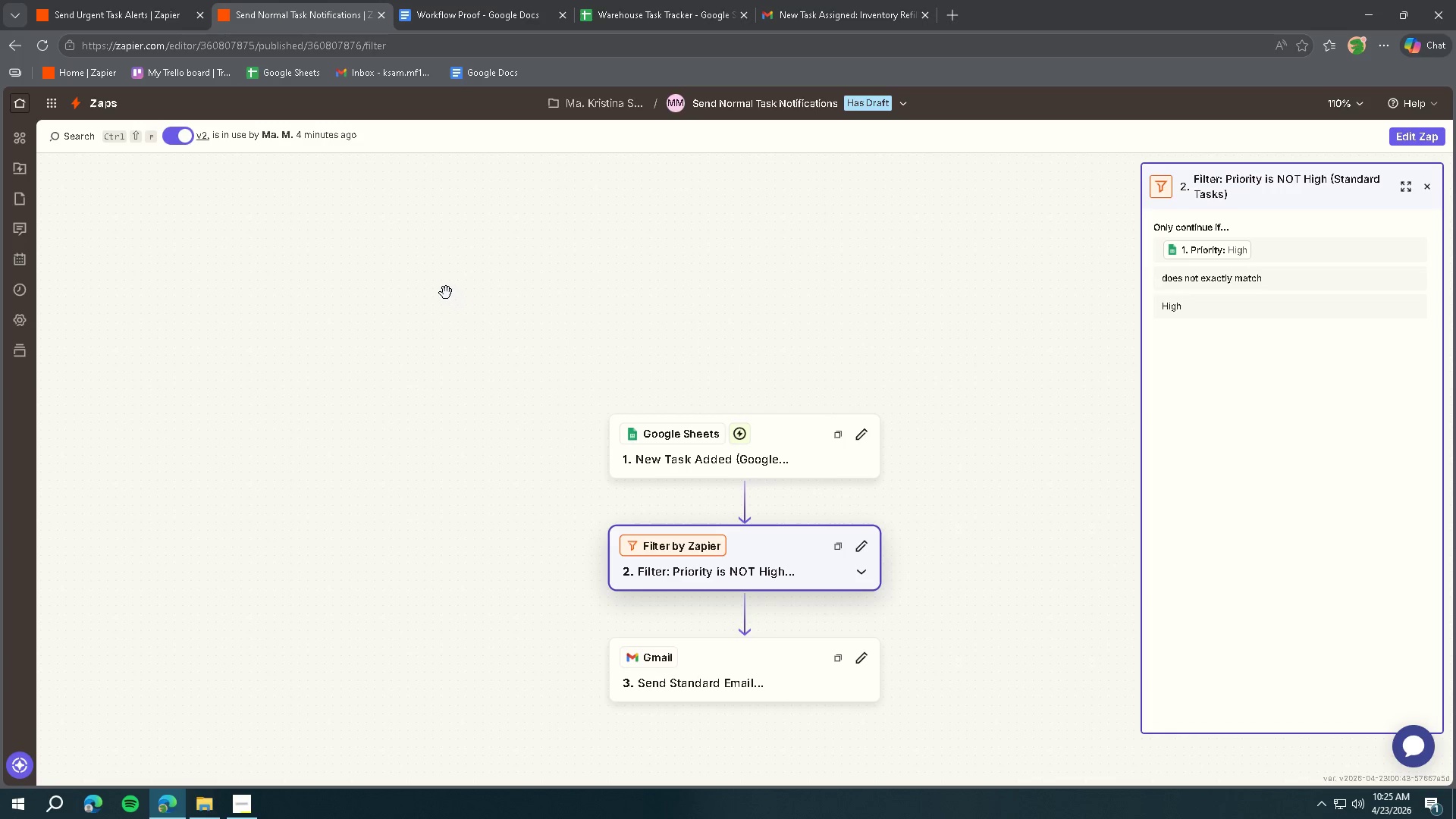 
key(Meta+Shift+ShiftLeft)
 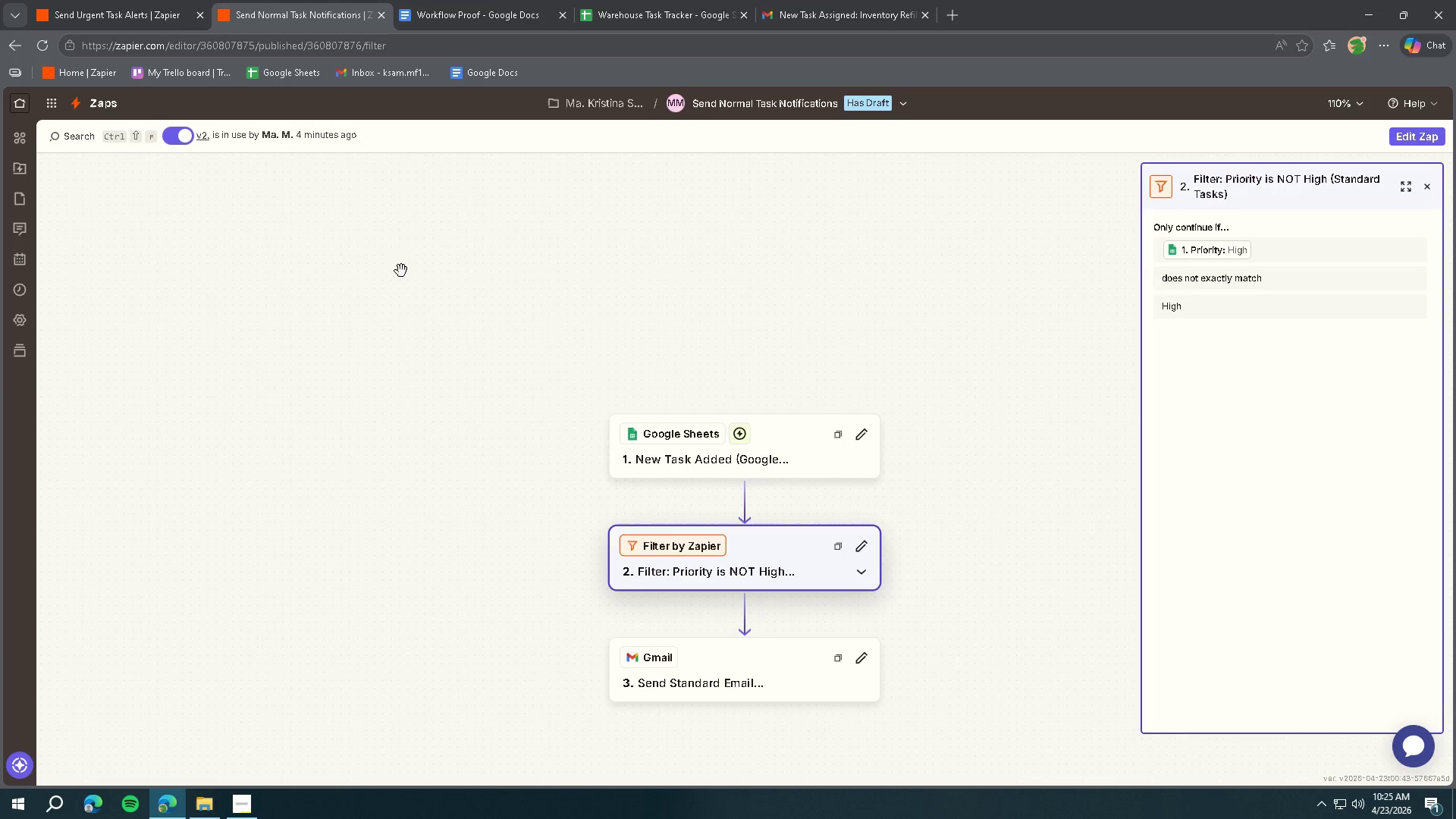 
key(Meta+Shift+S)
 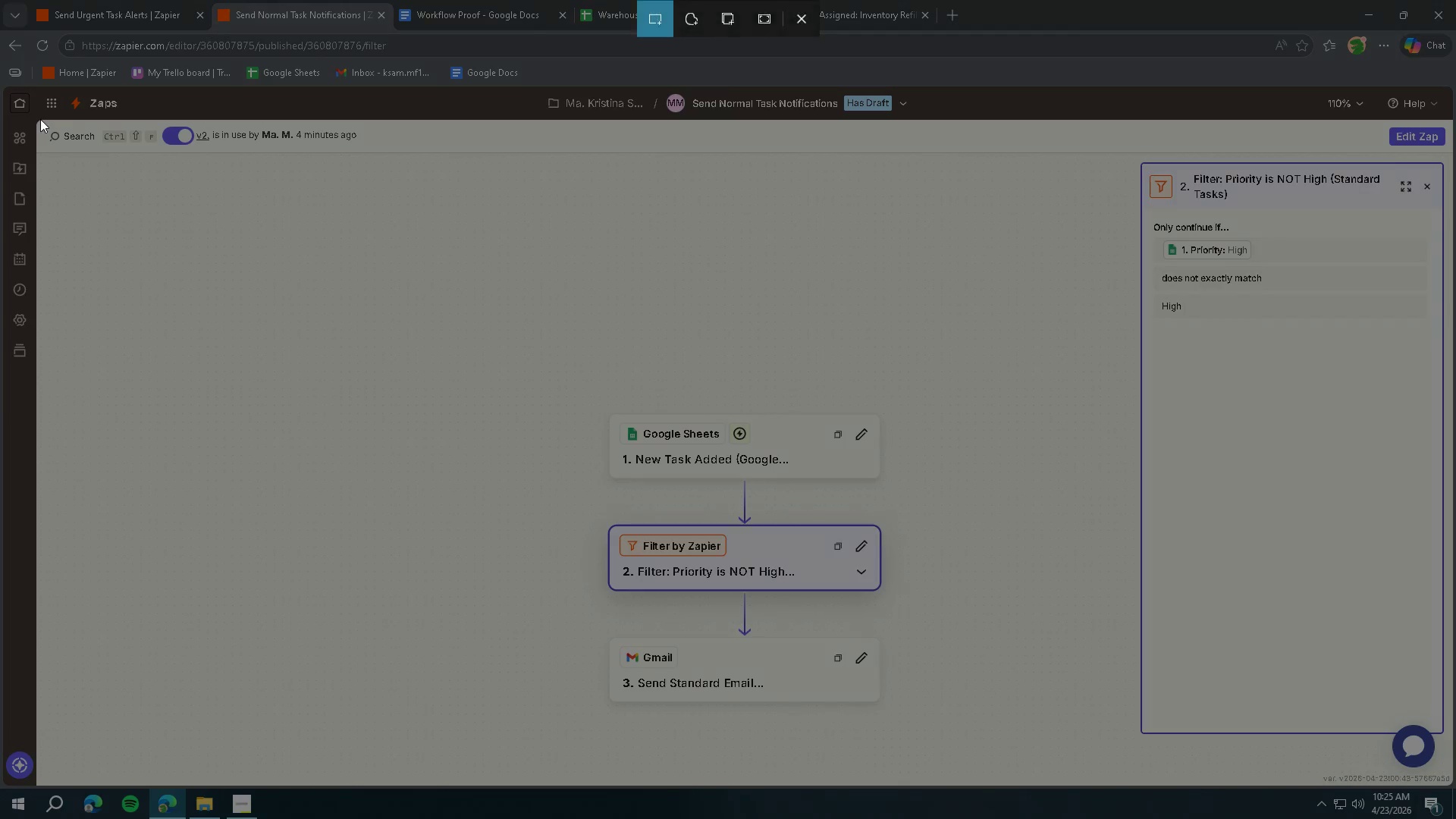 
left_click_drag(start_coordinate=[40, 121], to_coordinate=[1447, 783])
 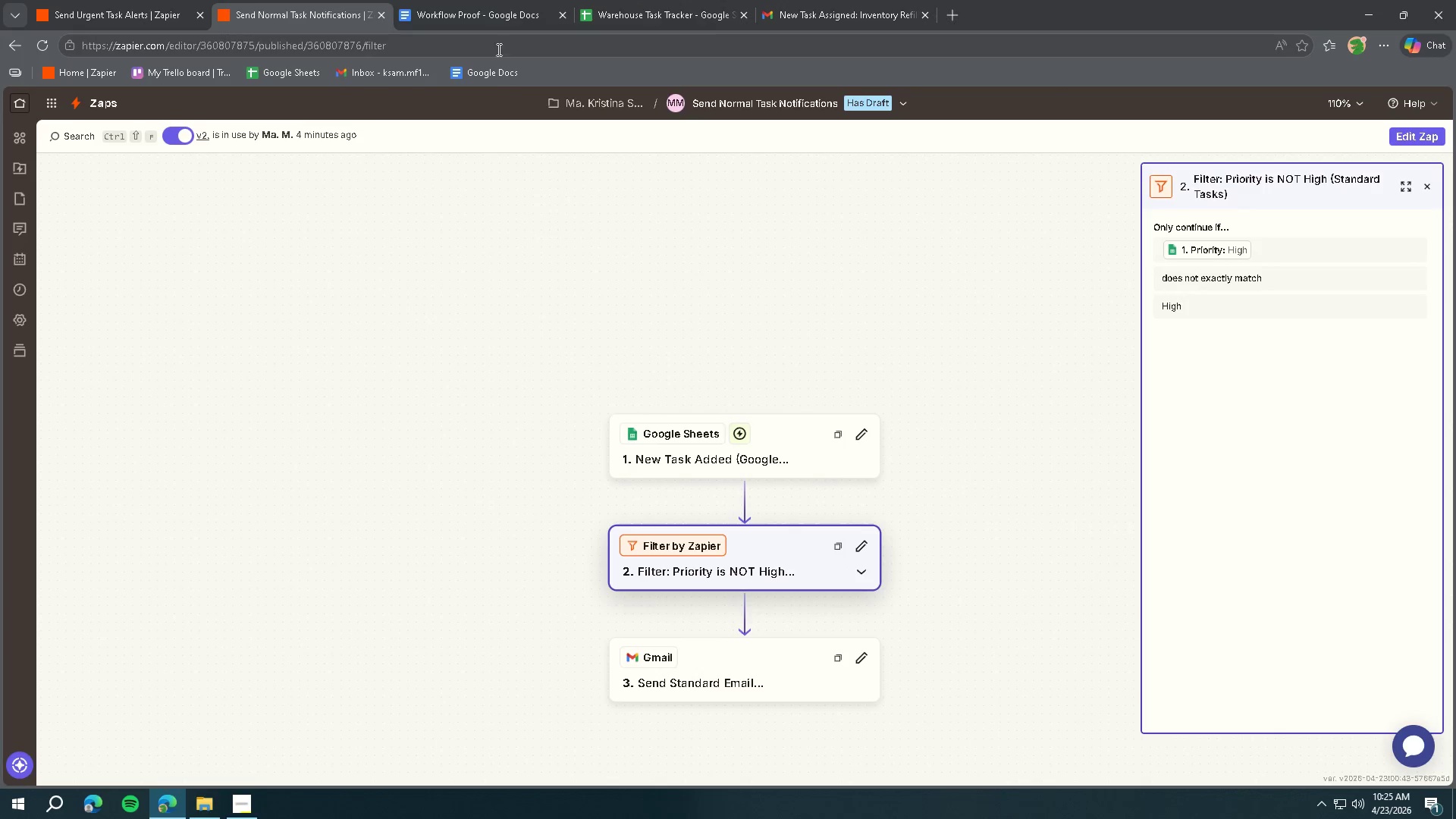 
left_click([479, 14])
 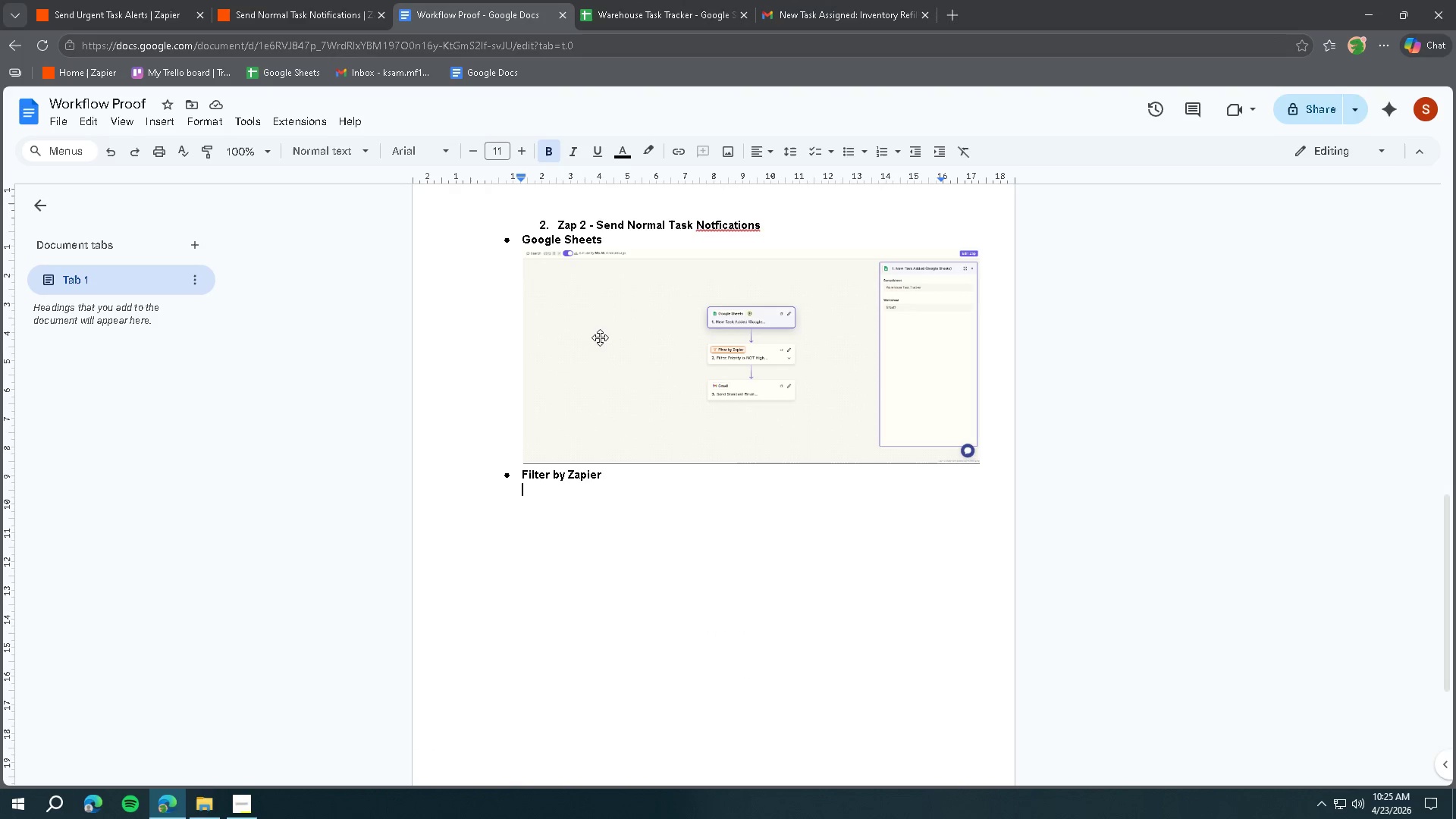 
key(Control+V)
 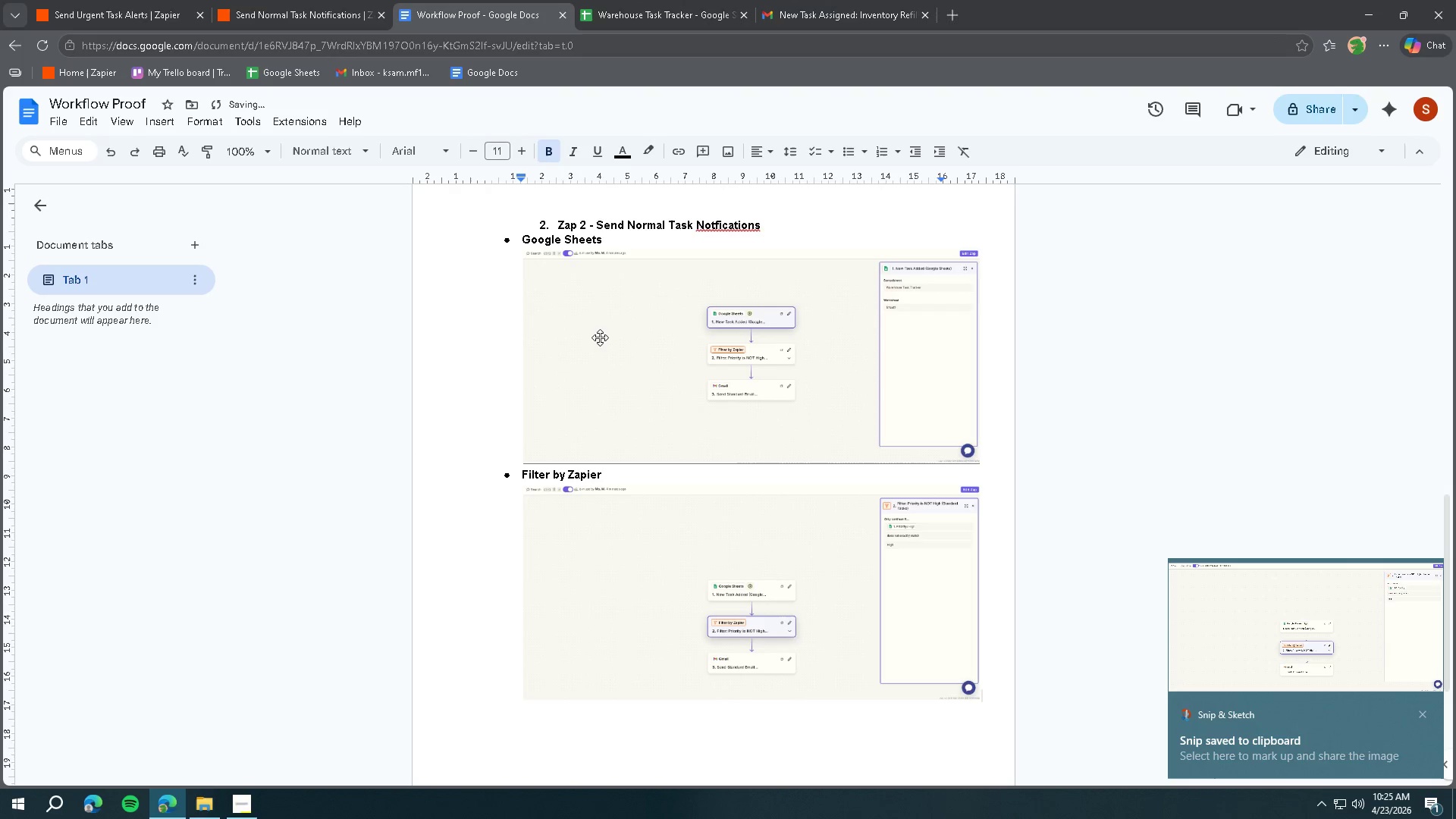 
key(Enter)
 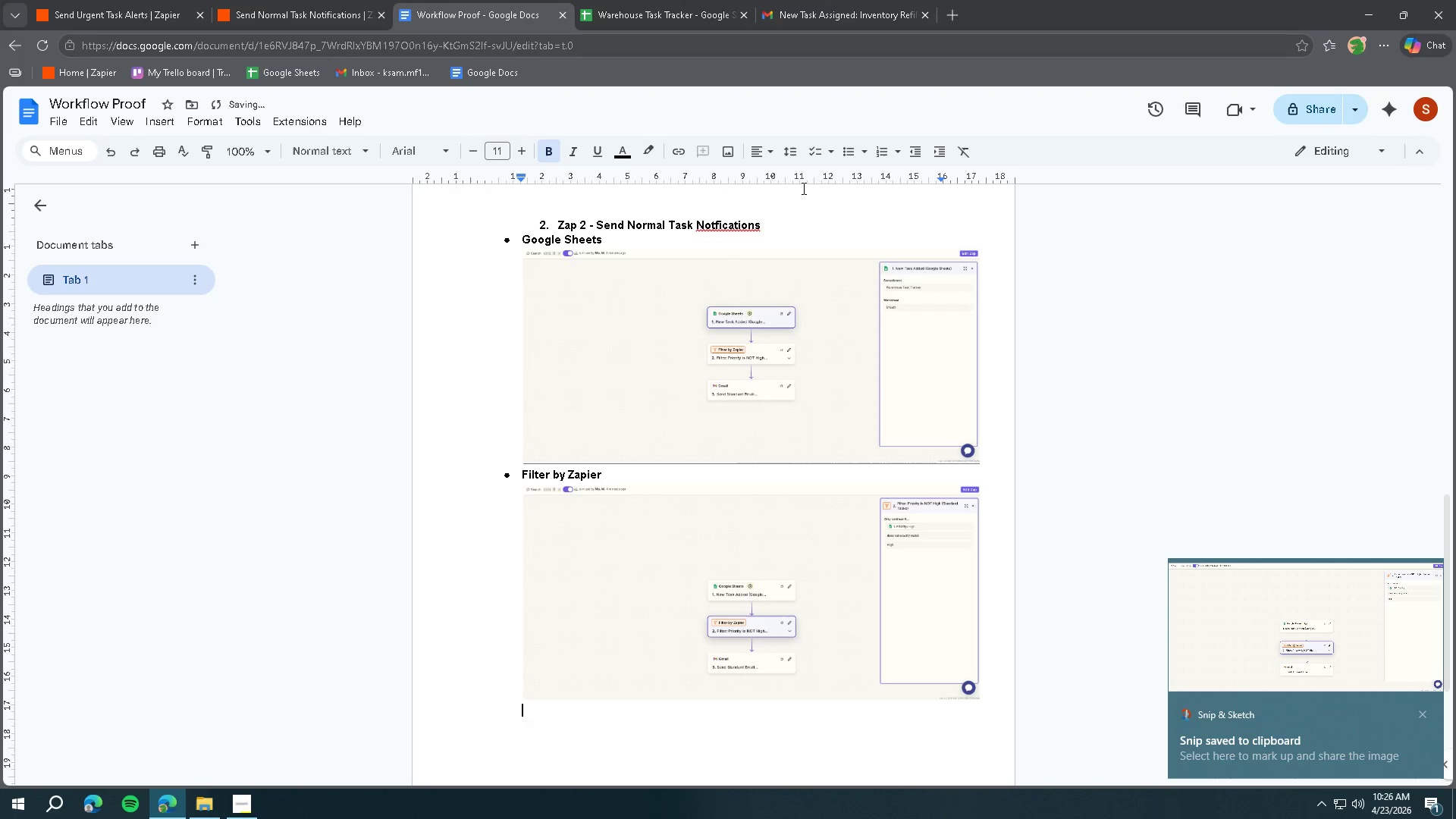 
left_click([845, 157])
 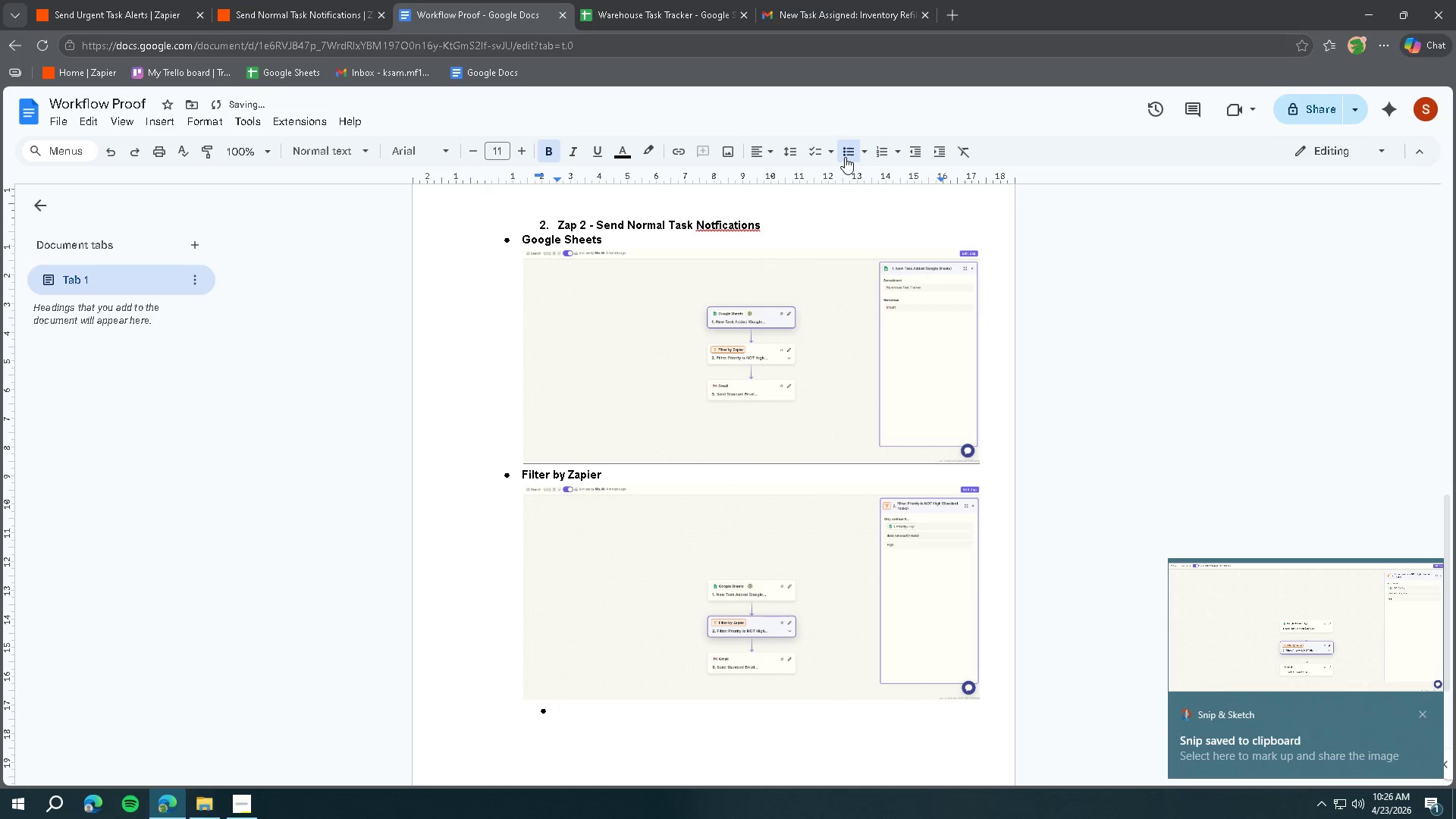 
key(Backspace)
 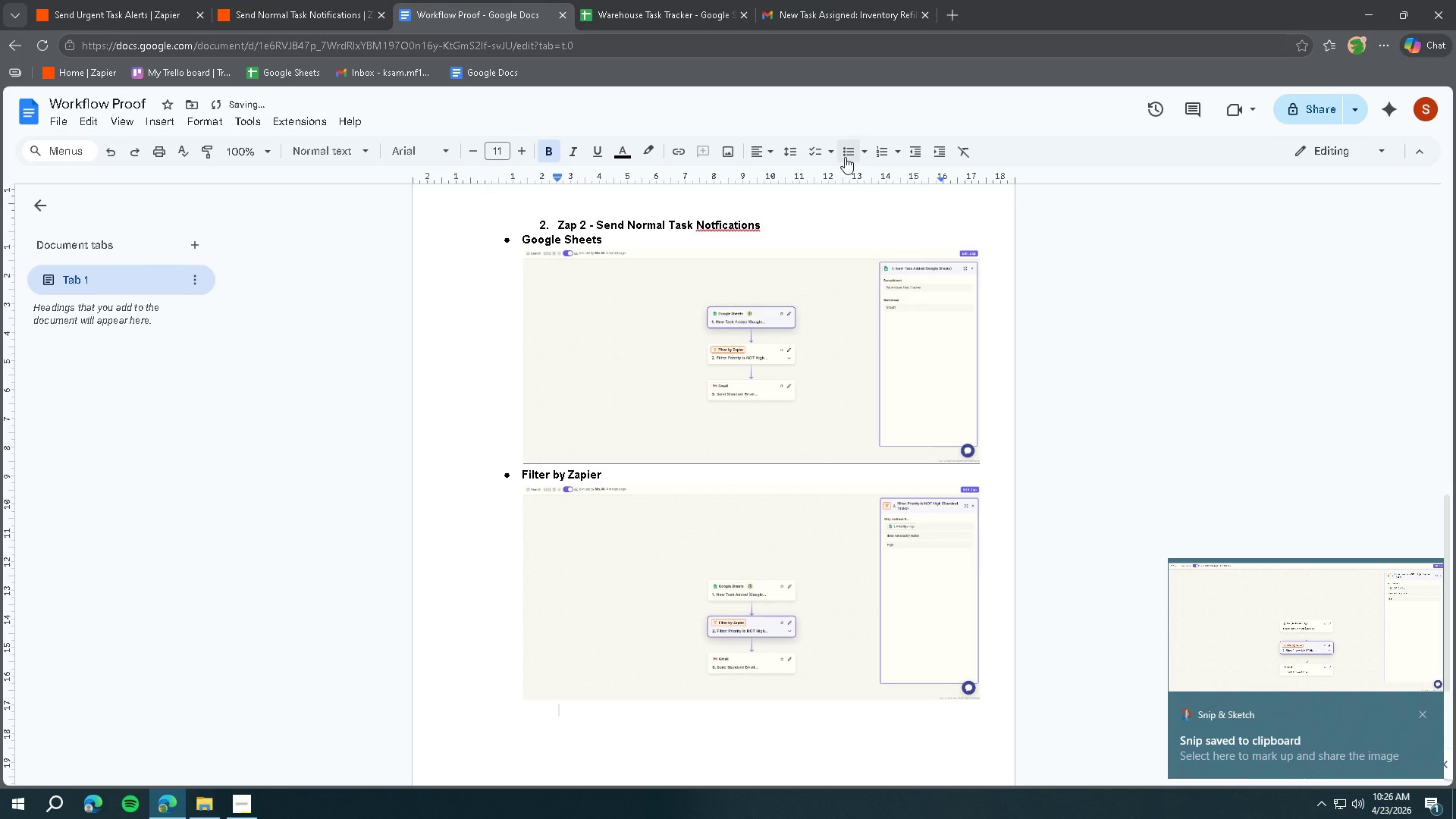 
key(Backspace)
 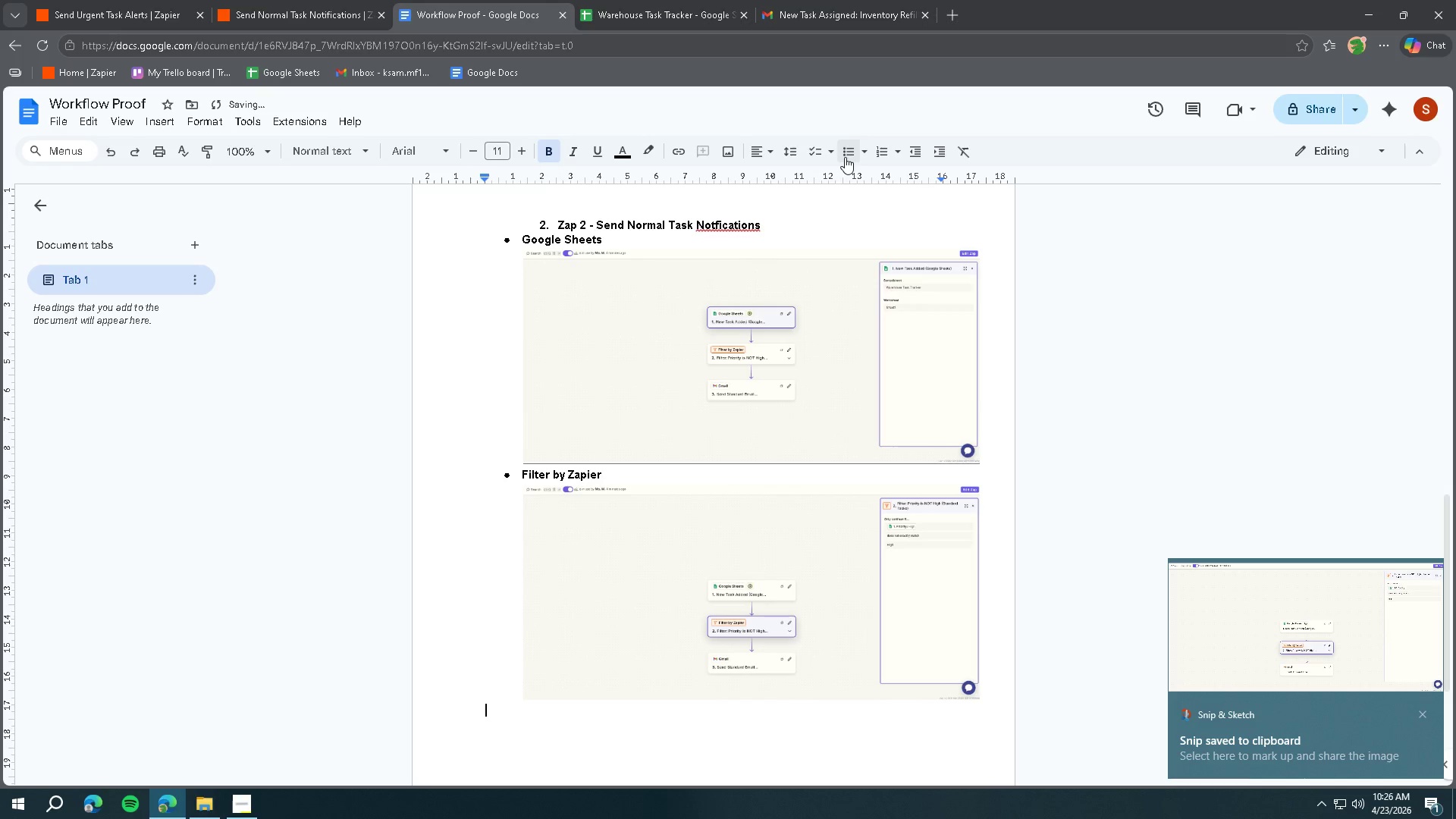 
left_click([845, 157])
 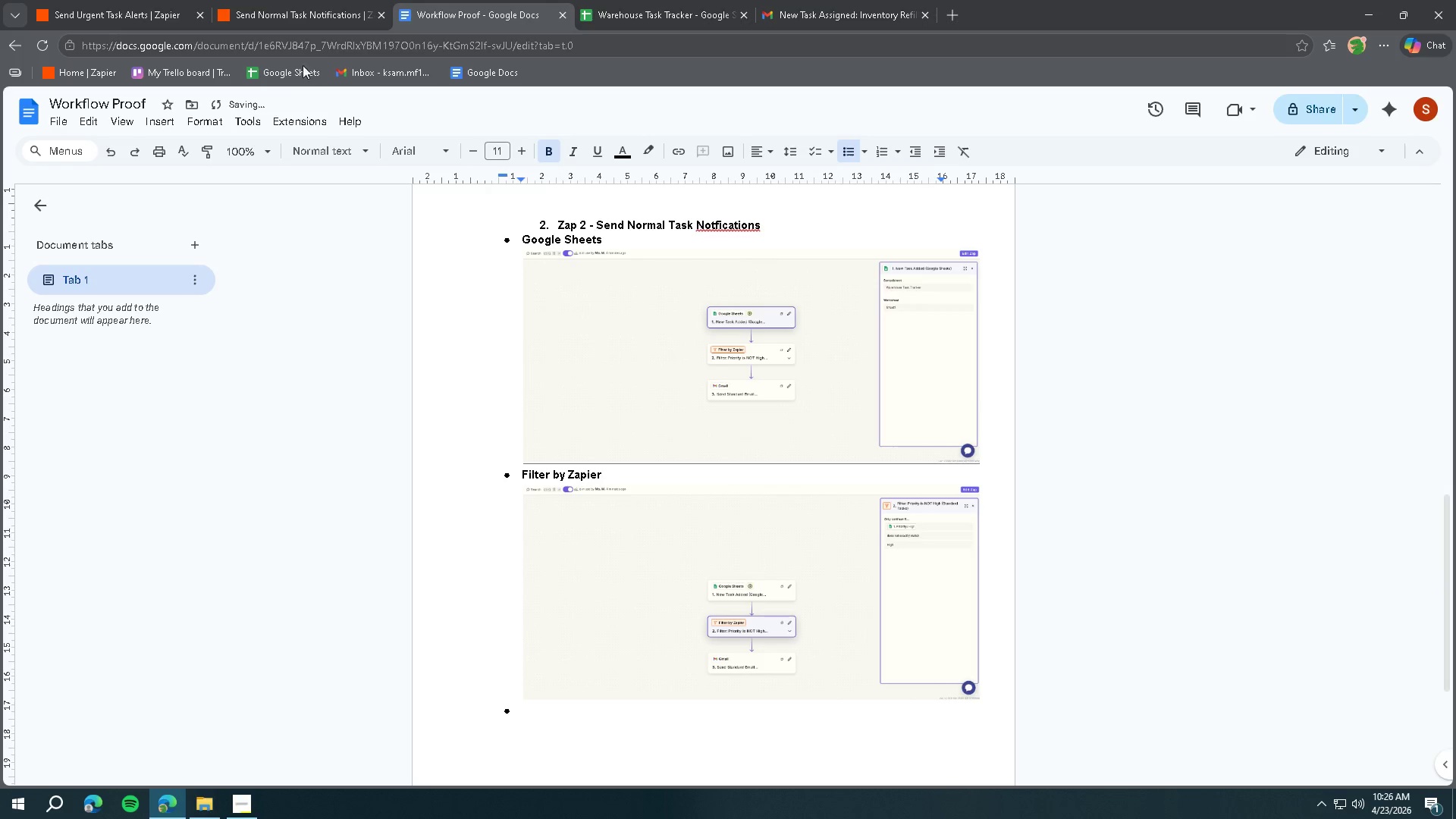 
left_click([295, 18])
 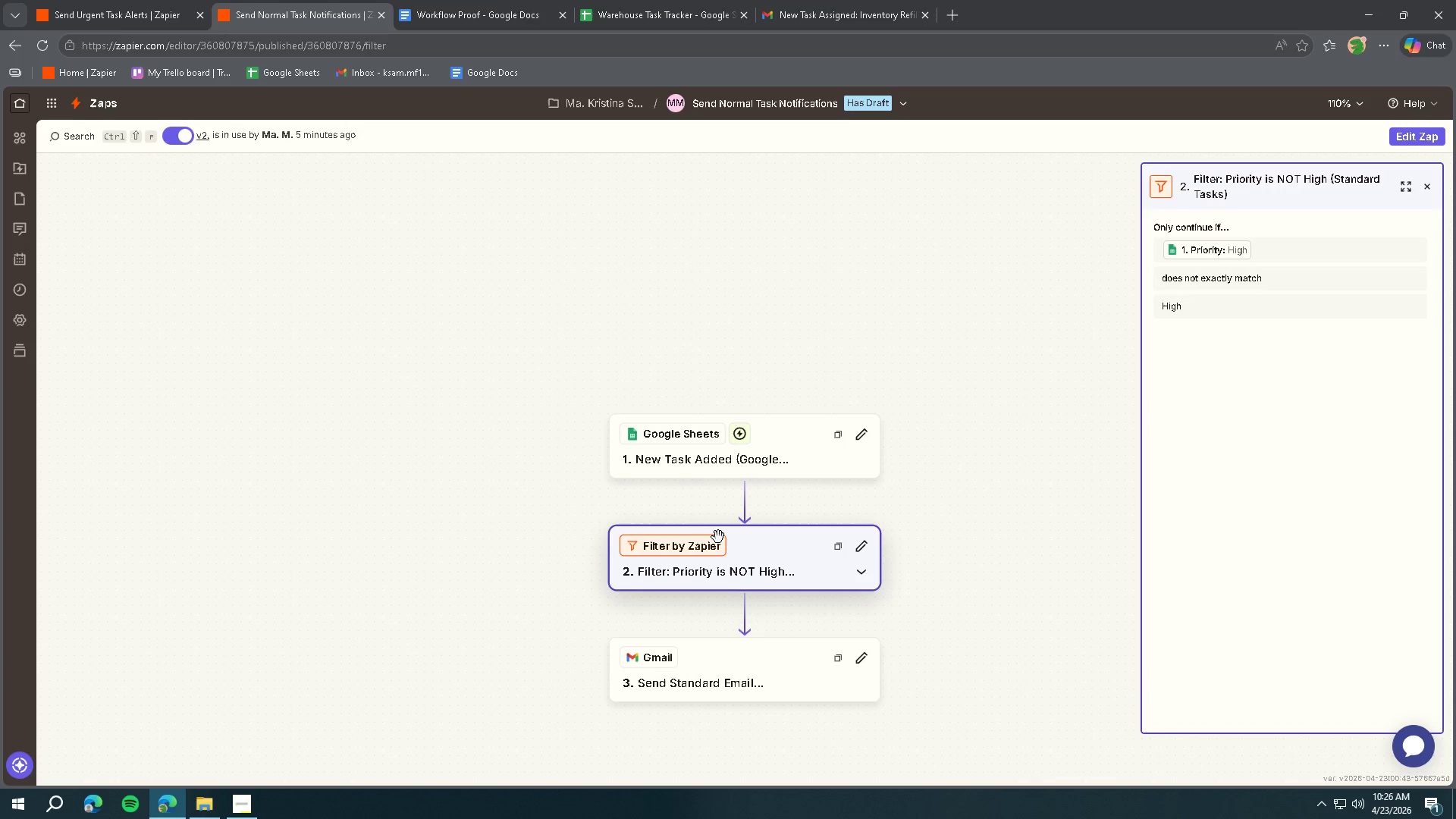 
left_click([739, 659])
 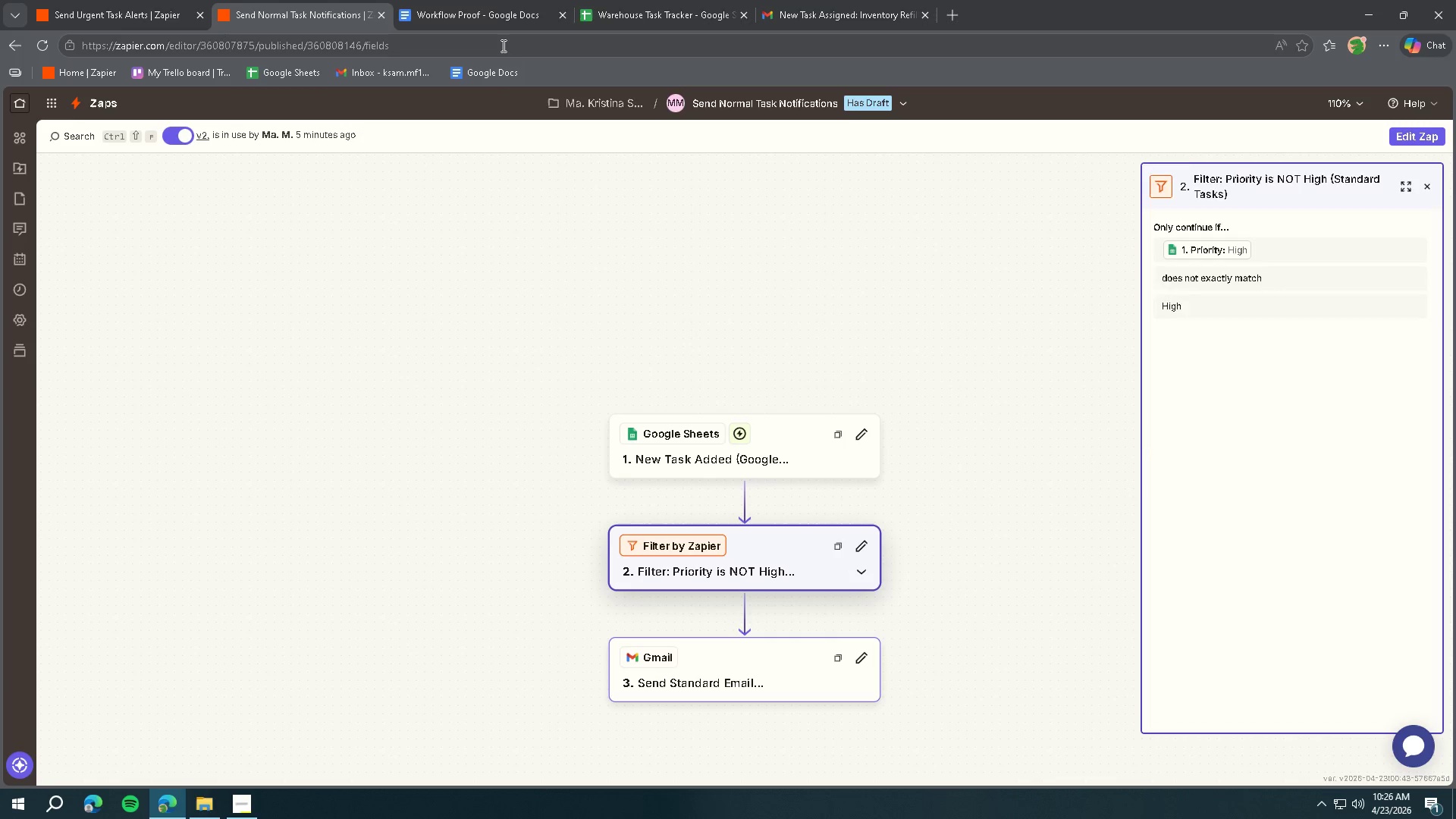 
left_click([488, 20])
 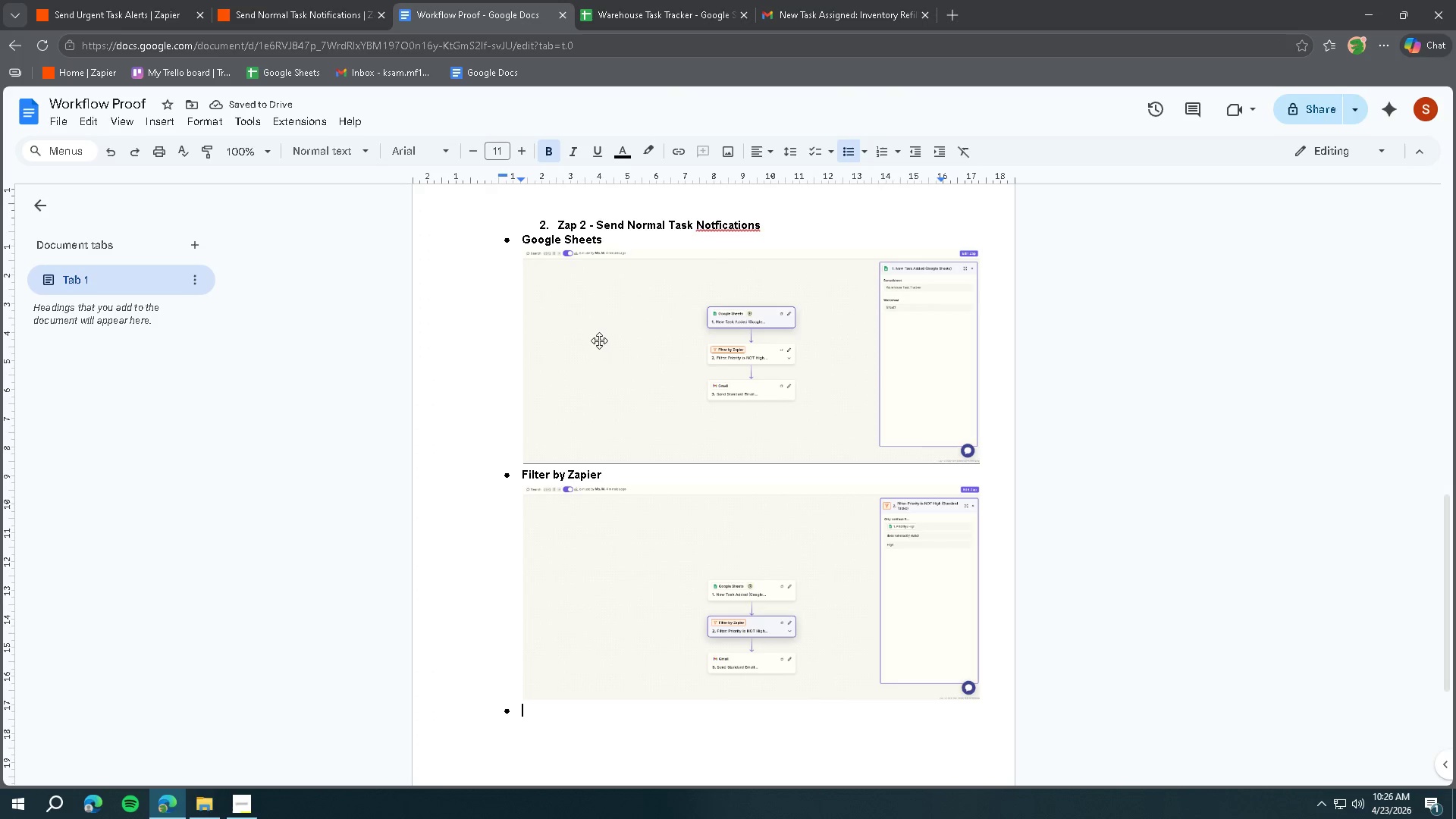 
key(Shift+ShiftLeft)
 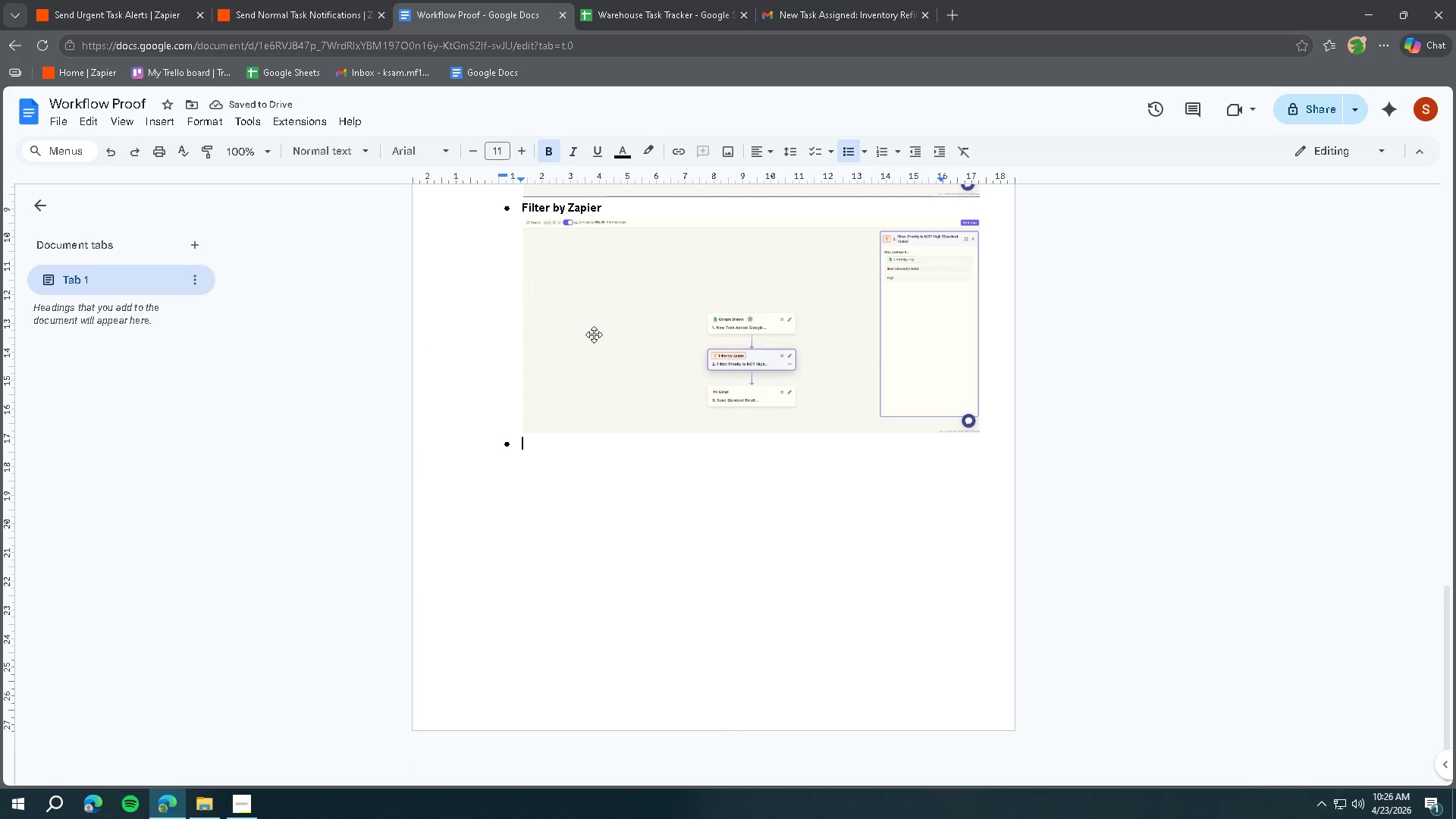 
scroll: coordinate [597, 338], scroll_direction: down, amount: 5.0
 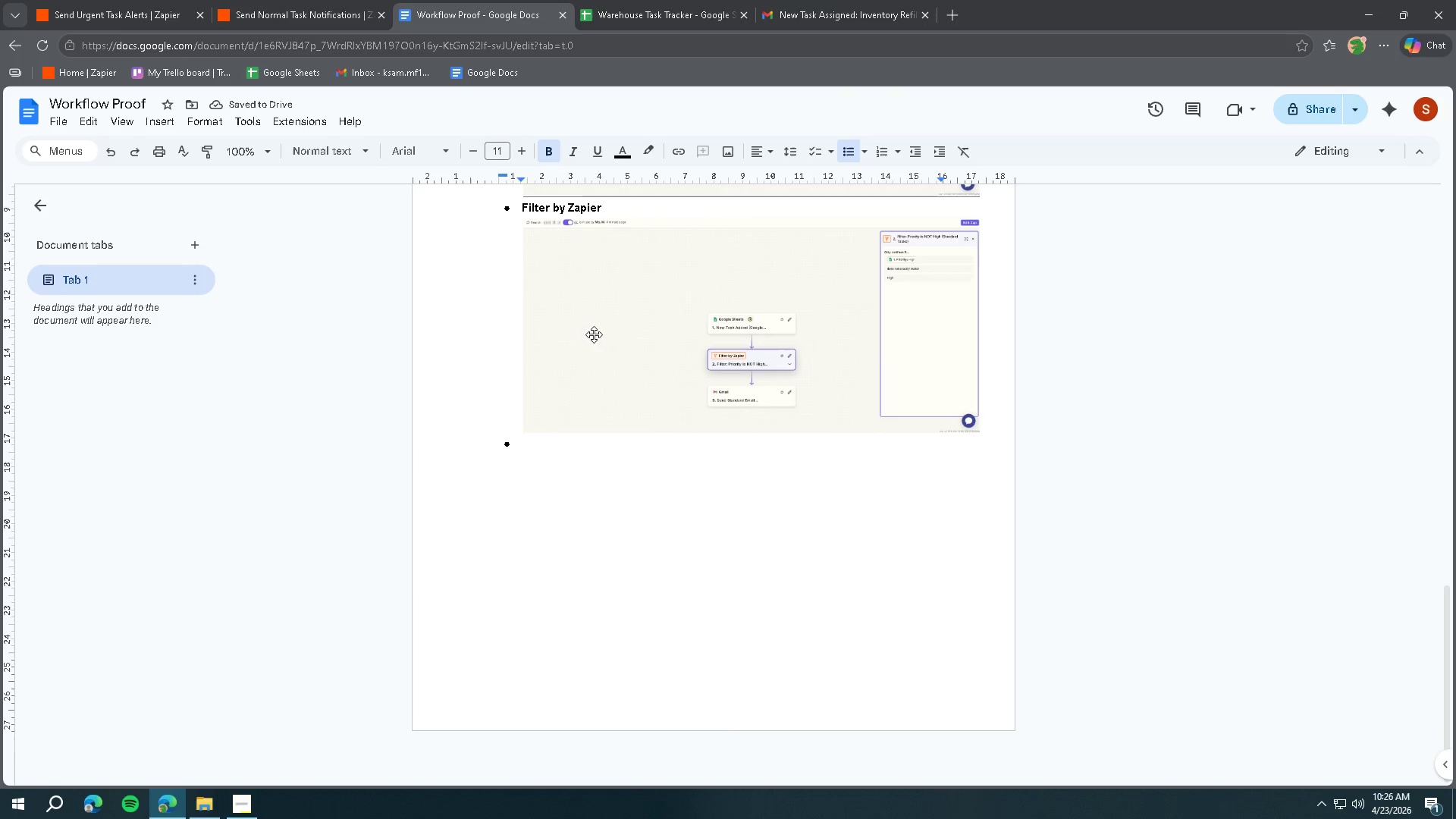 
type(Gmail)
 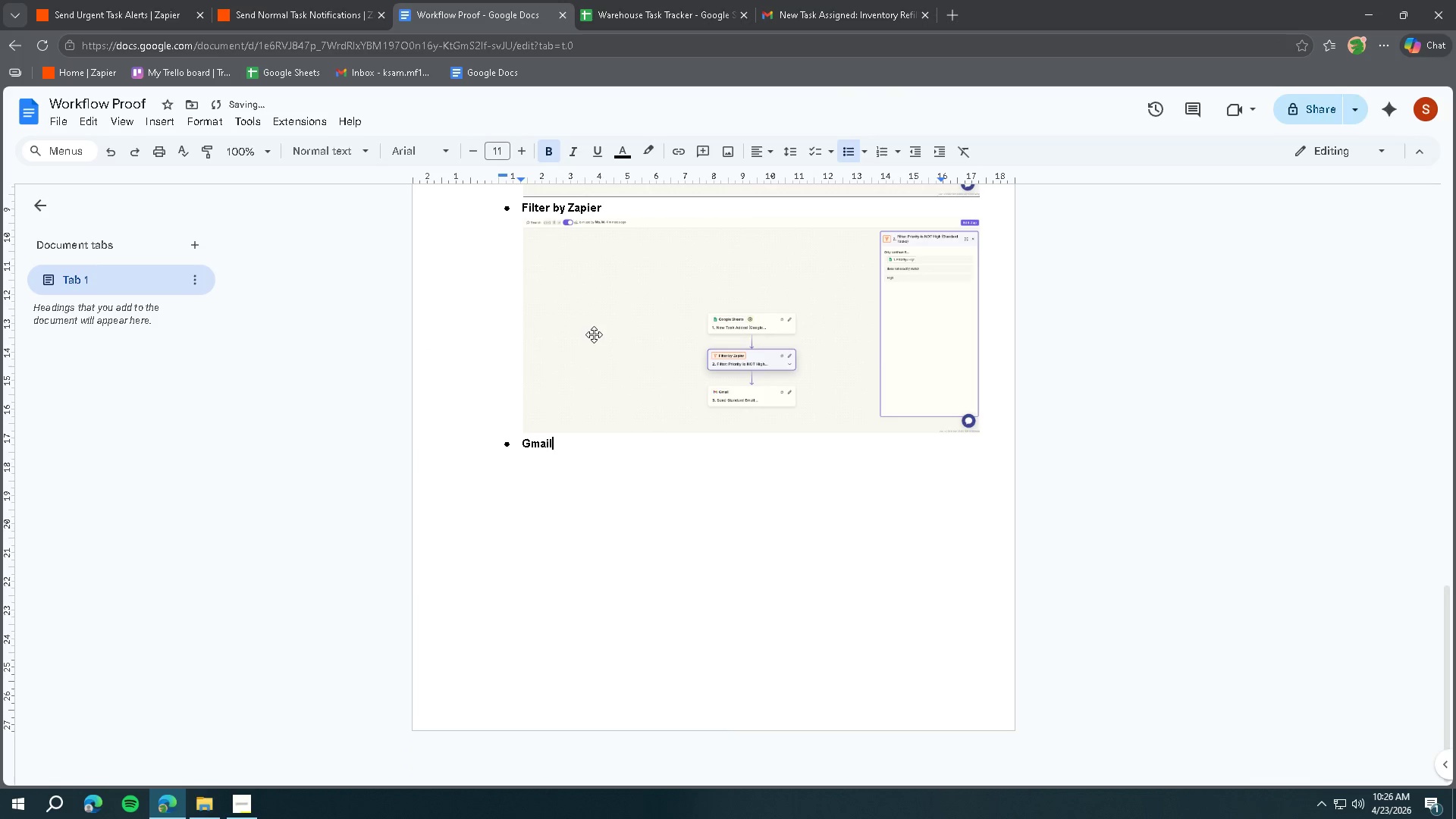 
key(Enter)
 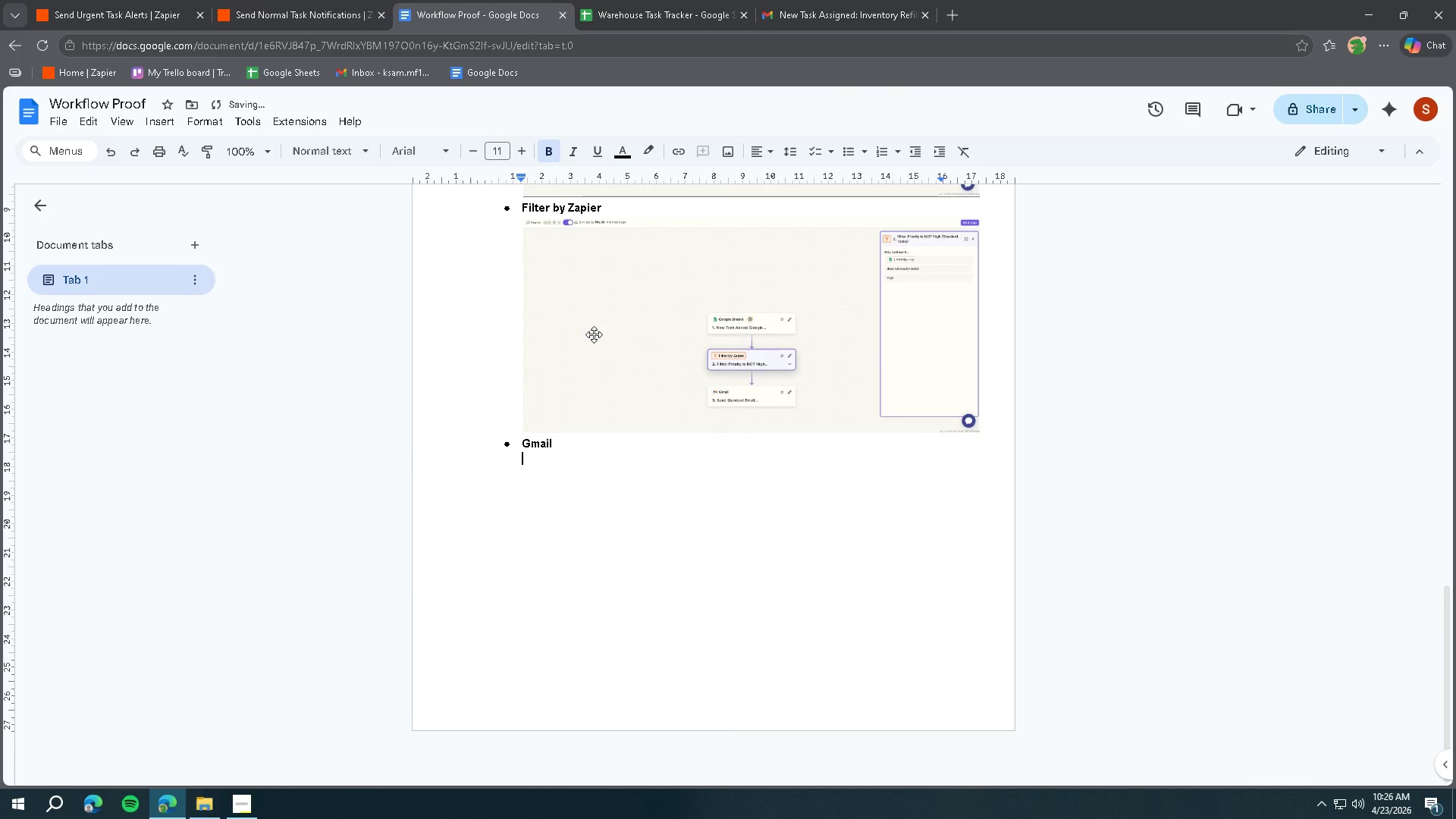 
key(Backspace)
 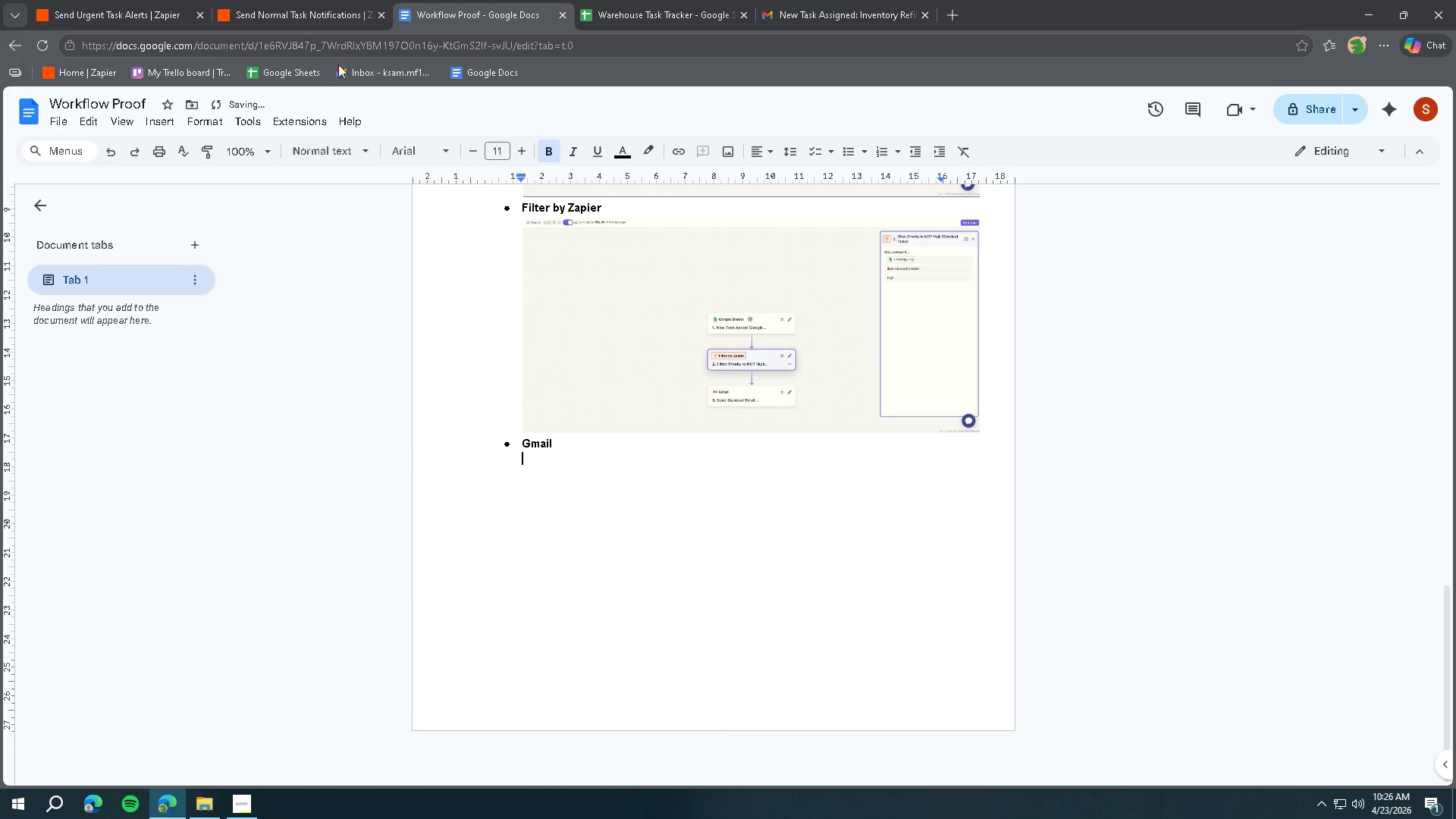 
left_click([325, 28])
 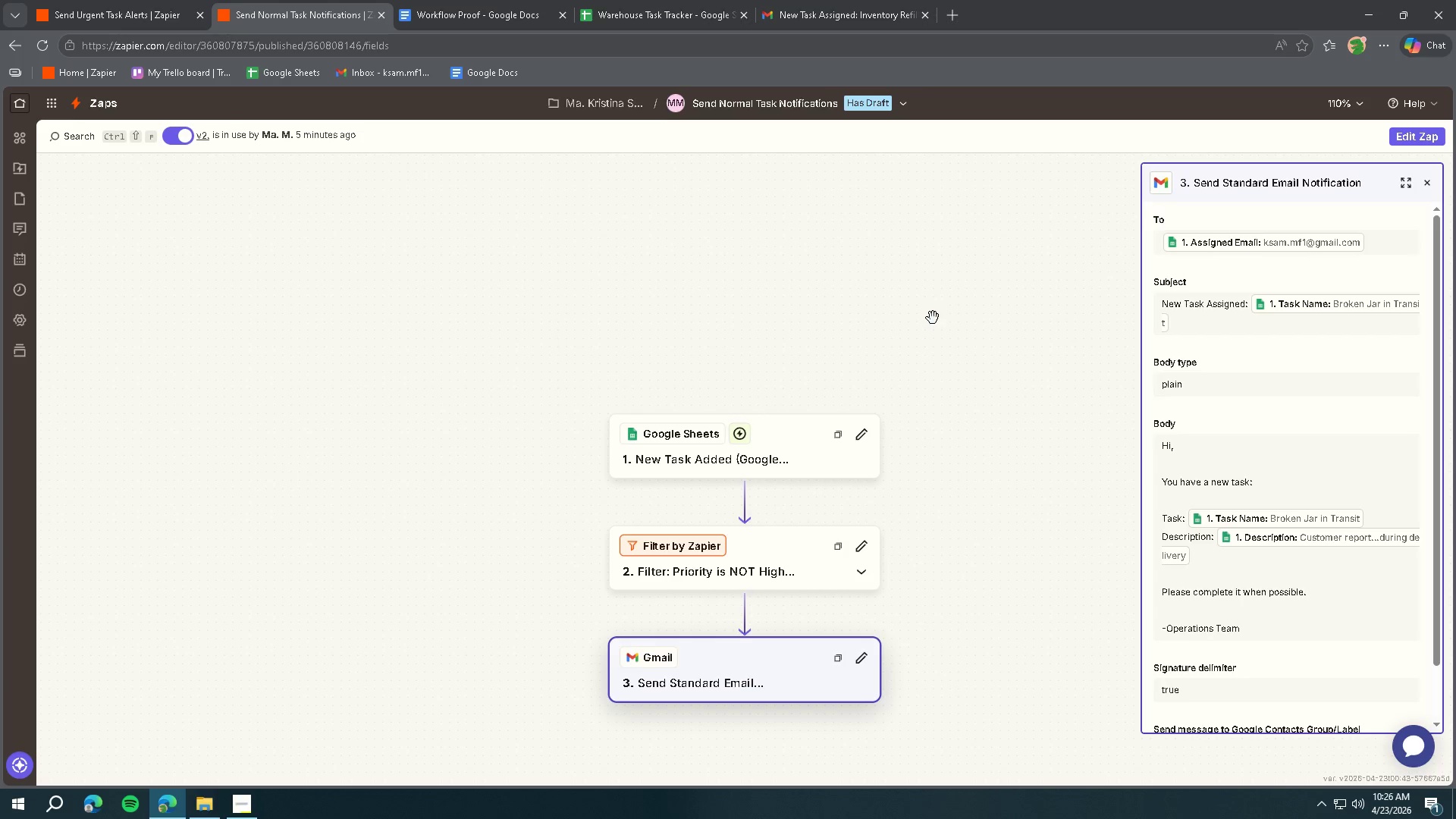 
scroll: coordinate [1254, 452], scroll_direction: down, amount: 3.0
 